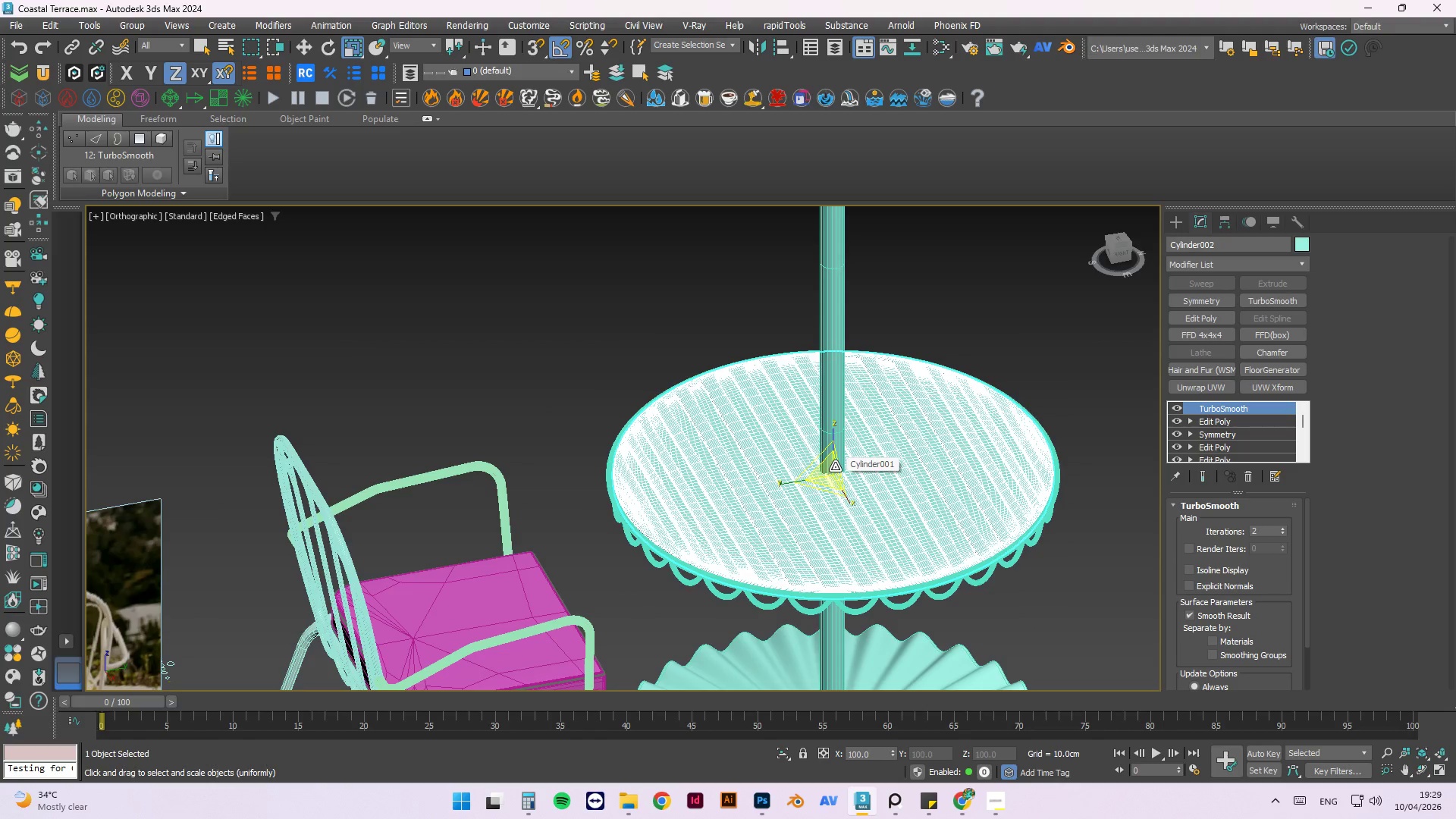 
scroll: coordinate [789, 526], scroll_direction: up, amount: 4.0
 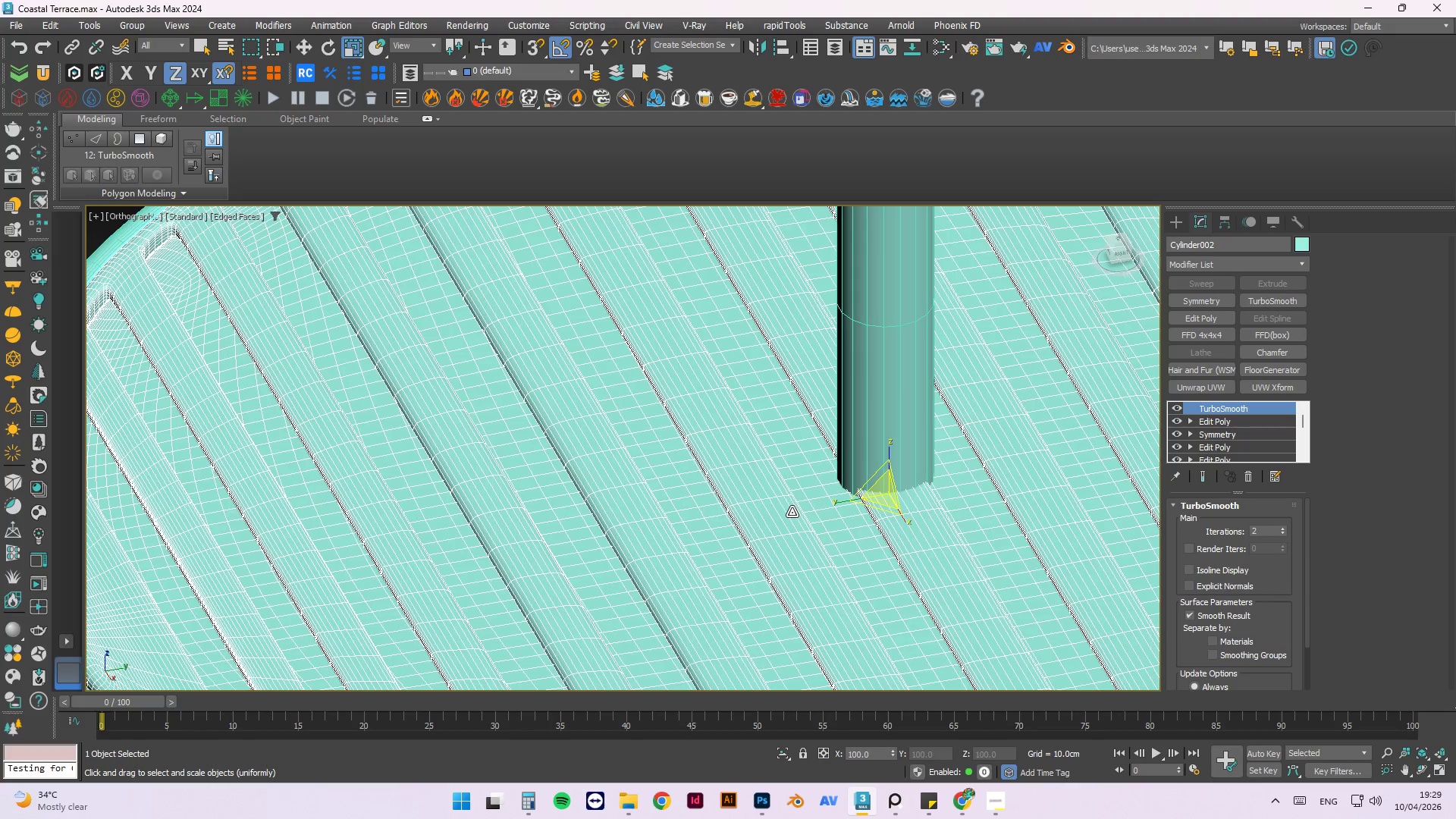 
scroll: coordinate [838, 448], scroll_direction: down, amount: 3.0
 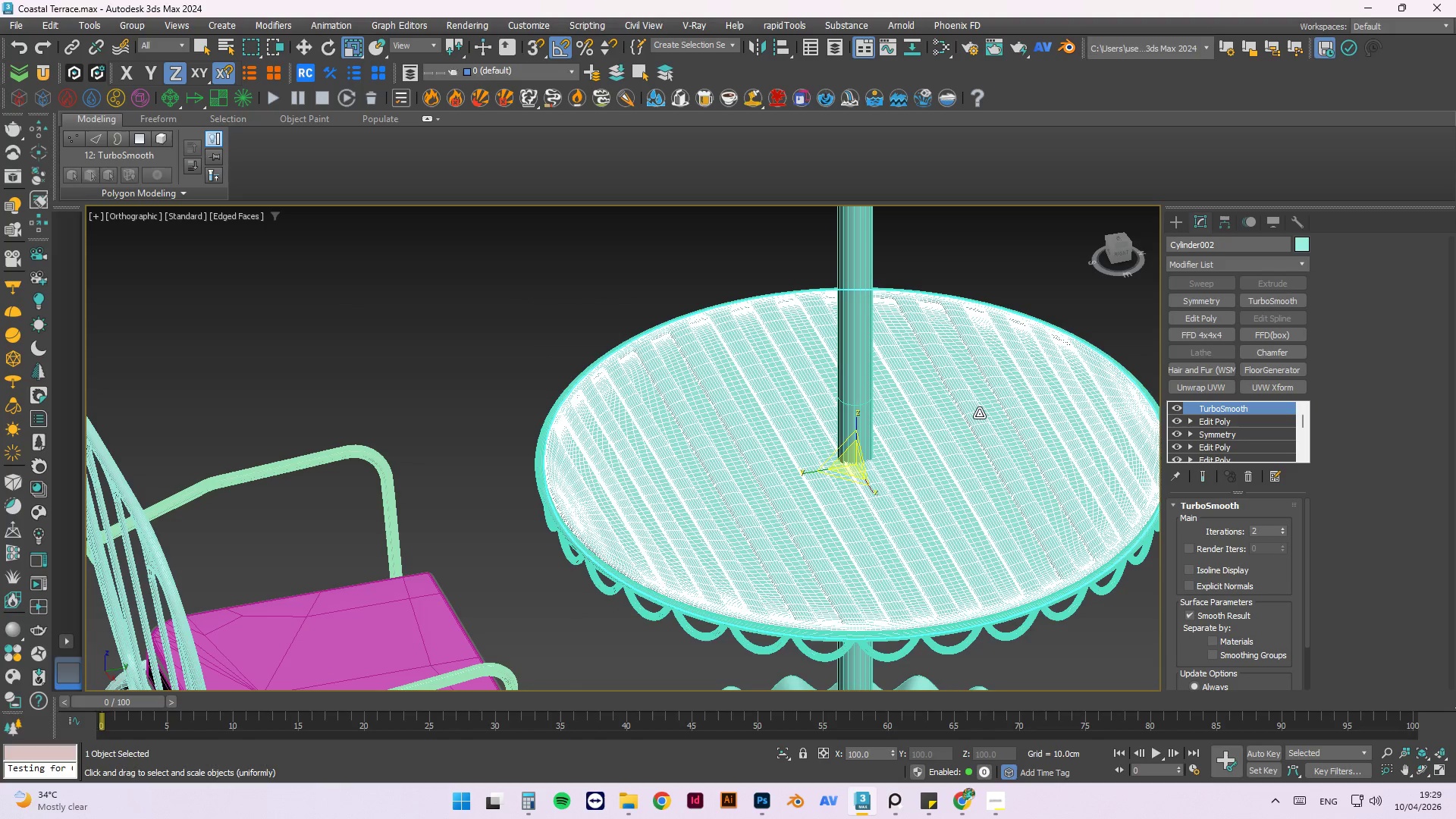 
key(Alt+Q)
 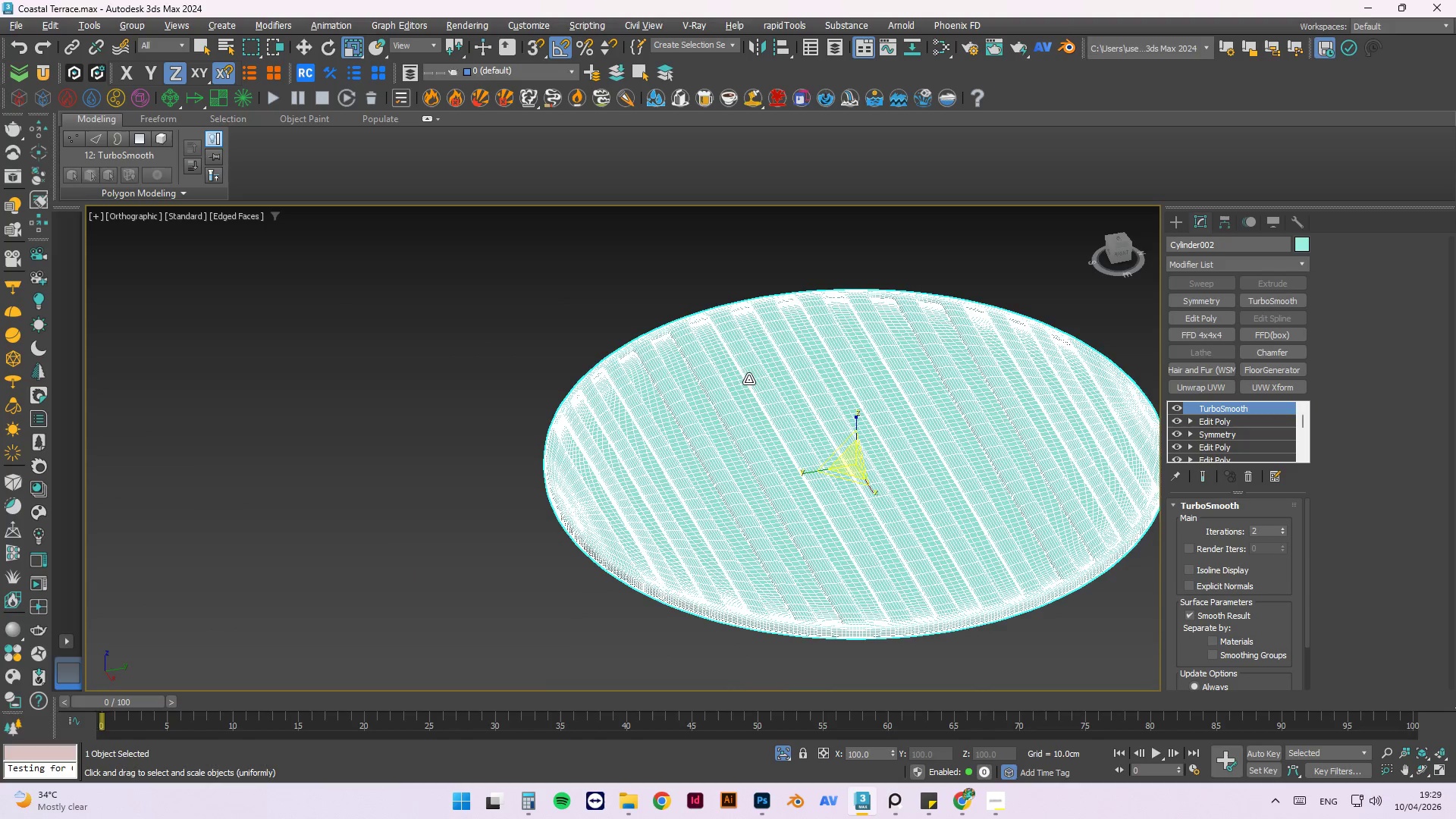 
scroll: coordinate [739, 435], scroll_direction: down, amount: 1.0
 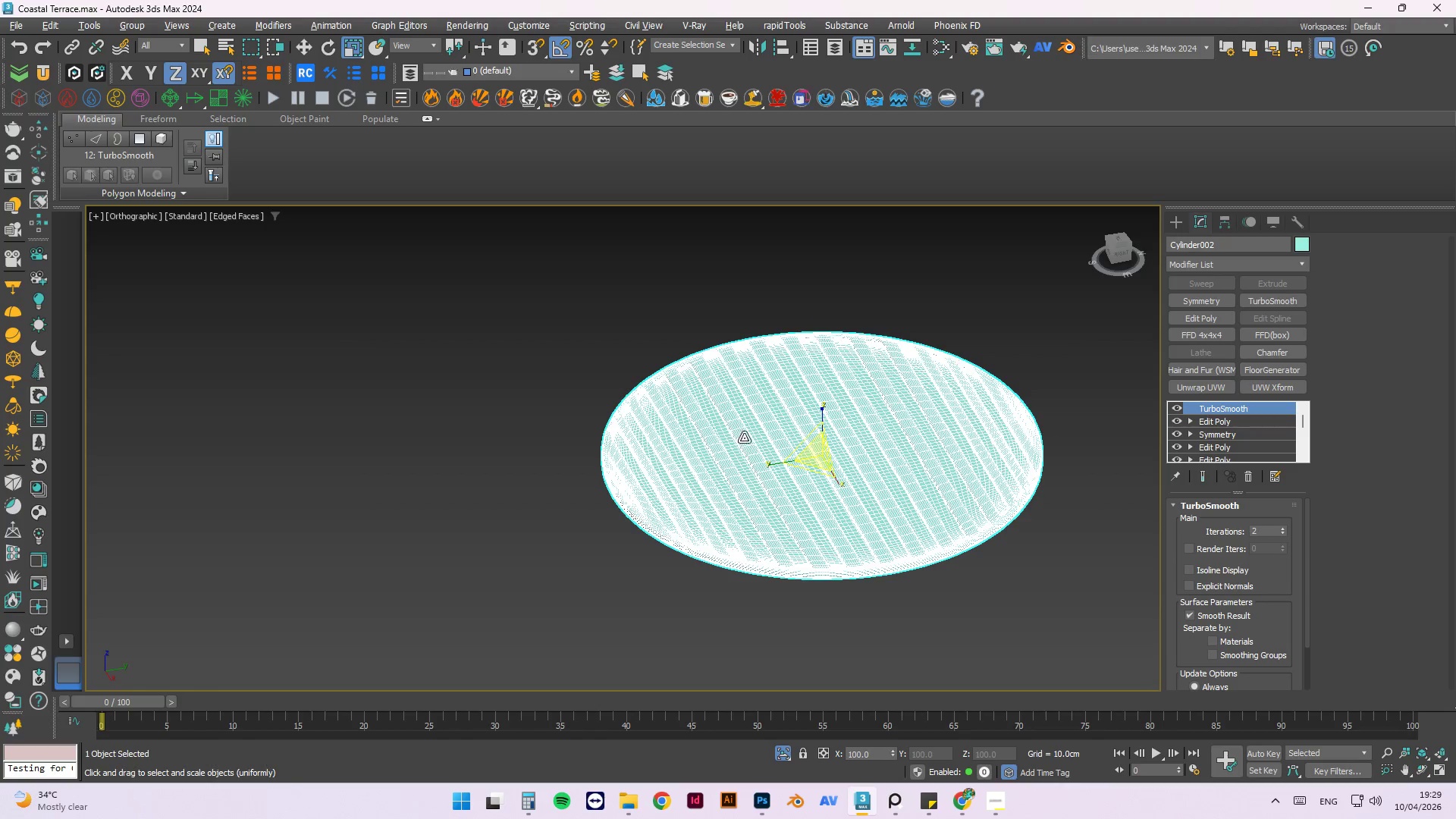 
key(Control+Z)
 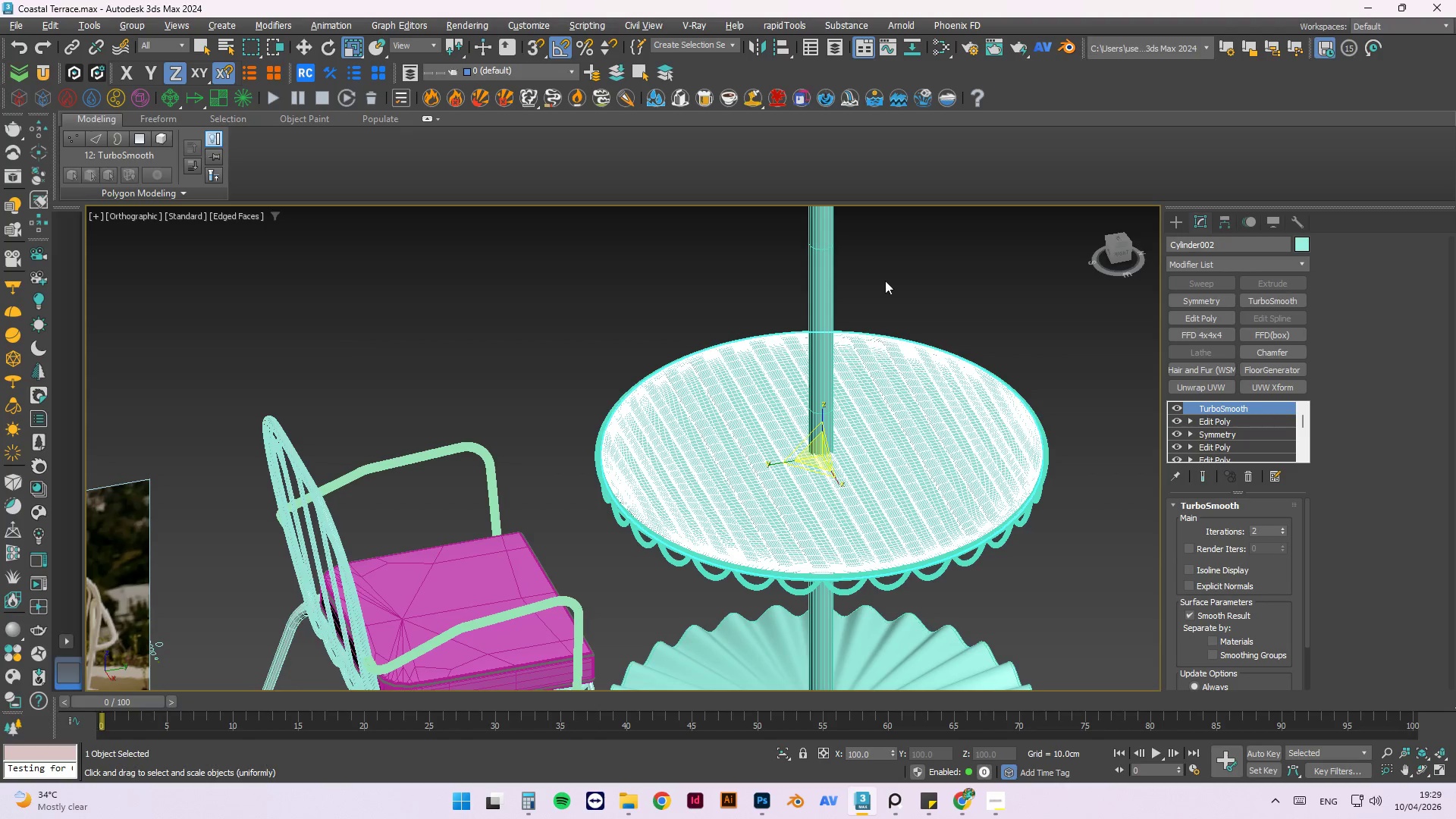 
hold_key(key=ControlLeft, duration=0.83)
left_click([830, 262])
 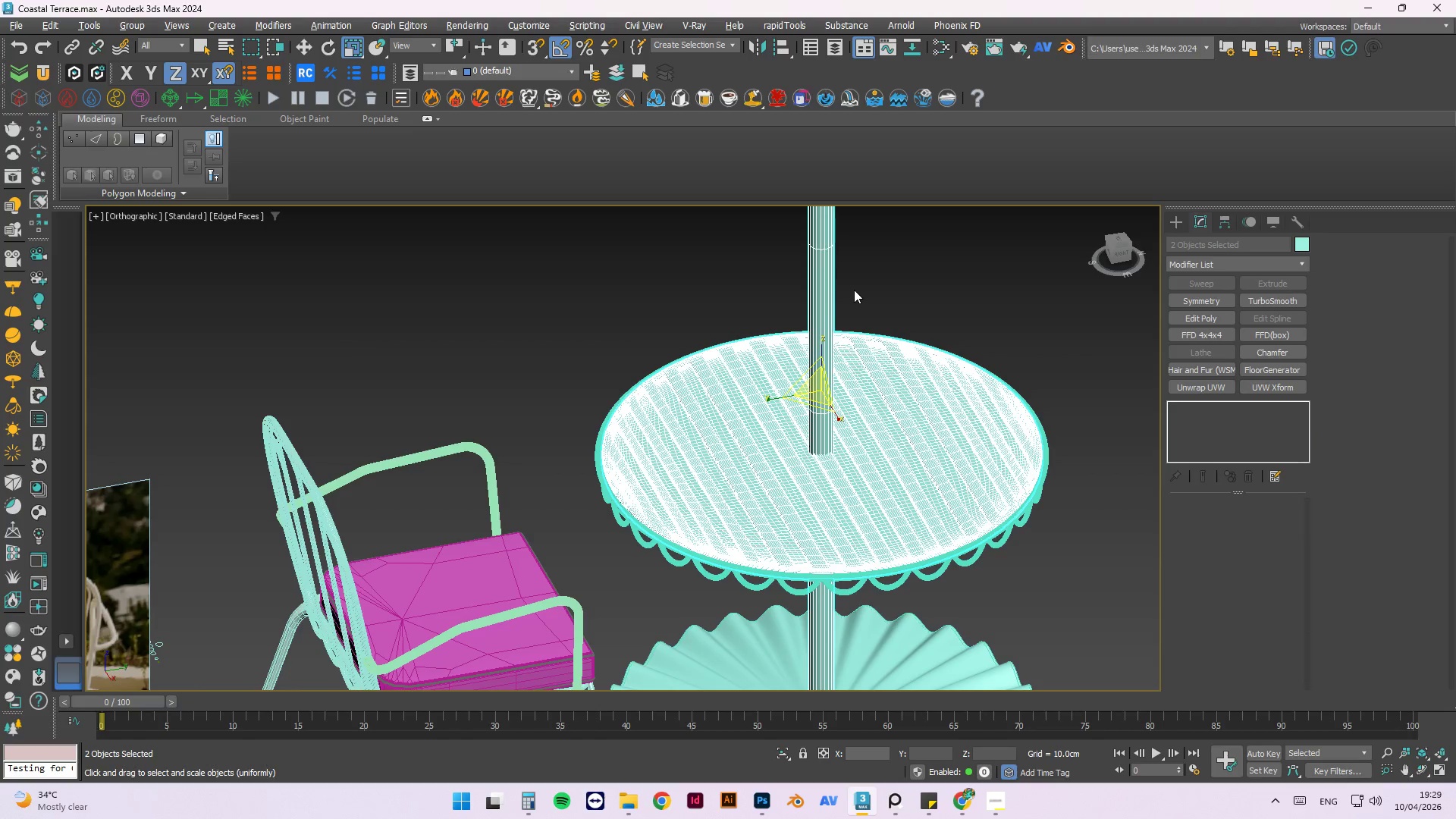 
key(Alt+Q)
 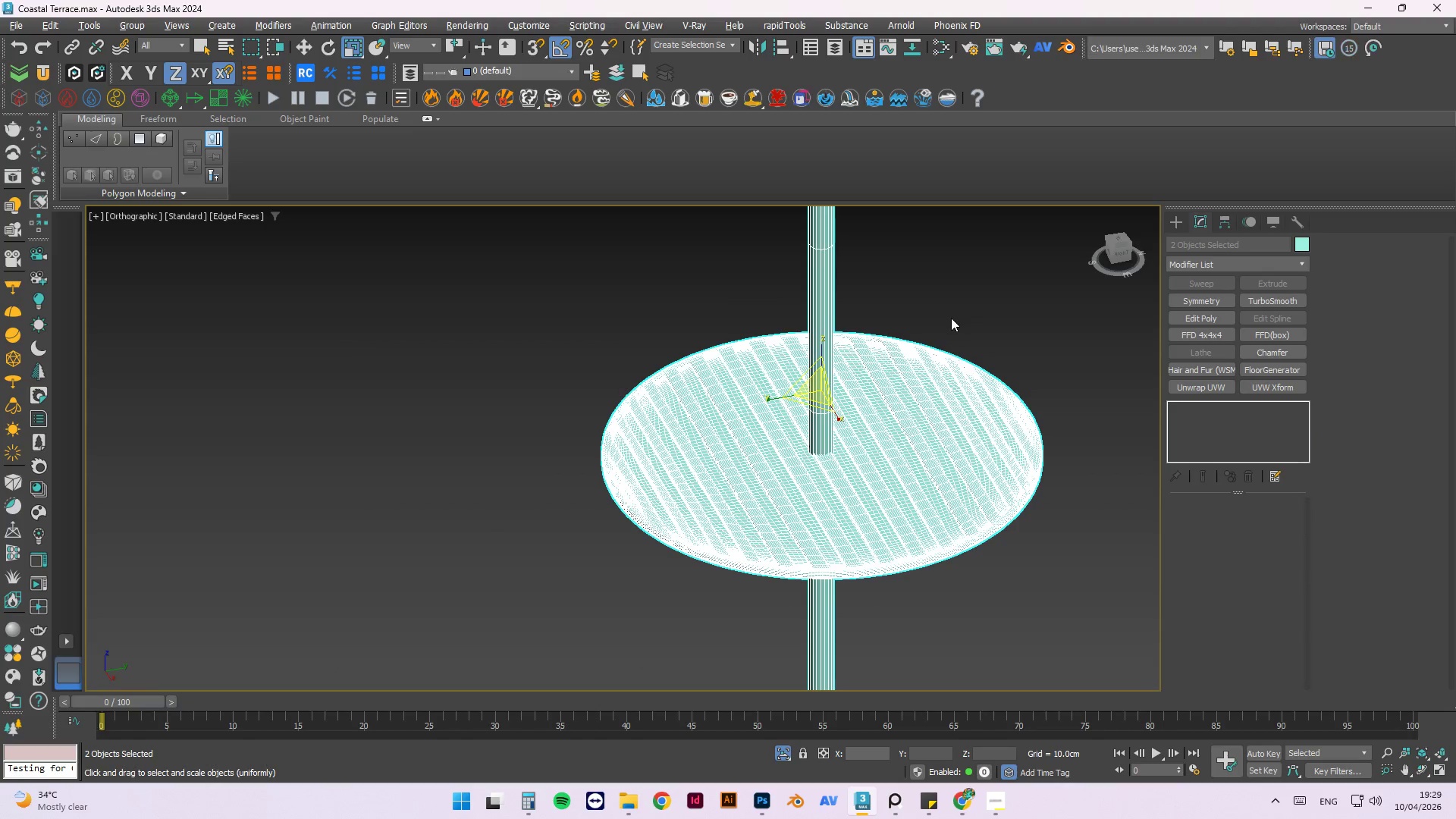 
scroll: coordinate [923, 342], scroll_direction: down, amount: 3.0
 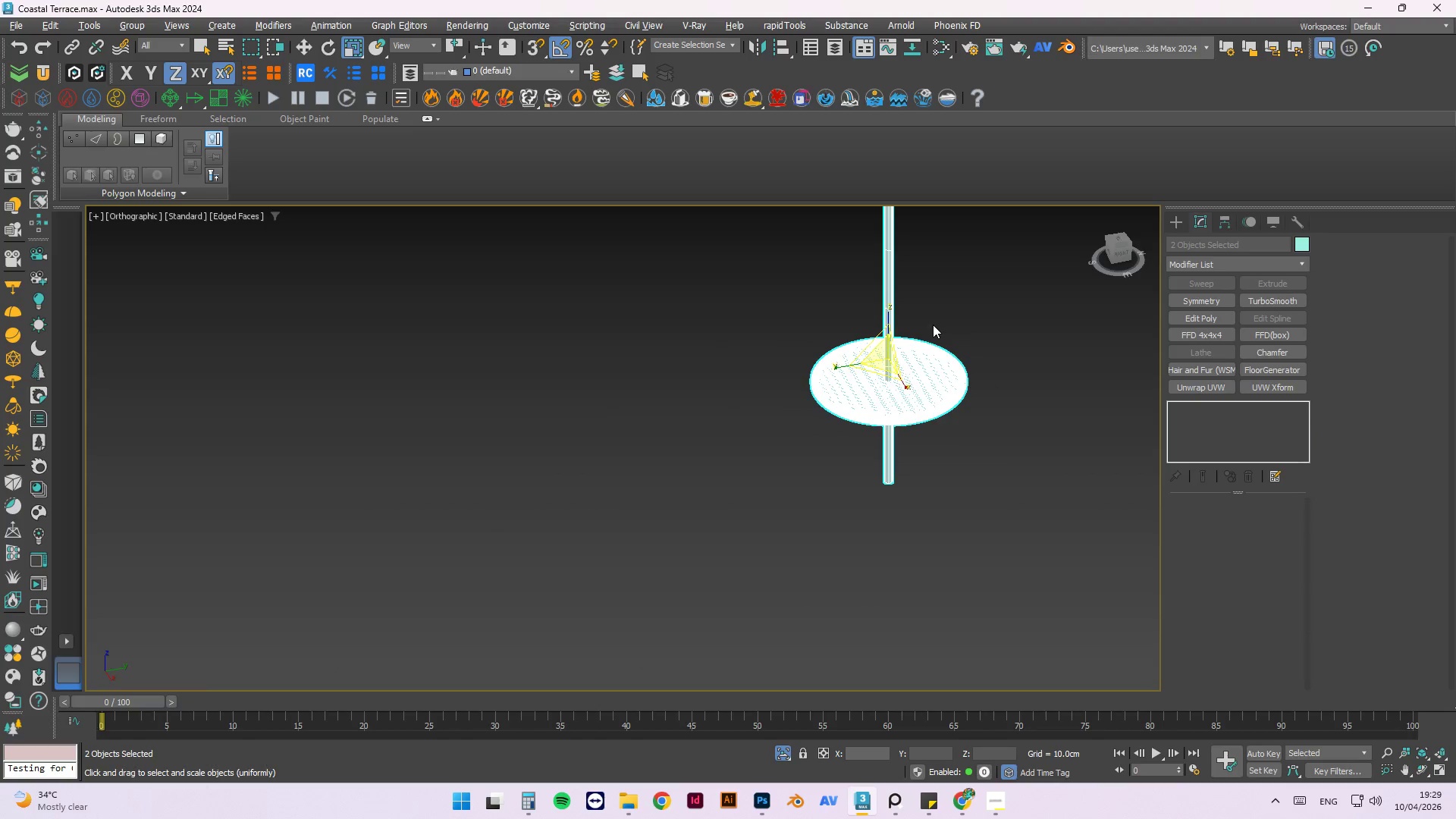 
key(T)
 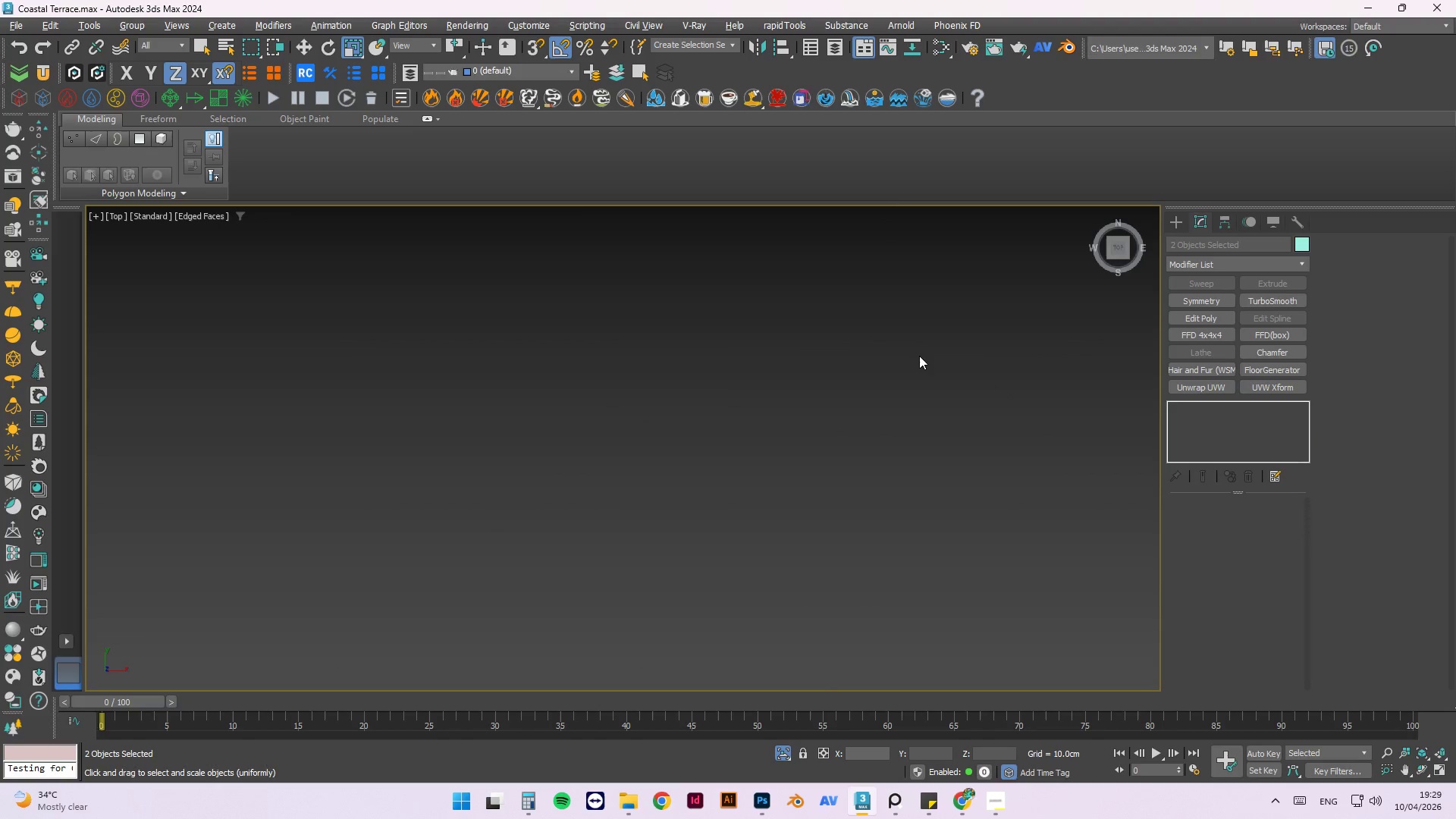 
scroll: coordinate [919, 384], scroll_direction: down, amount: 3.0
 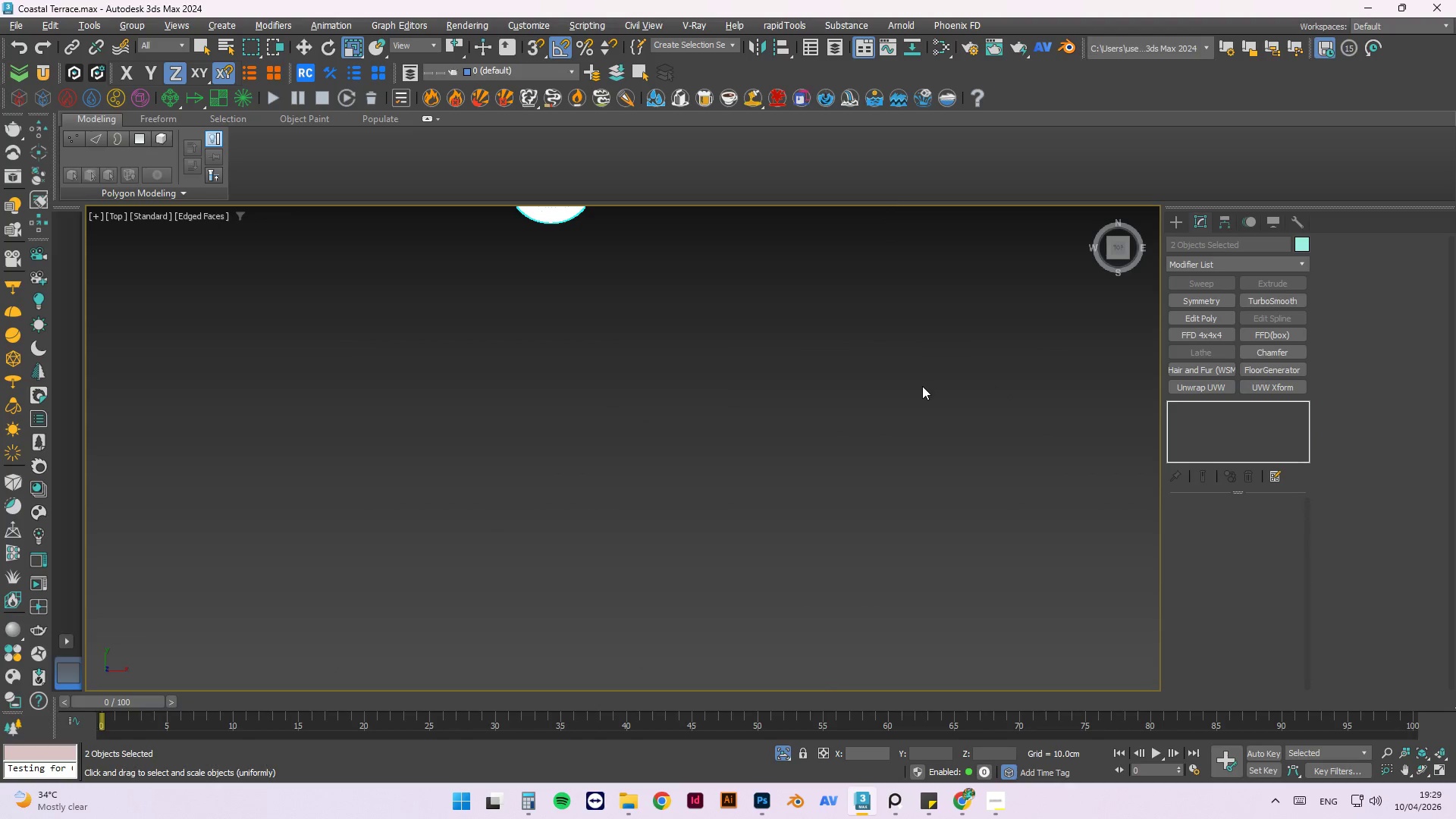 
key(Z)
 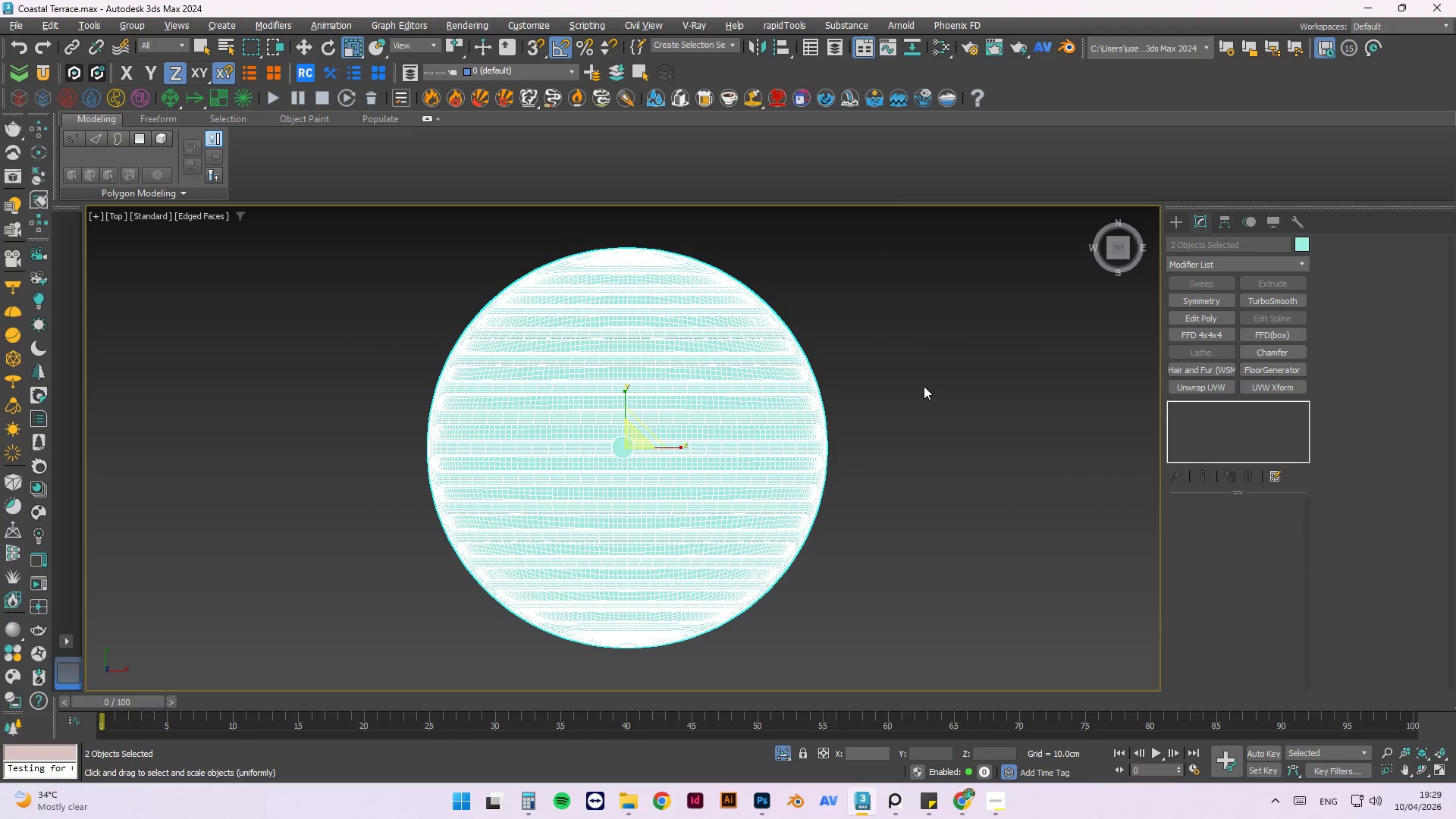 
left_click([895, 328])
 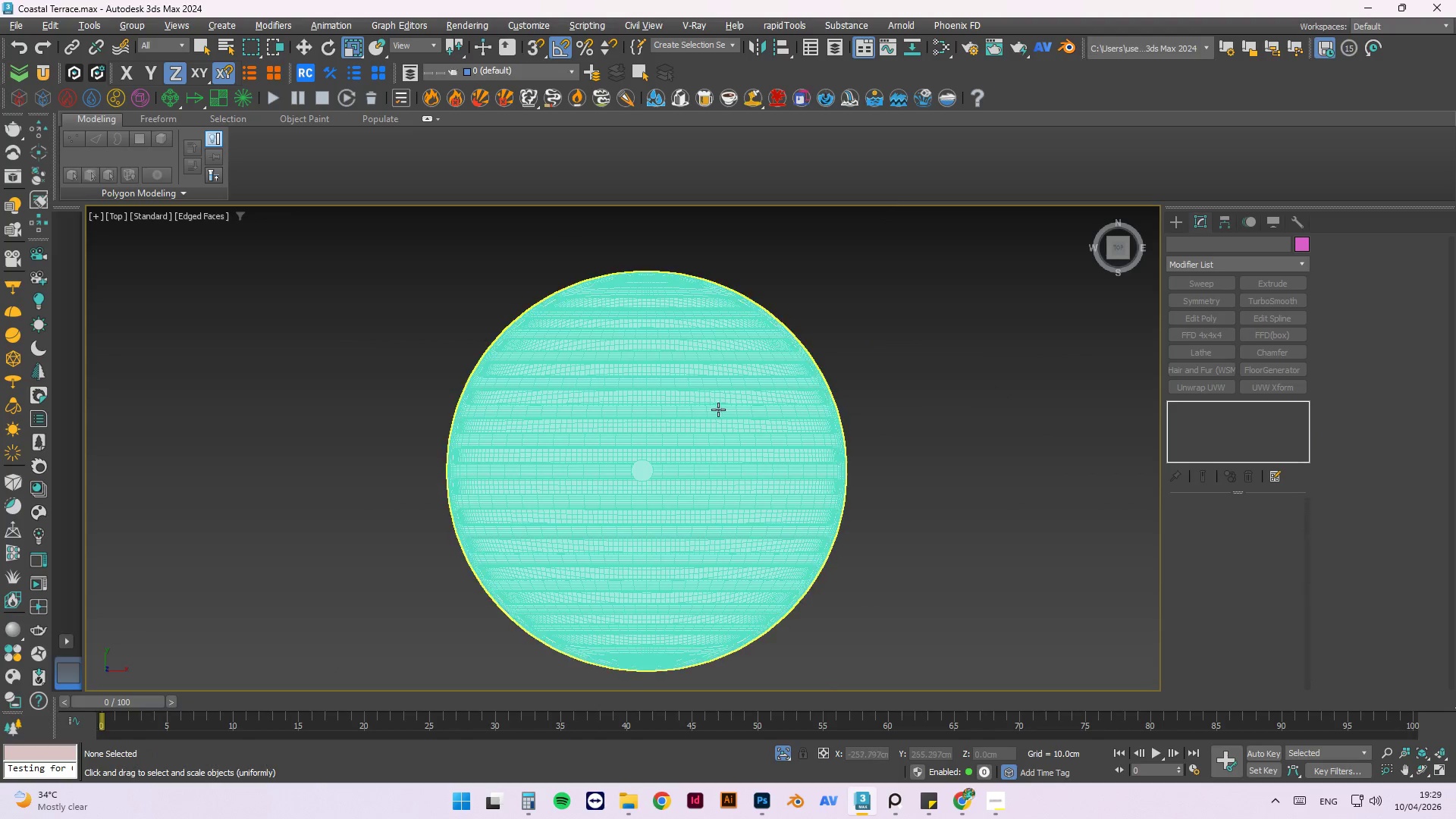 
scroll: coordinate [895, 328], scroll_direction: none, amount: 0.0
 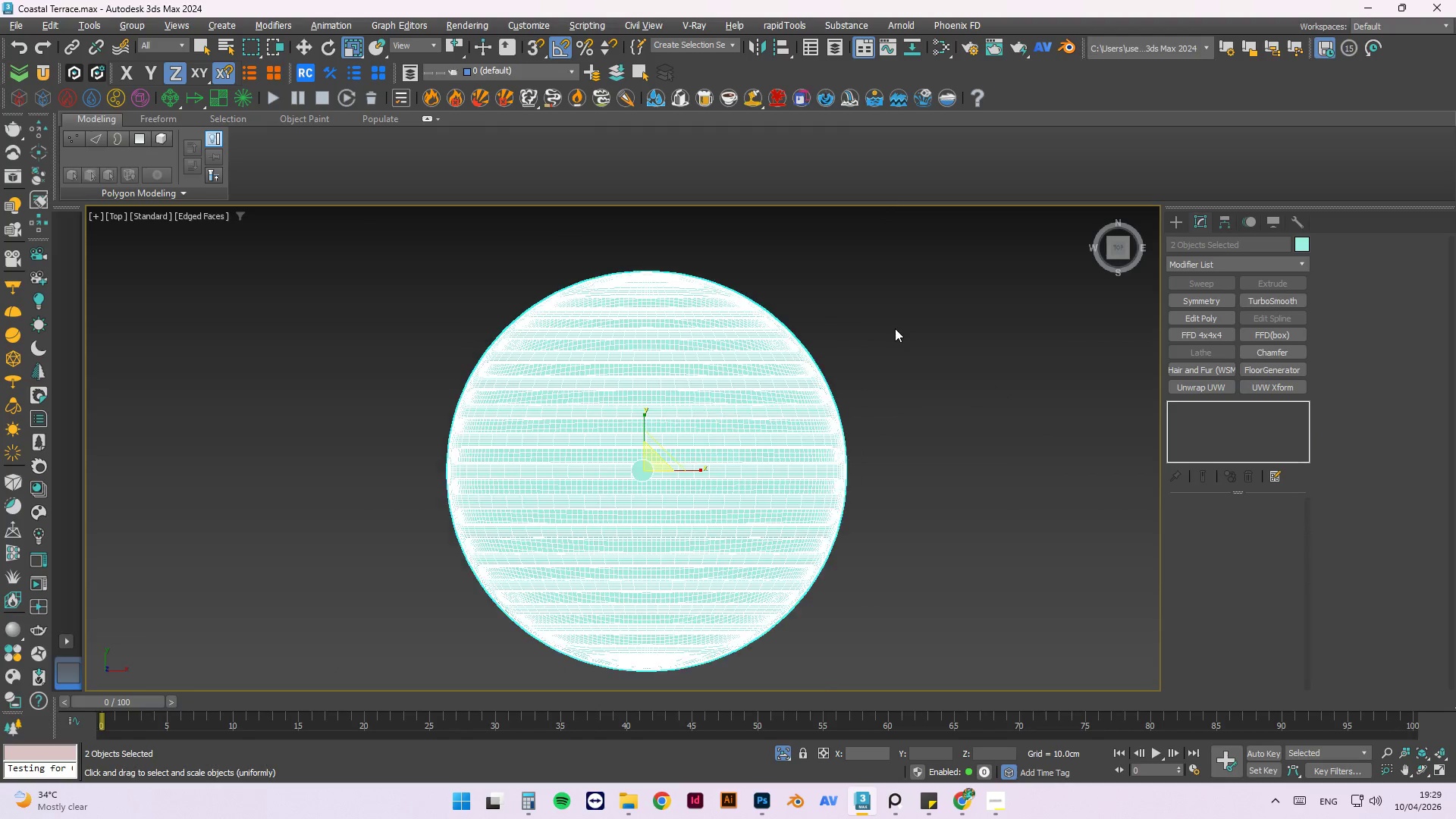 
scroll: coordinate [628, 498], scroll_direction: up, amount: 4.0
 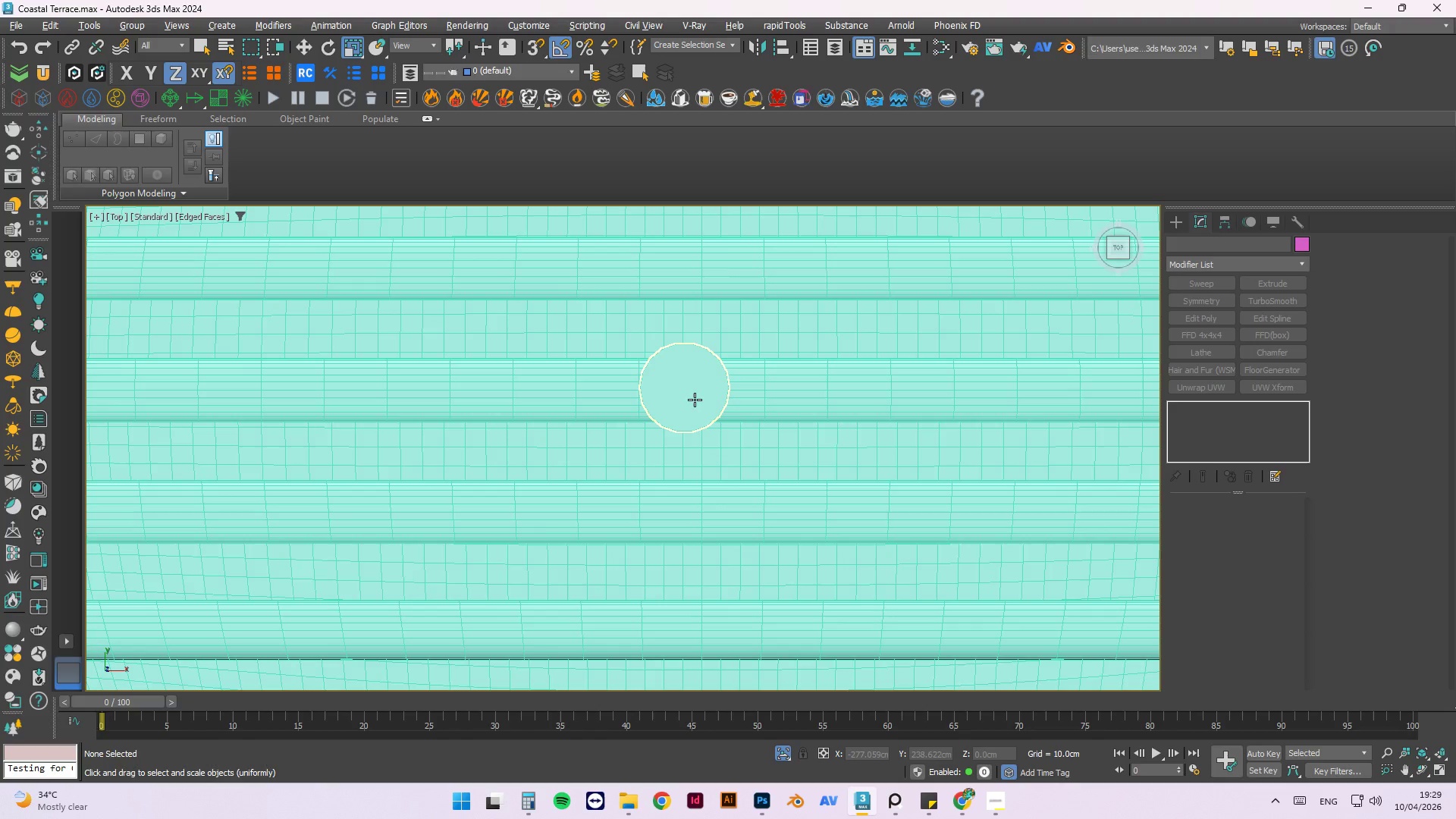 
left_click([695, 400])
 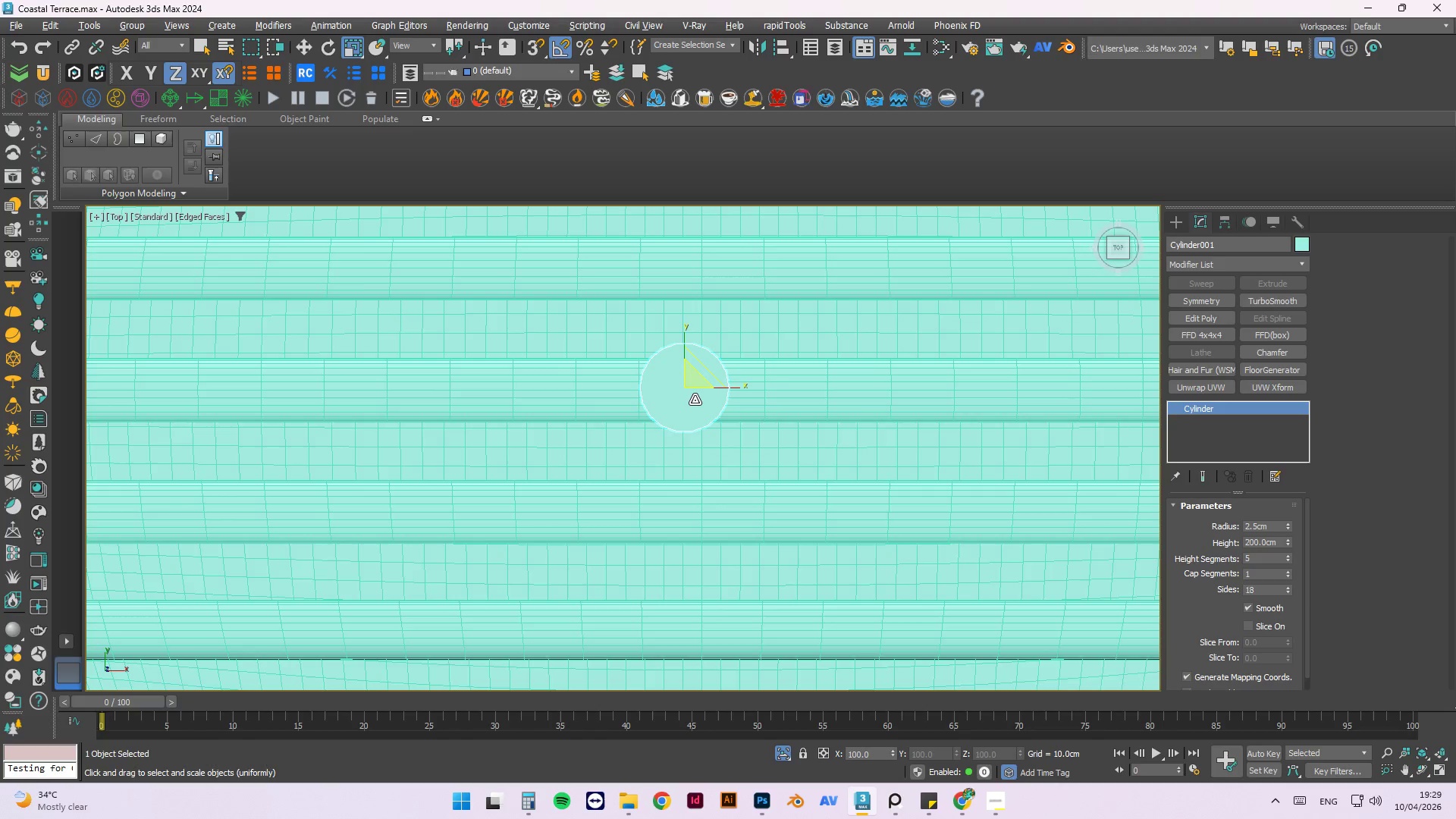 
hold_key(key=AltLeft, duration=0.89)
 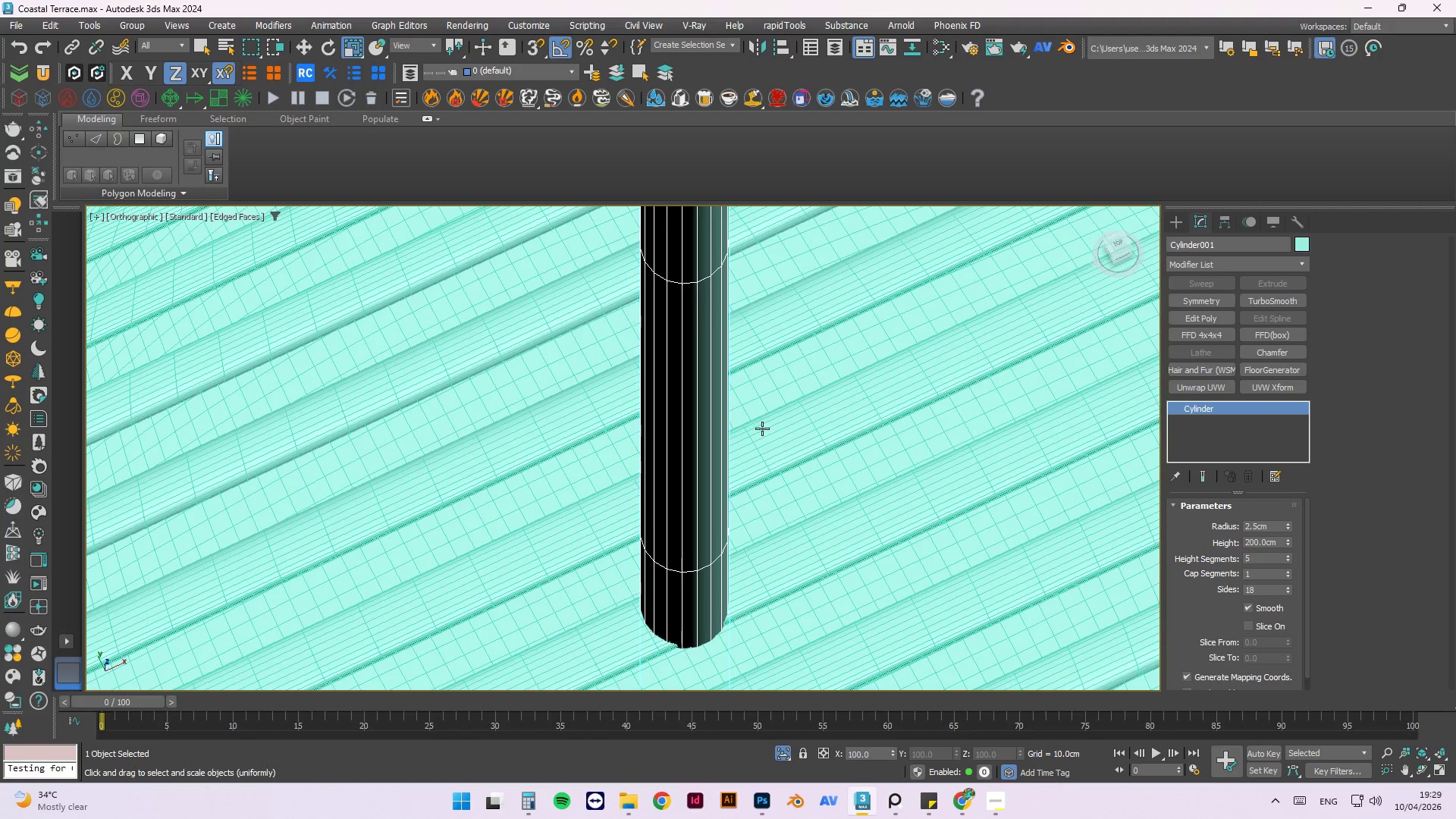 
hold_key(key=AltLeft, duration=1.5)
 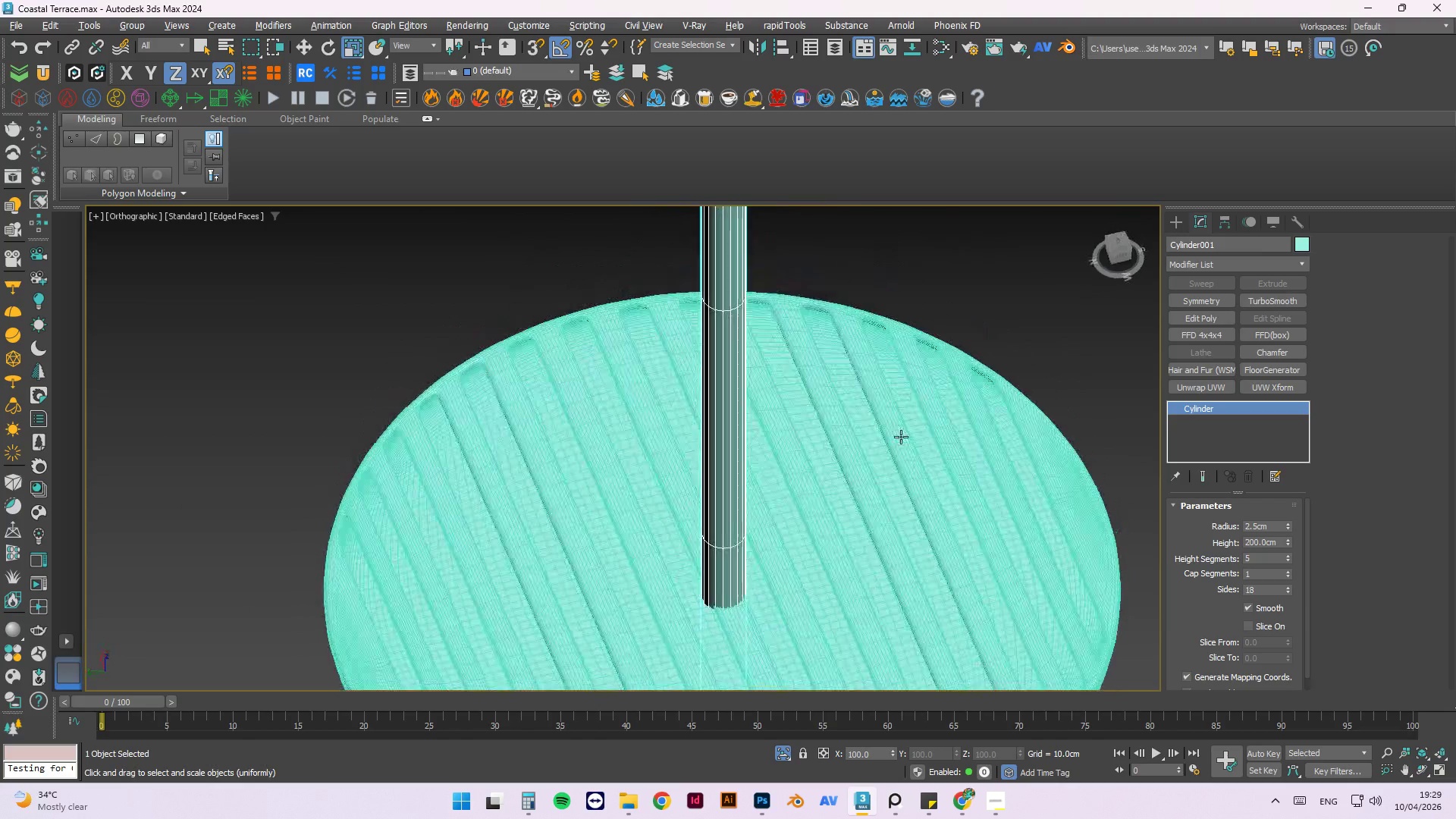 
scroll: coordinate [762, 444], scroll_direction: down, amount: 2.0
 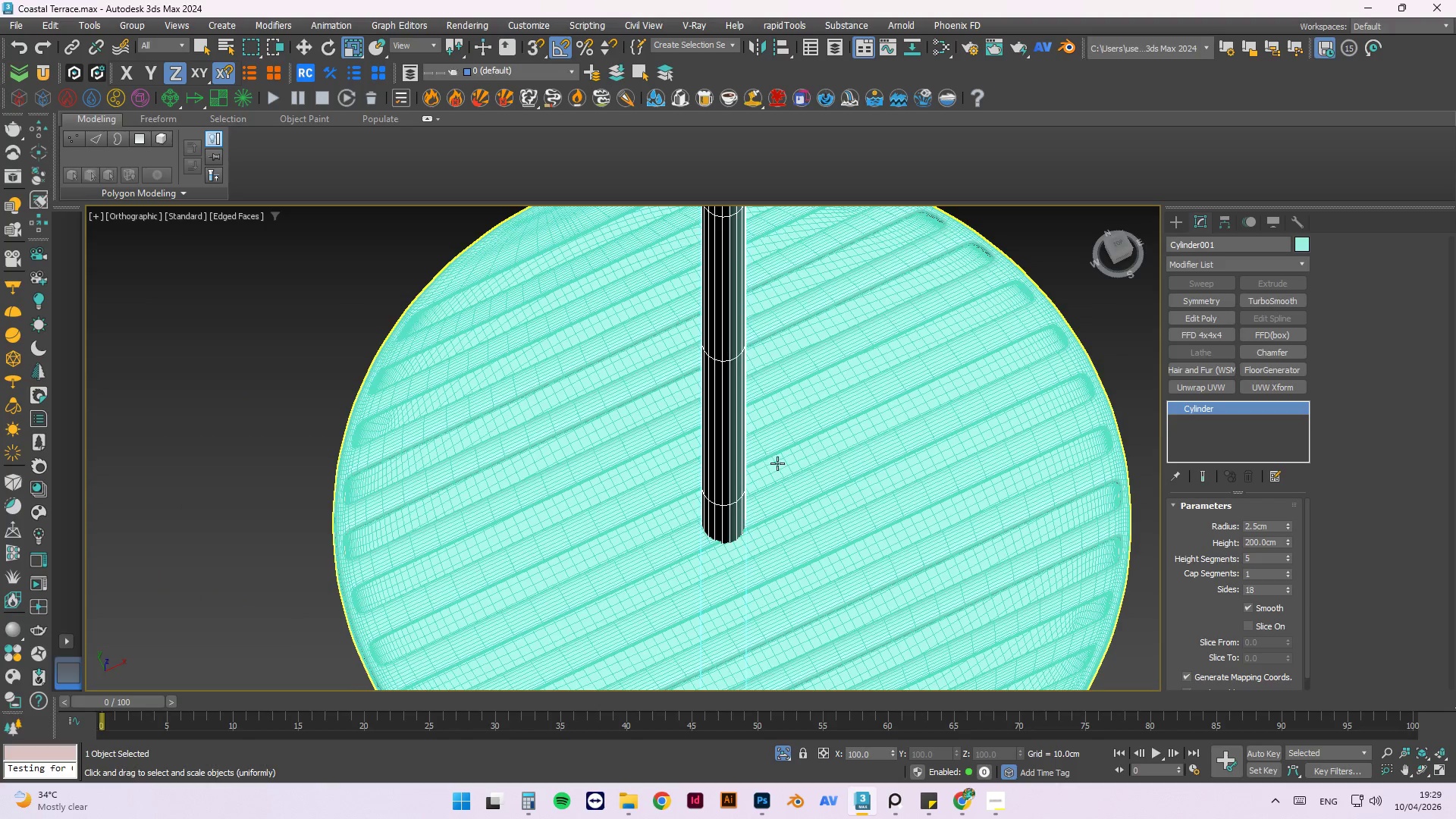 
hold_key(key=AltLeft, duration=1.53)
 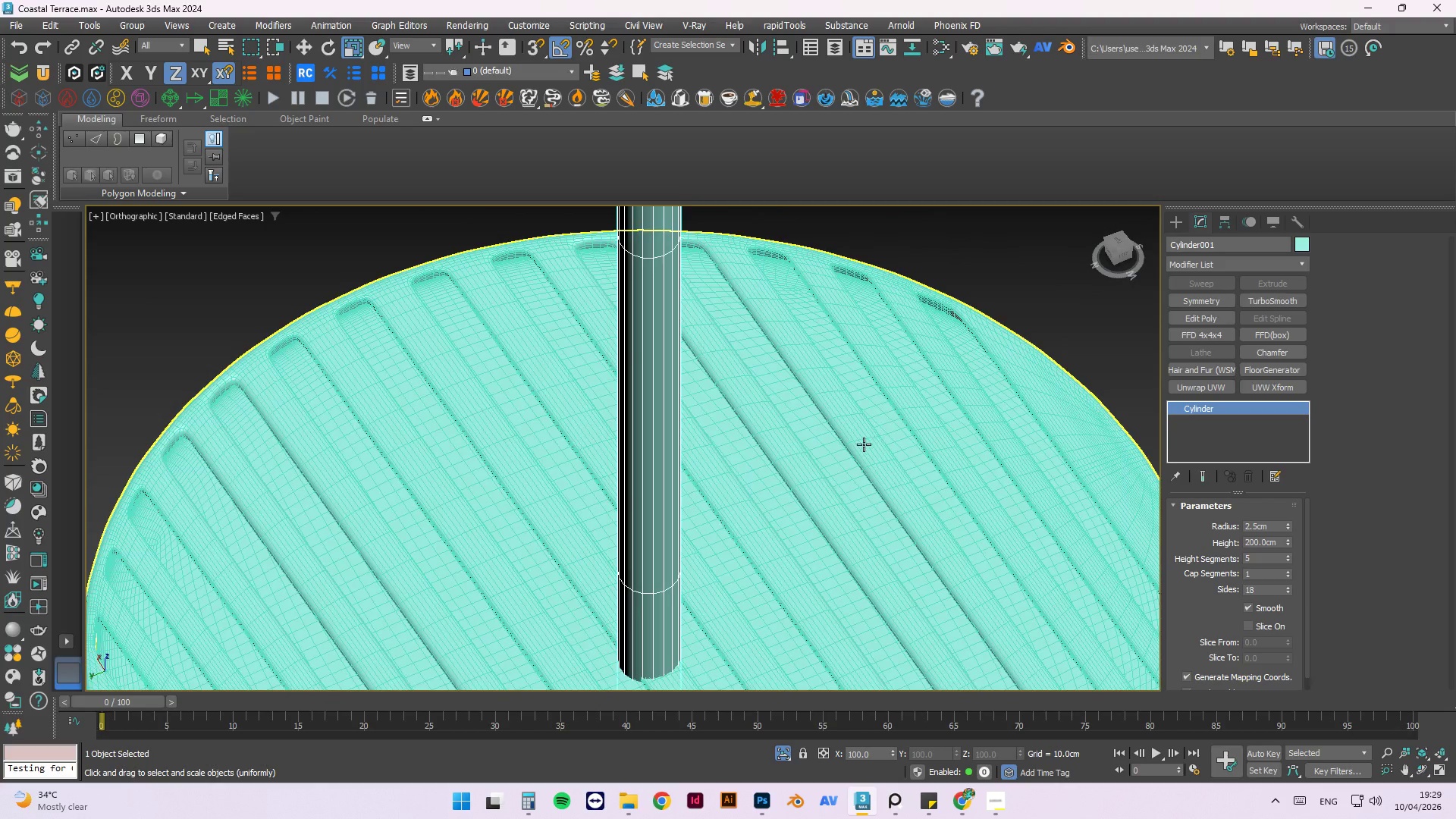 
hold_key(key=AltLeft, duration=0.34)
 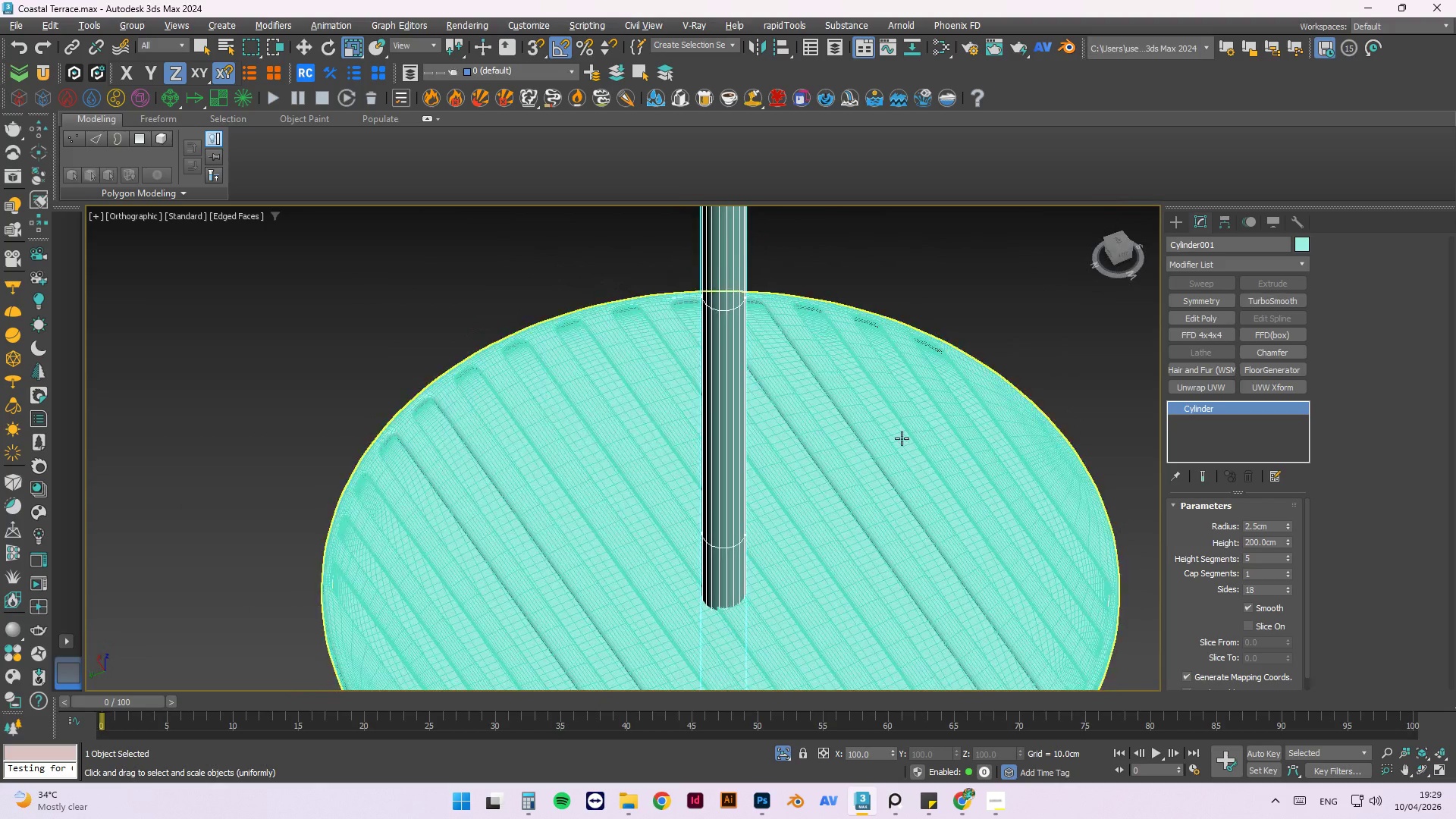 
scroll: coordinate [861, 448], scroll_direction: down, amount: 3.0
 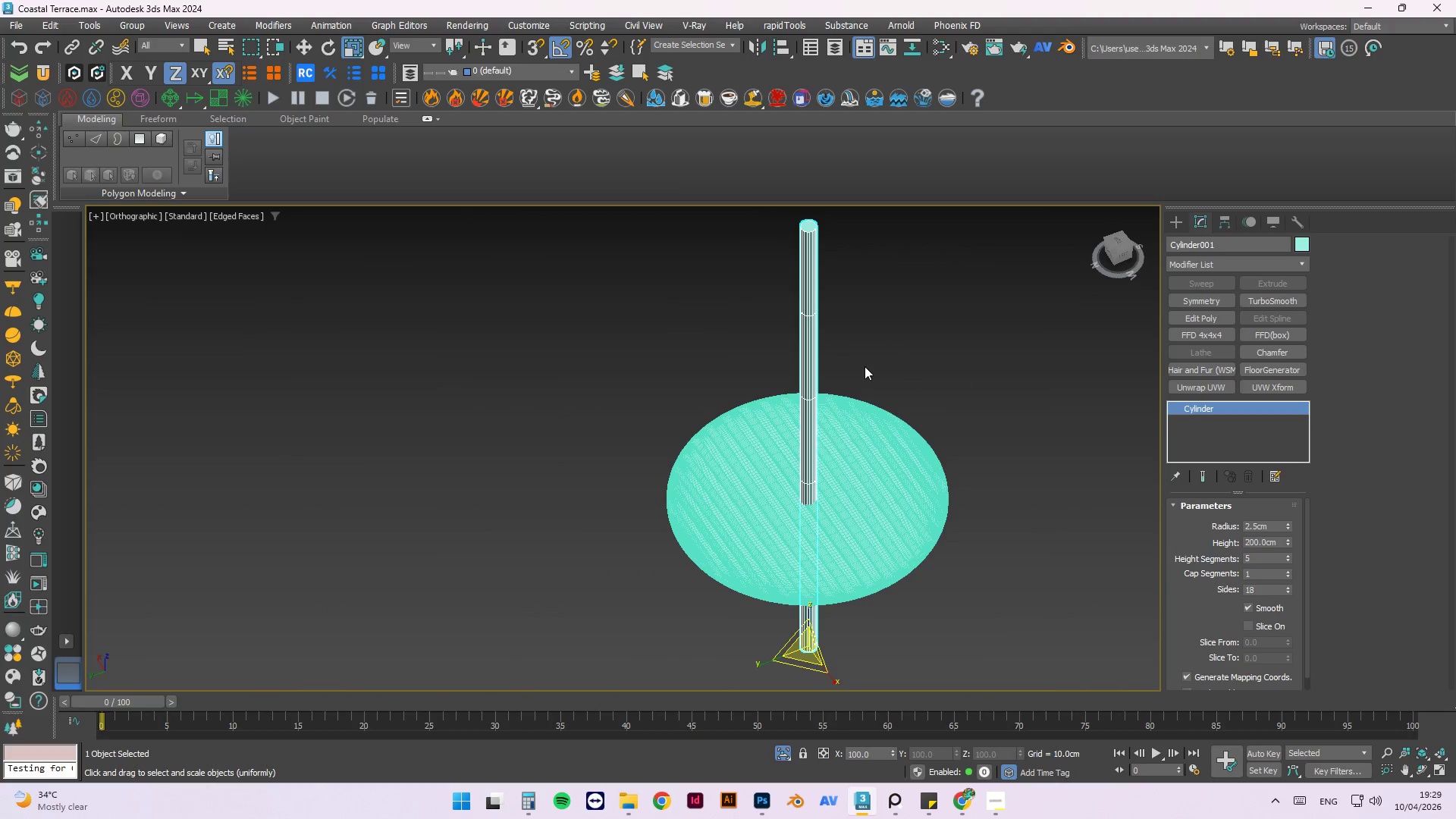 
scroll: coordinate [839, 460], scroll_direction: up, amount: 5.0
 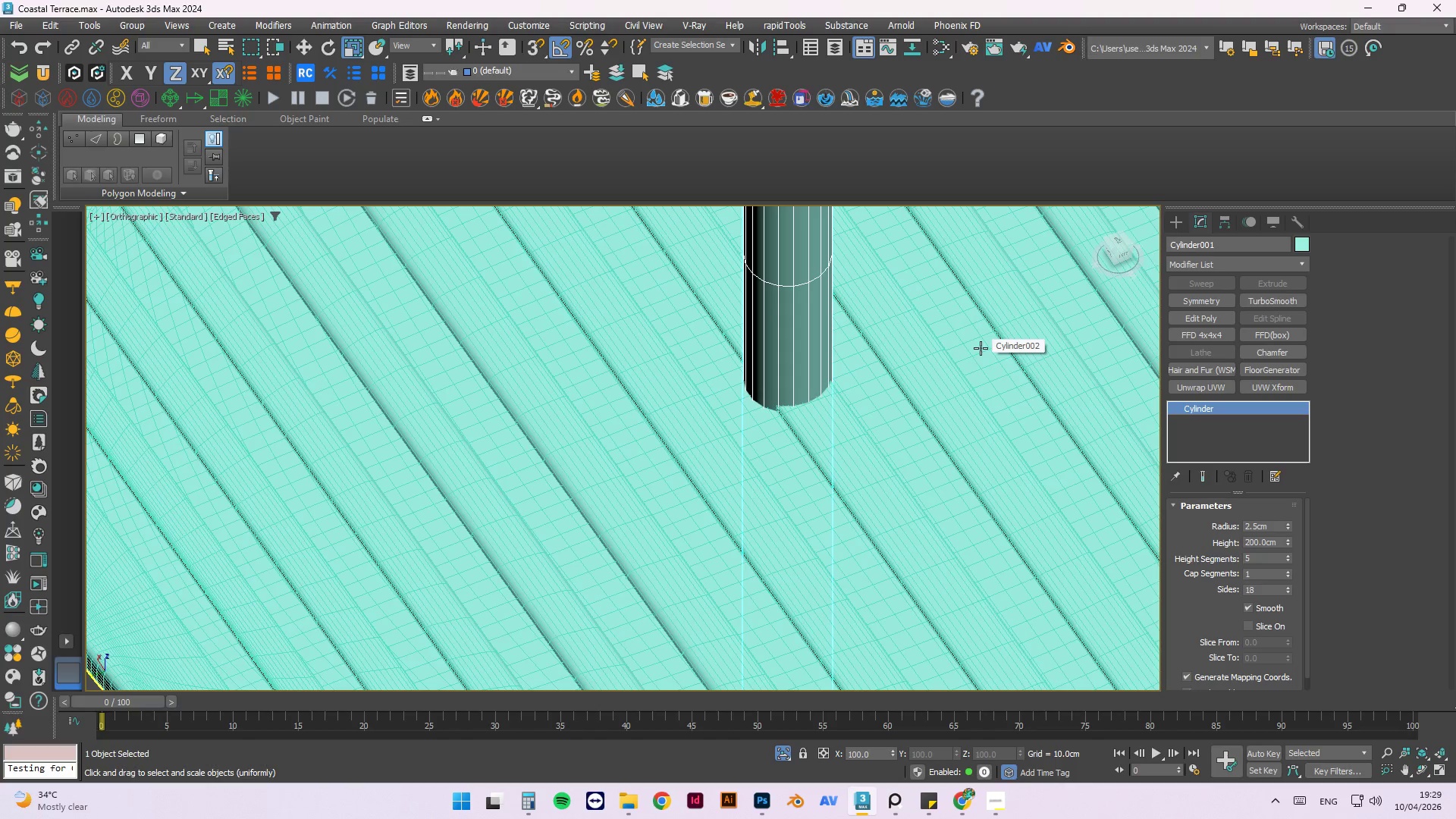 
wait(5.12)
 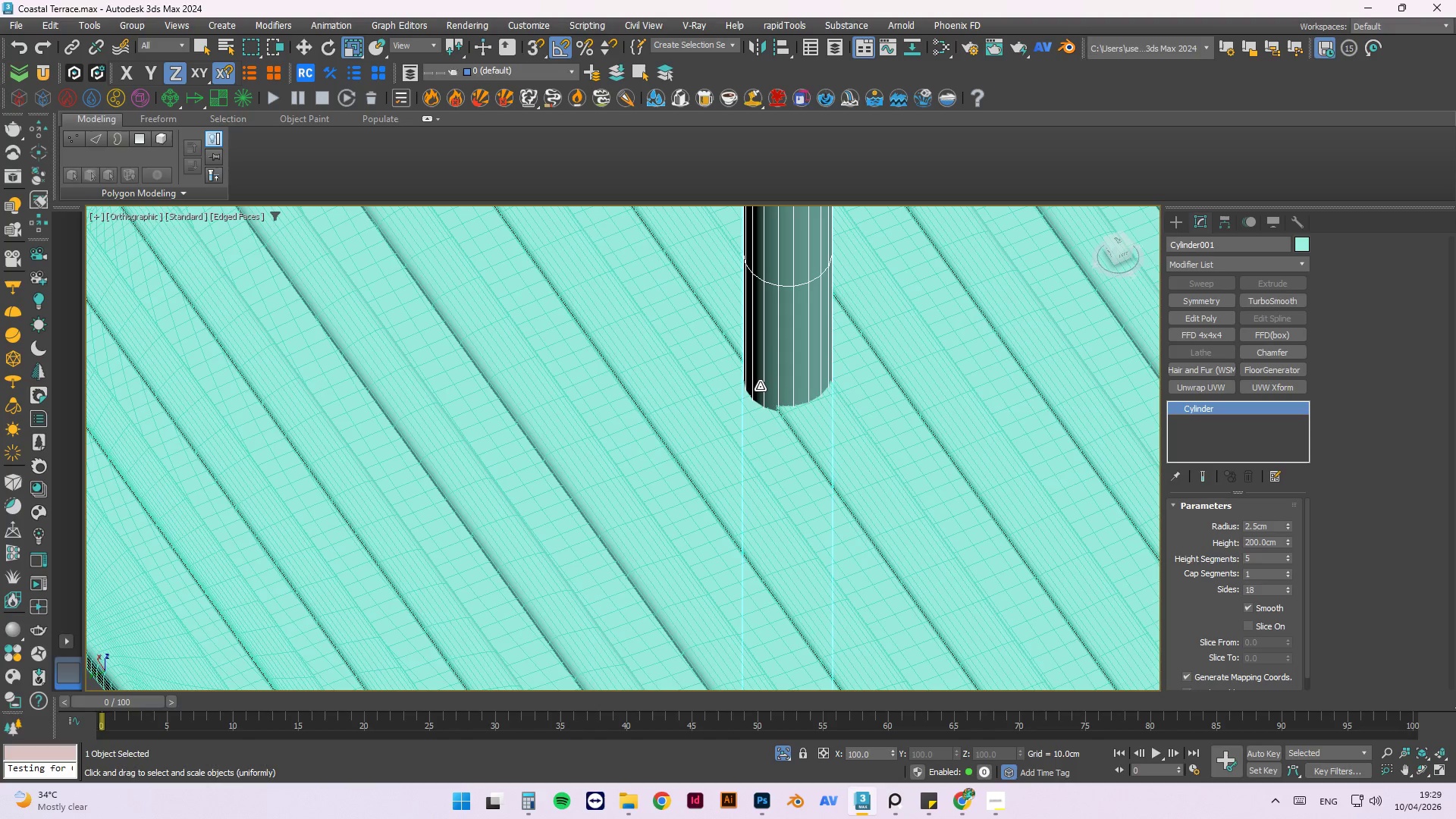 
key(Control+V)
 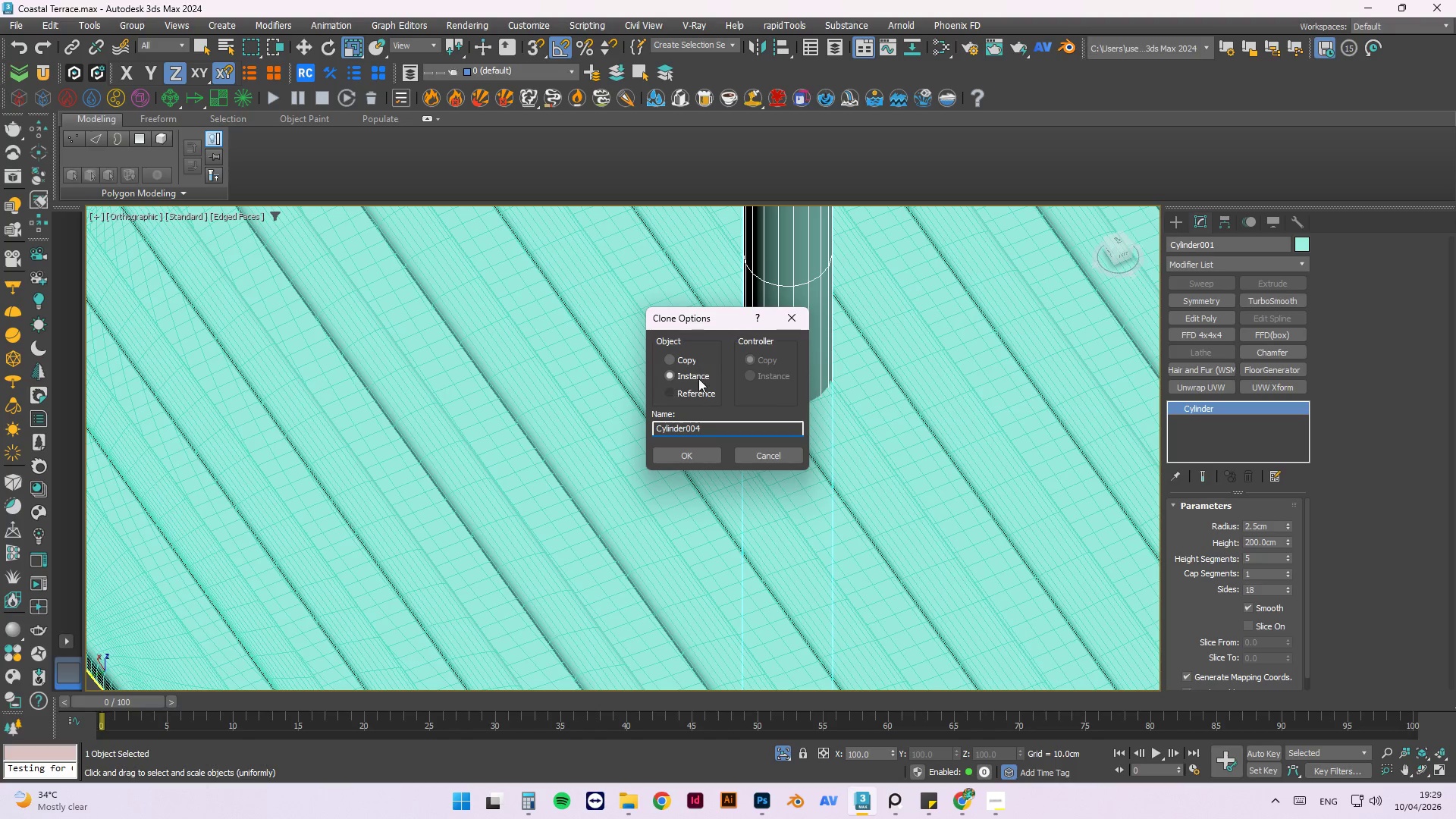 
left_click([689, 359])
 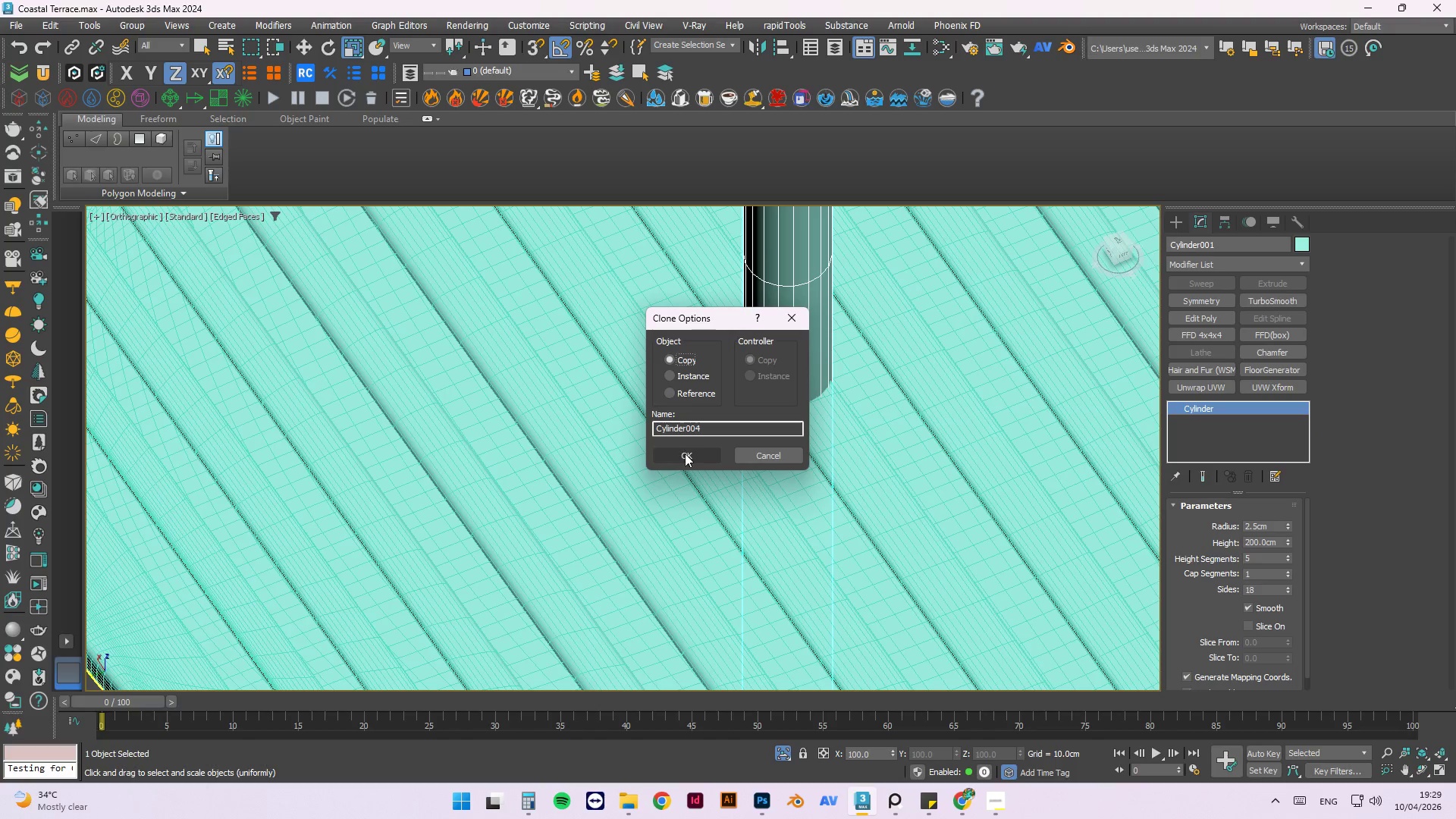 
left_click([685, 453])
 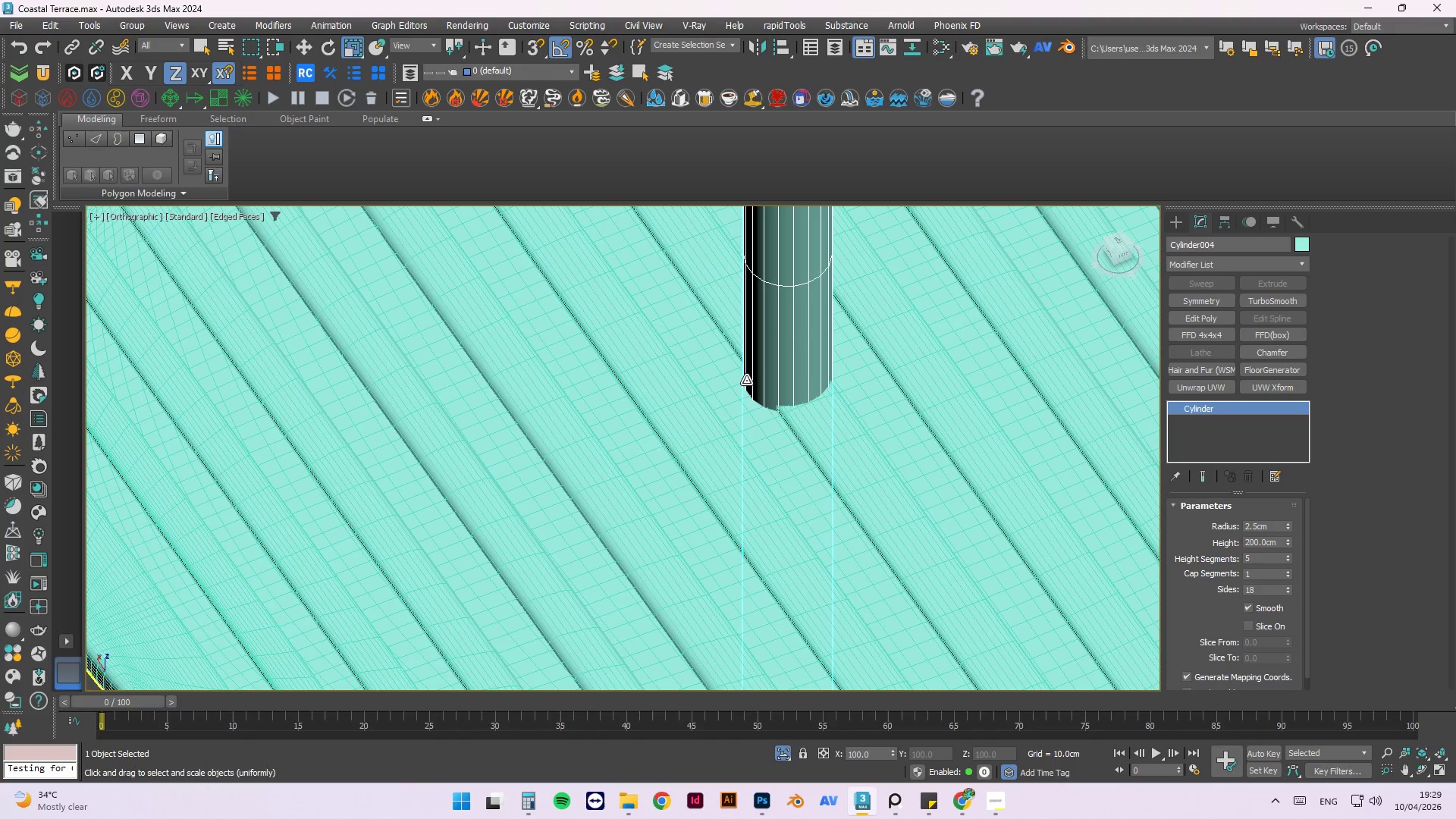 
scroll: coordinate [746, 466], scroll_direction: down, amount: 4.0
 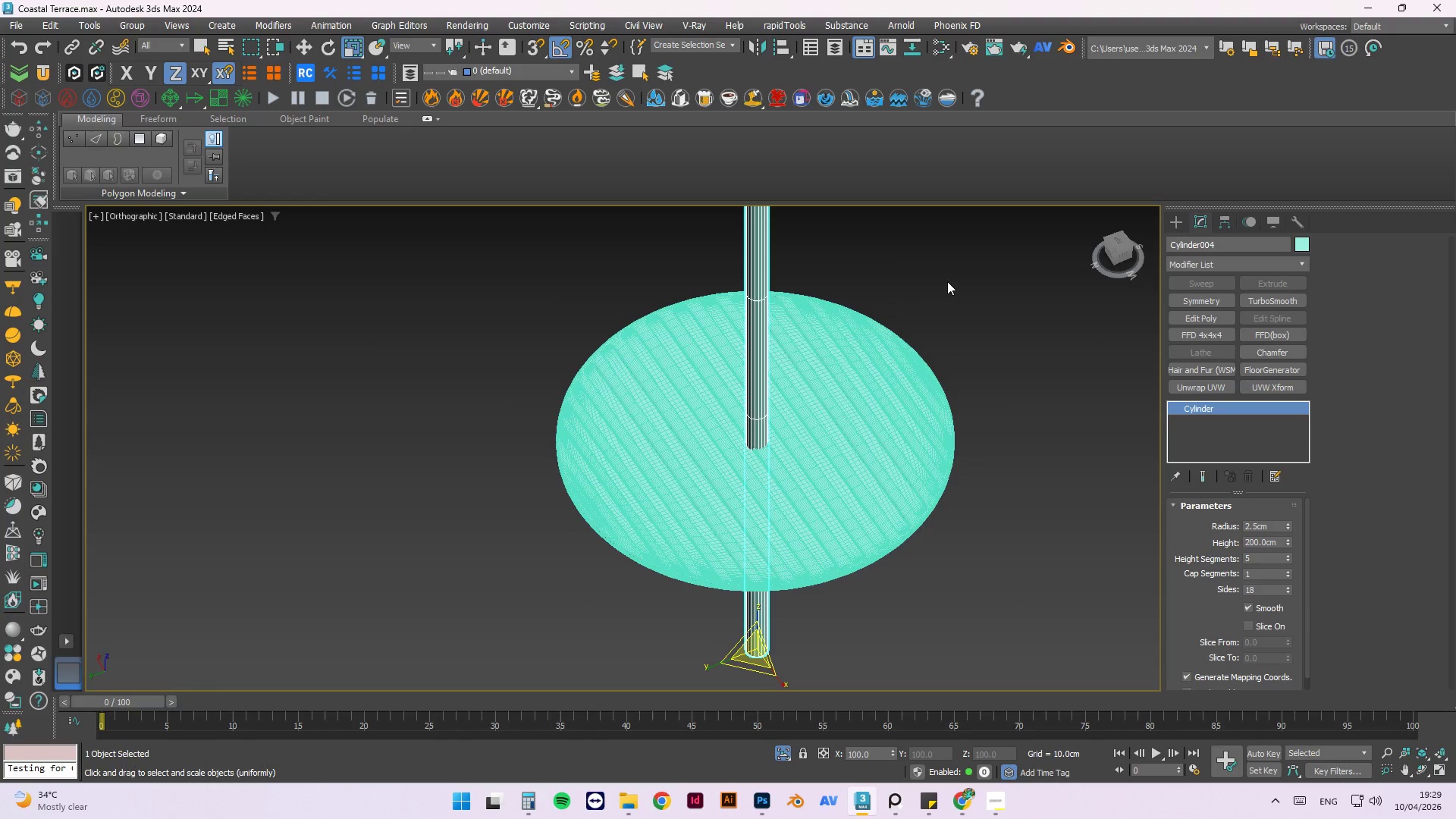 
left_click([947, 281])
 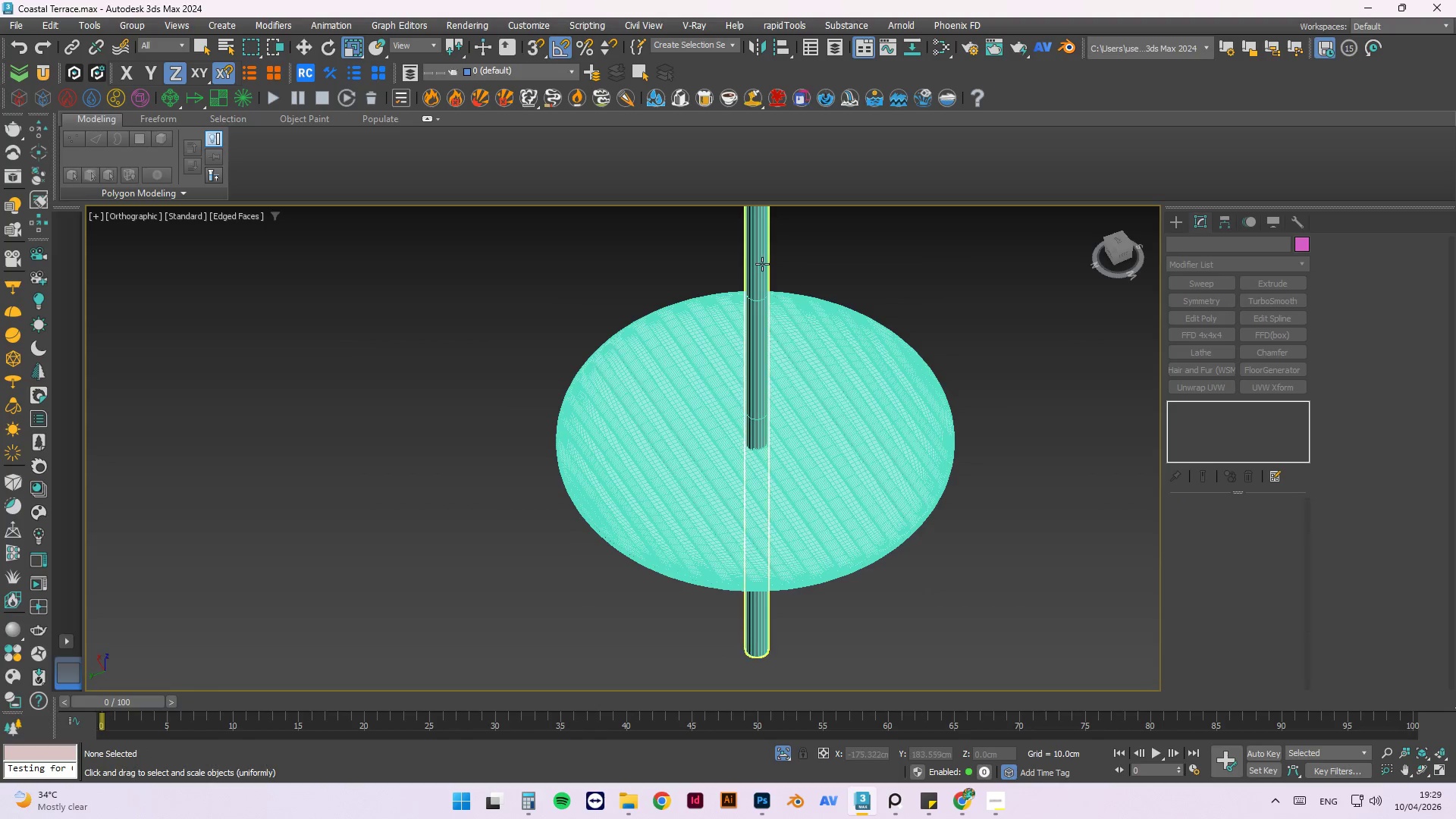 
left_click([762, 264])
 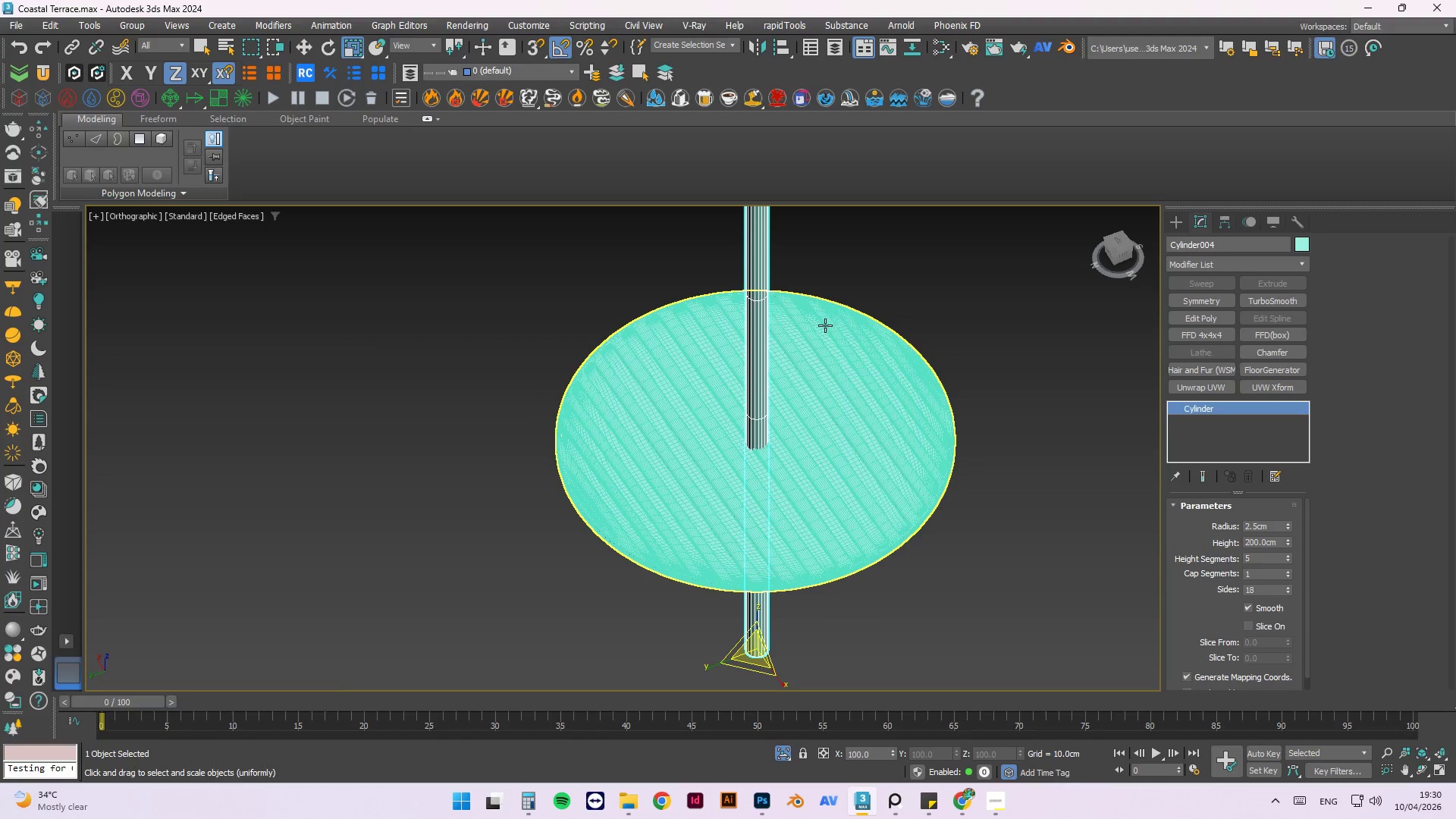 
hold_key(key=ControlLeft, duration=0.47)
left_click([827, 327])
 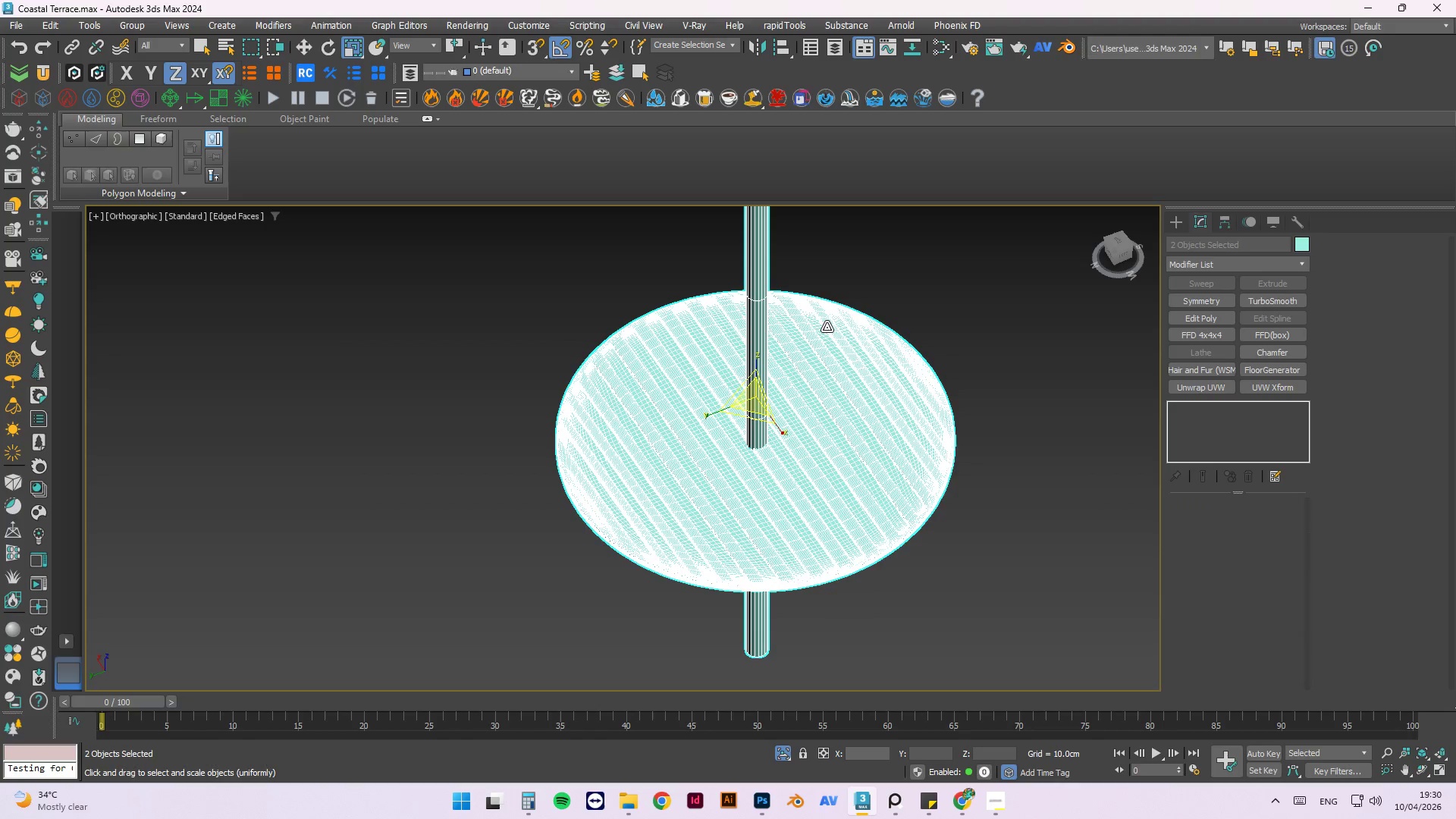 
key(Alt+Q)
 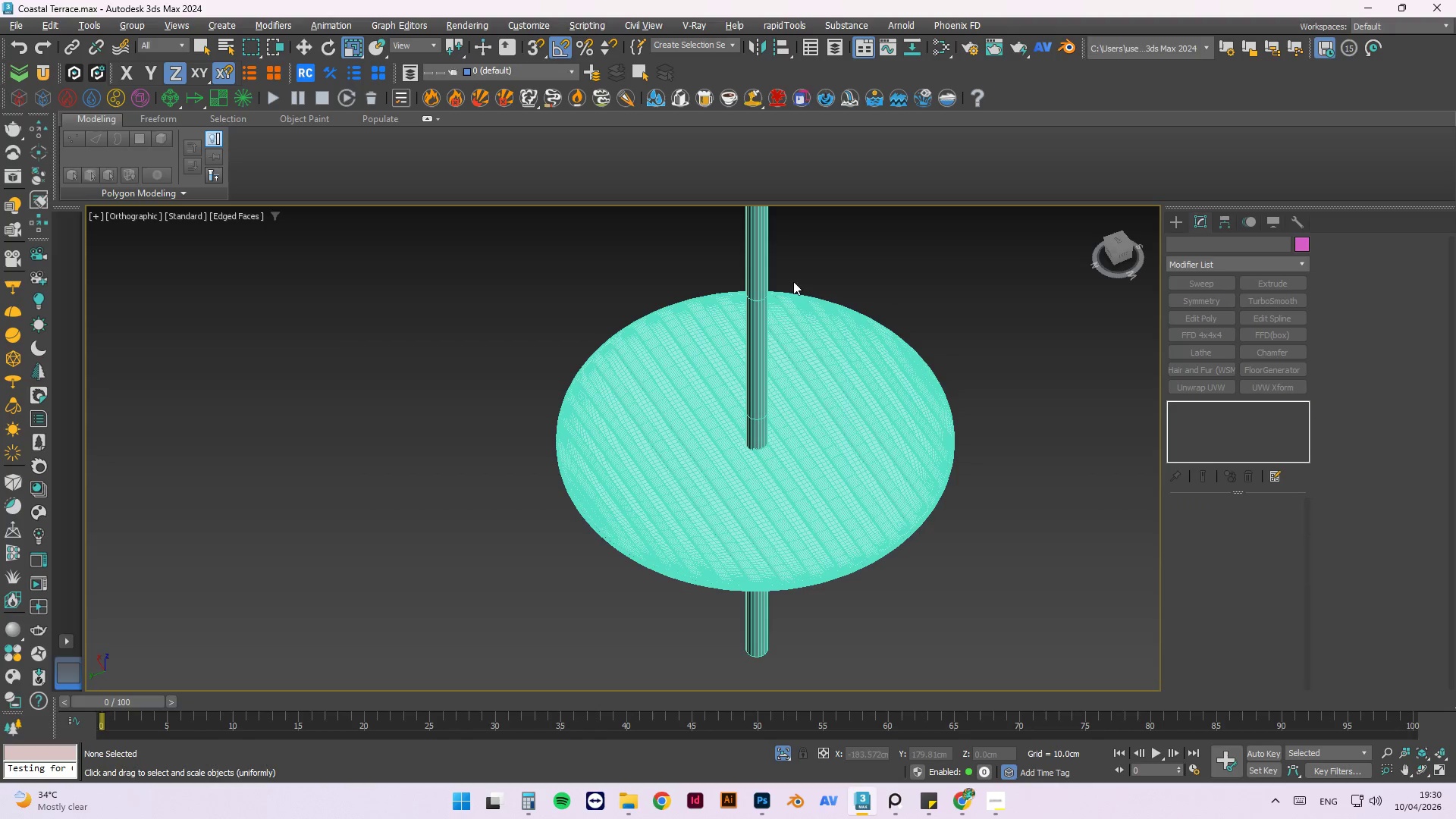 
left_click([761, 275])
 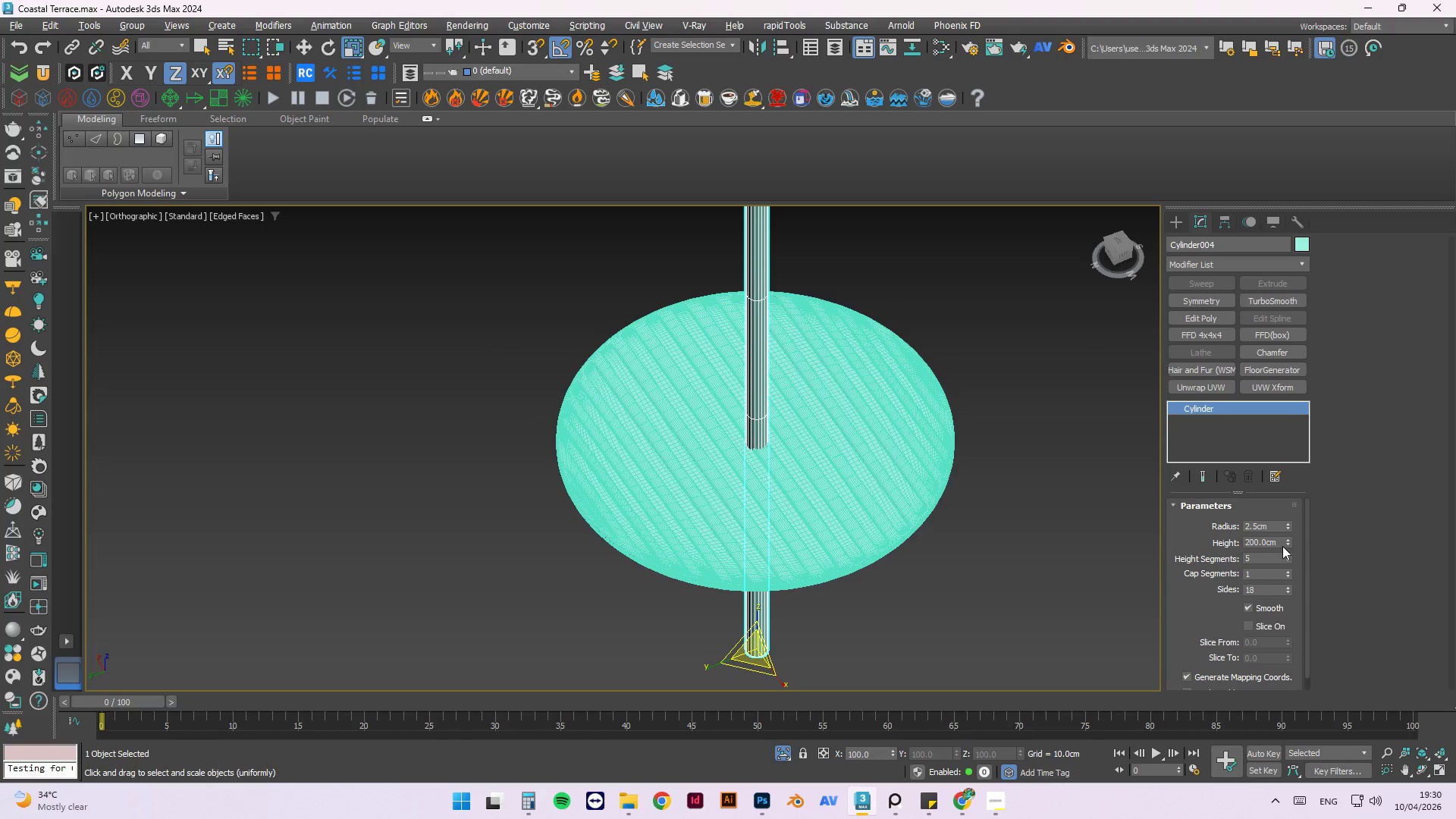 
left_click_drag(start_coordinate=[1291, 546], to_coordinate=[1293, 620])
 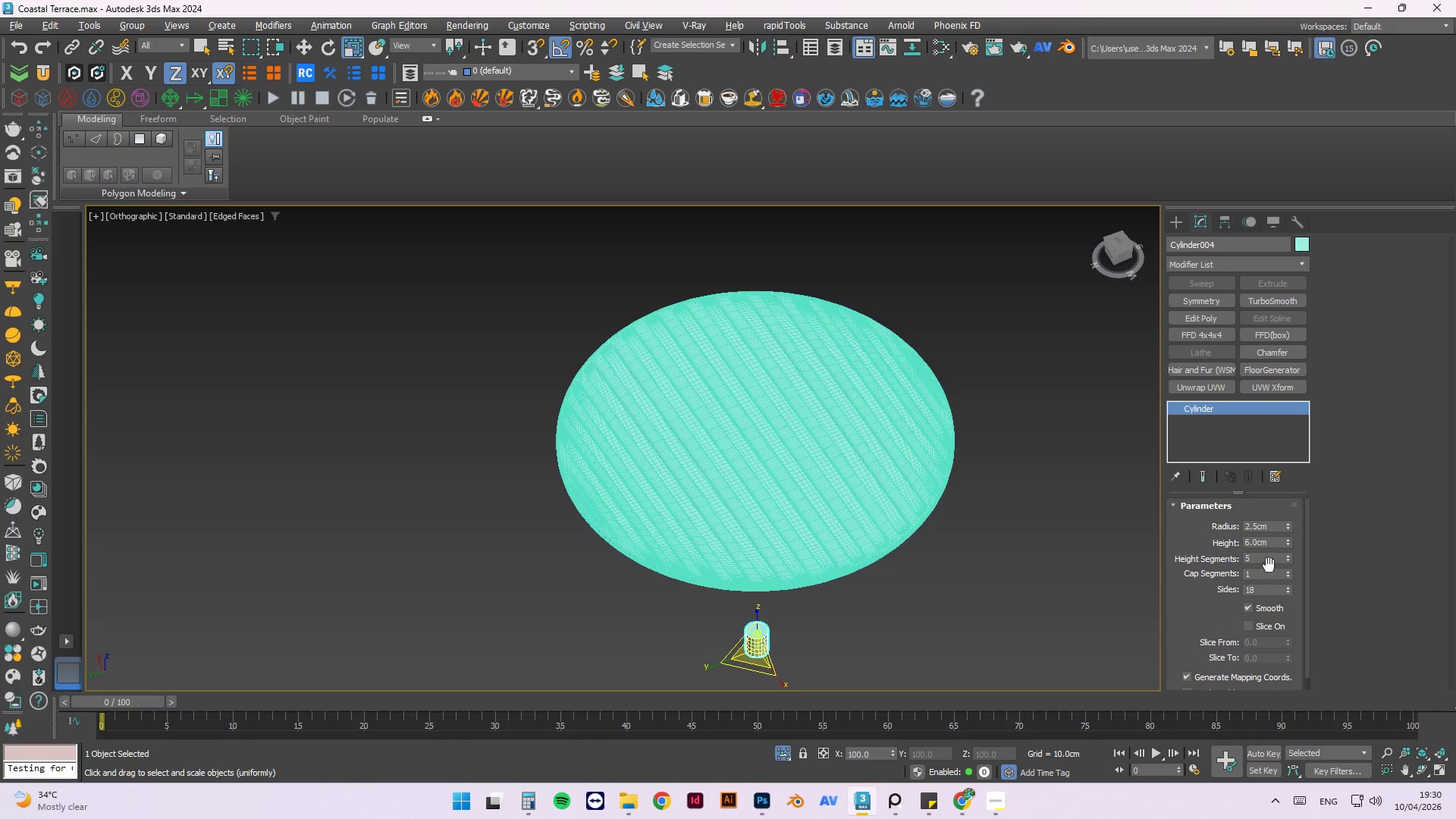 
left_click_drag(start_coordinate=[1267, 560], to_coordinate=[1200, 563])
 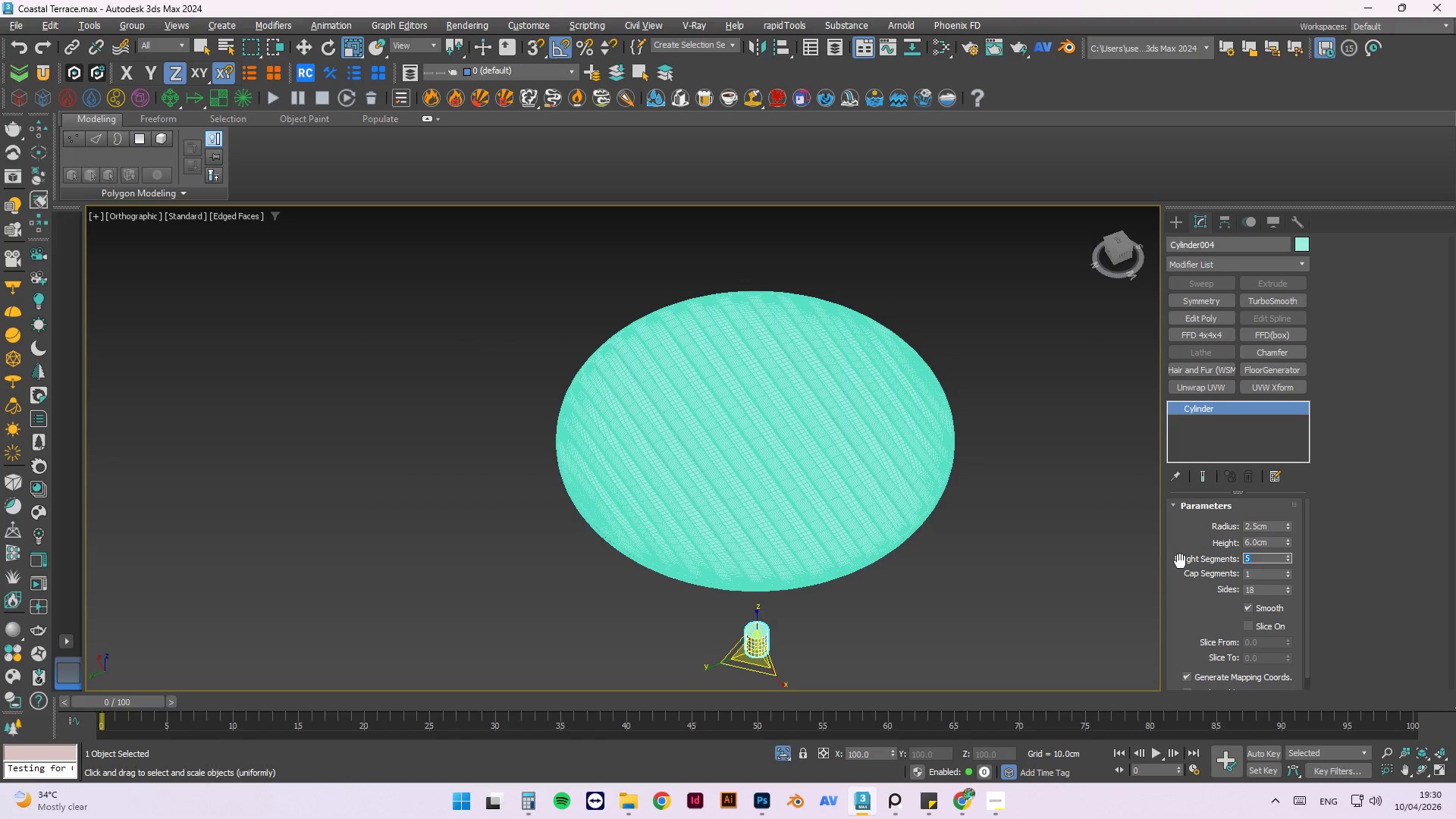 
key(Numpad1)
 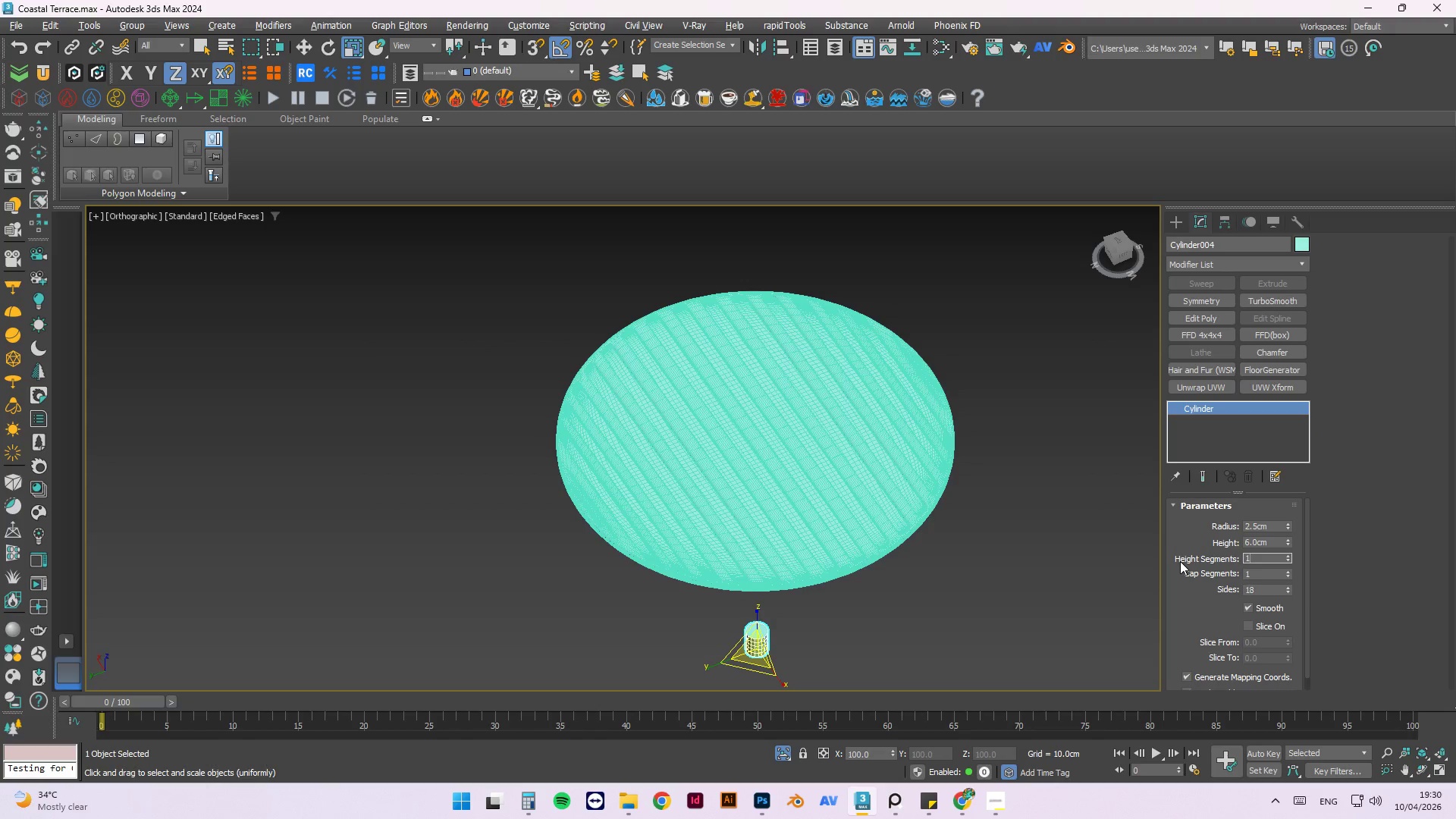 
key(NumpadEnter)
 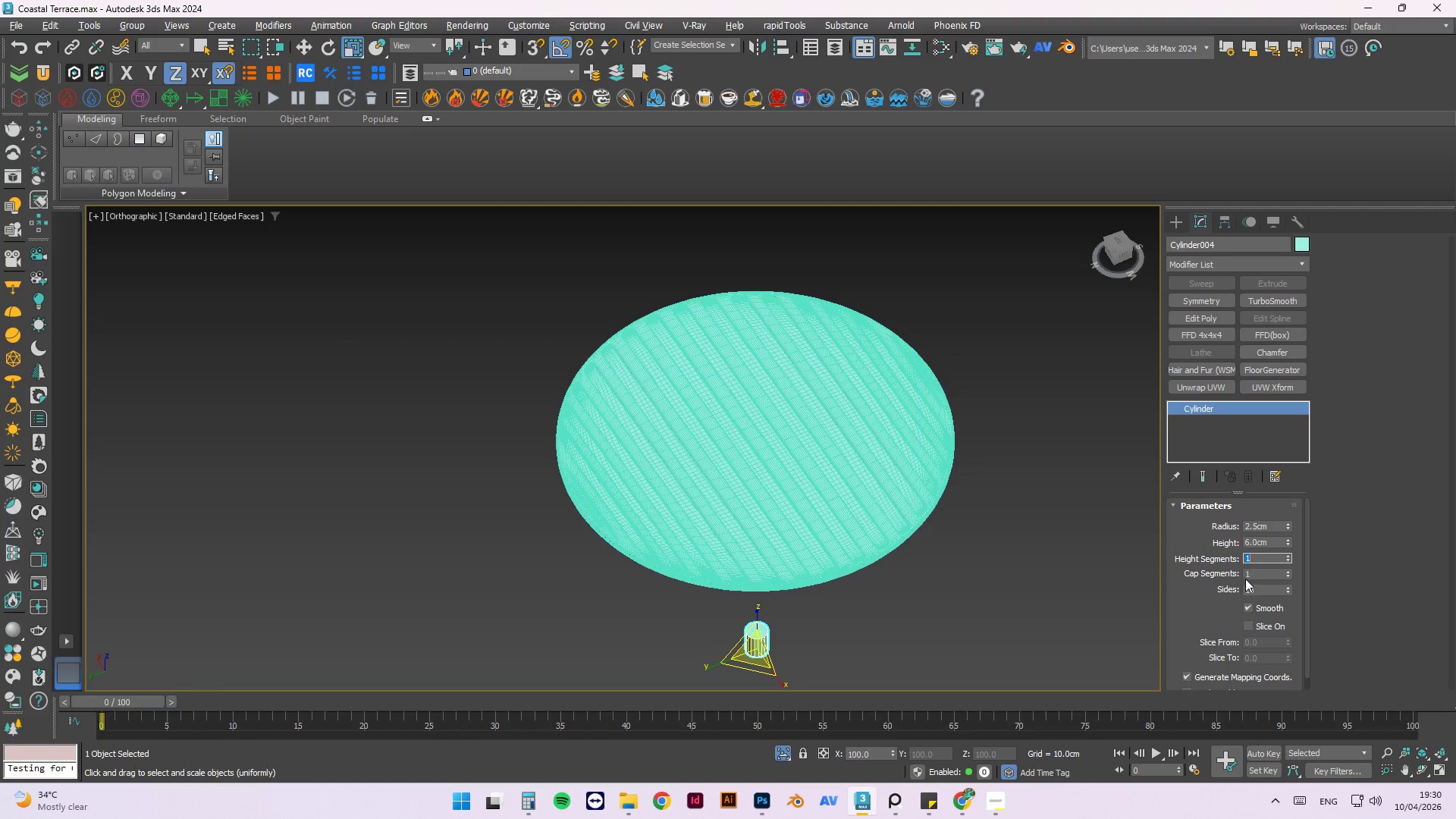 
left_click_drag(start_coordinate=[1256, 587], to_coordinate=[1216, 583])
 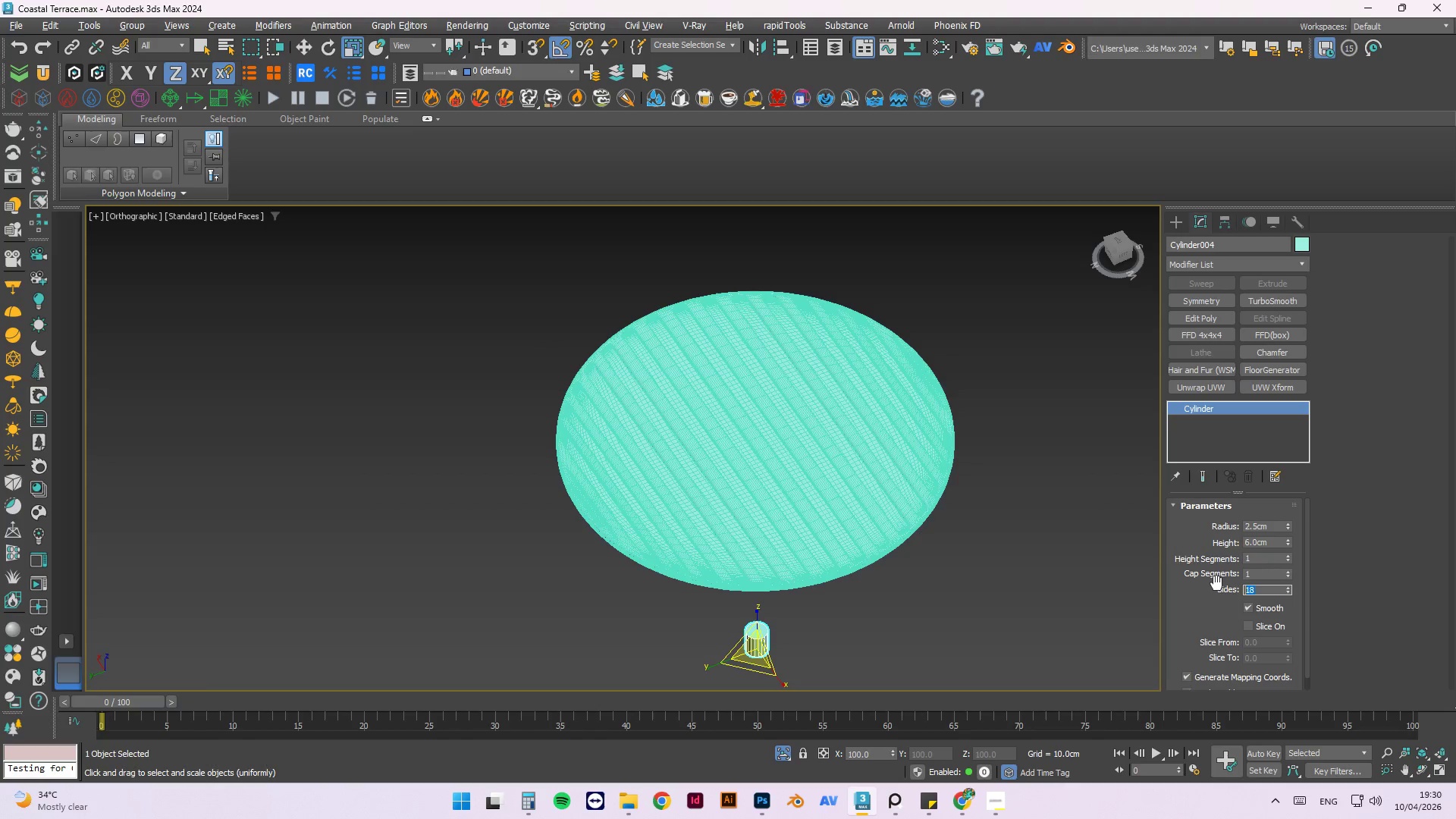 
key(Numpad4)
 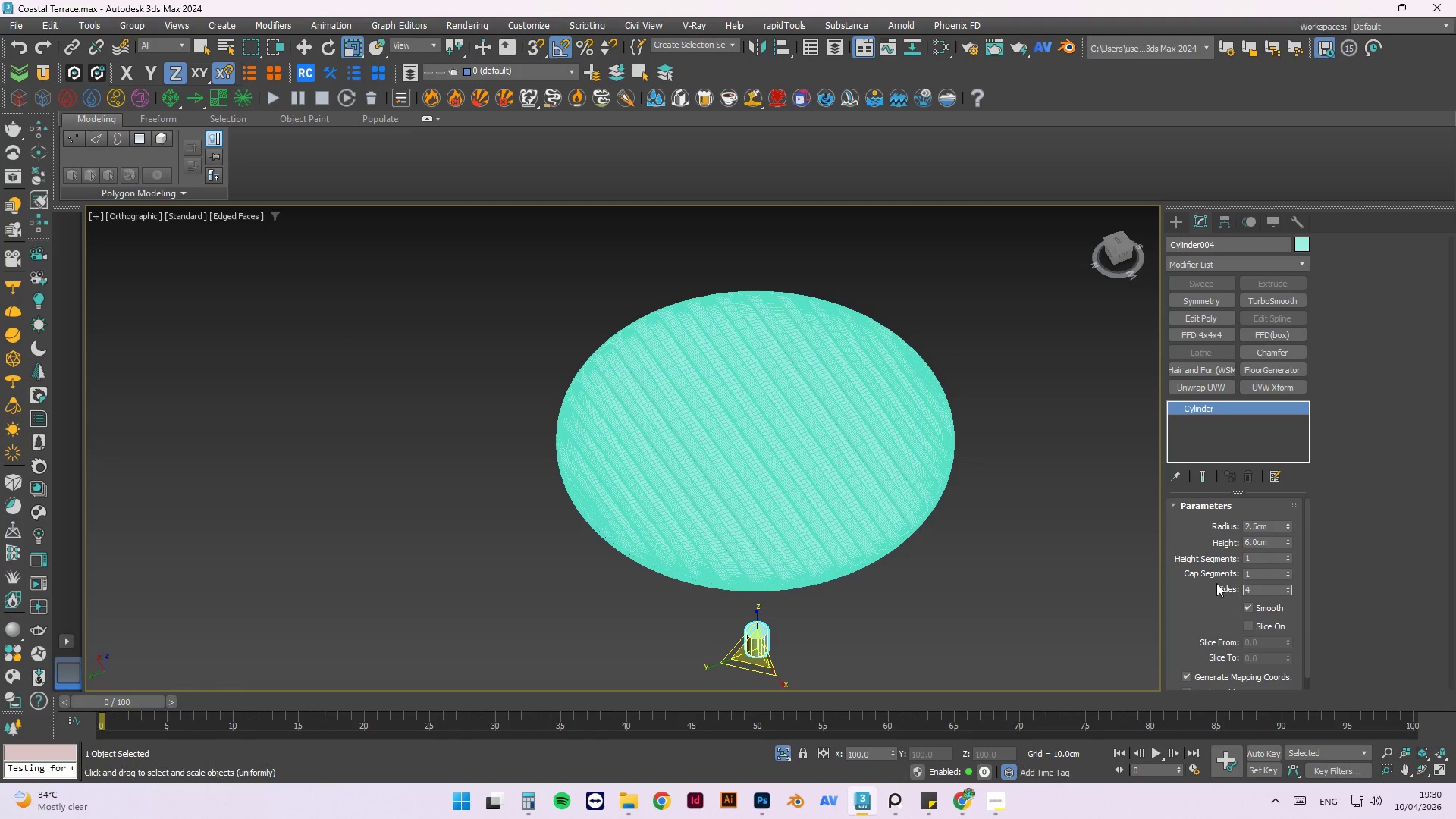 
key(Numpad0)
 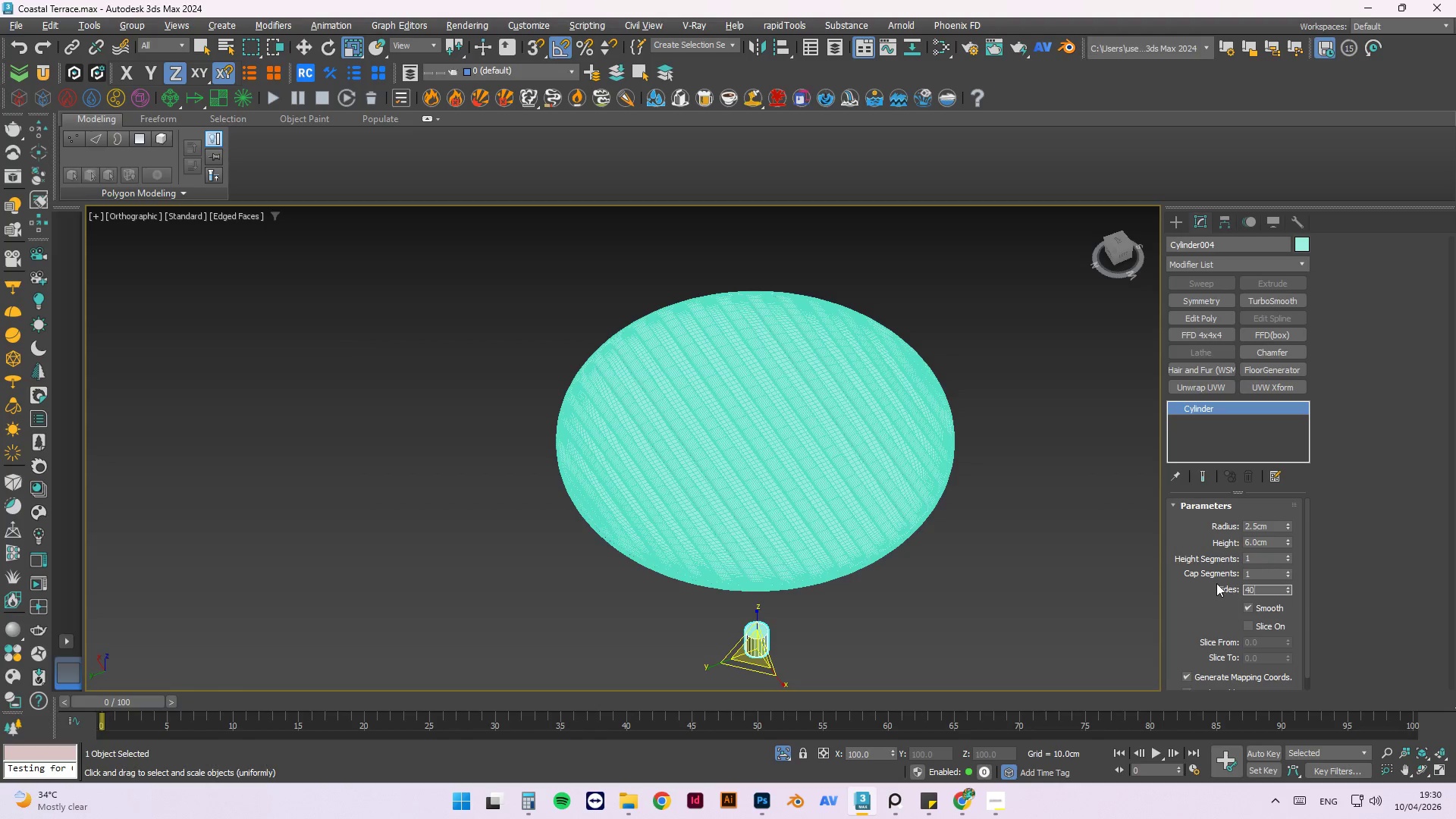 
key(NumpadEnter)
 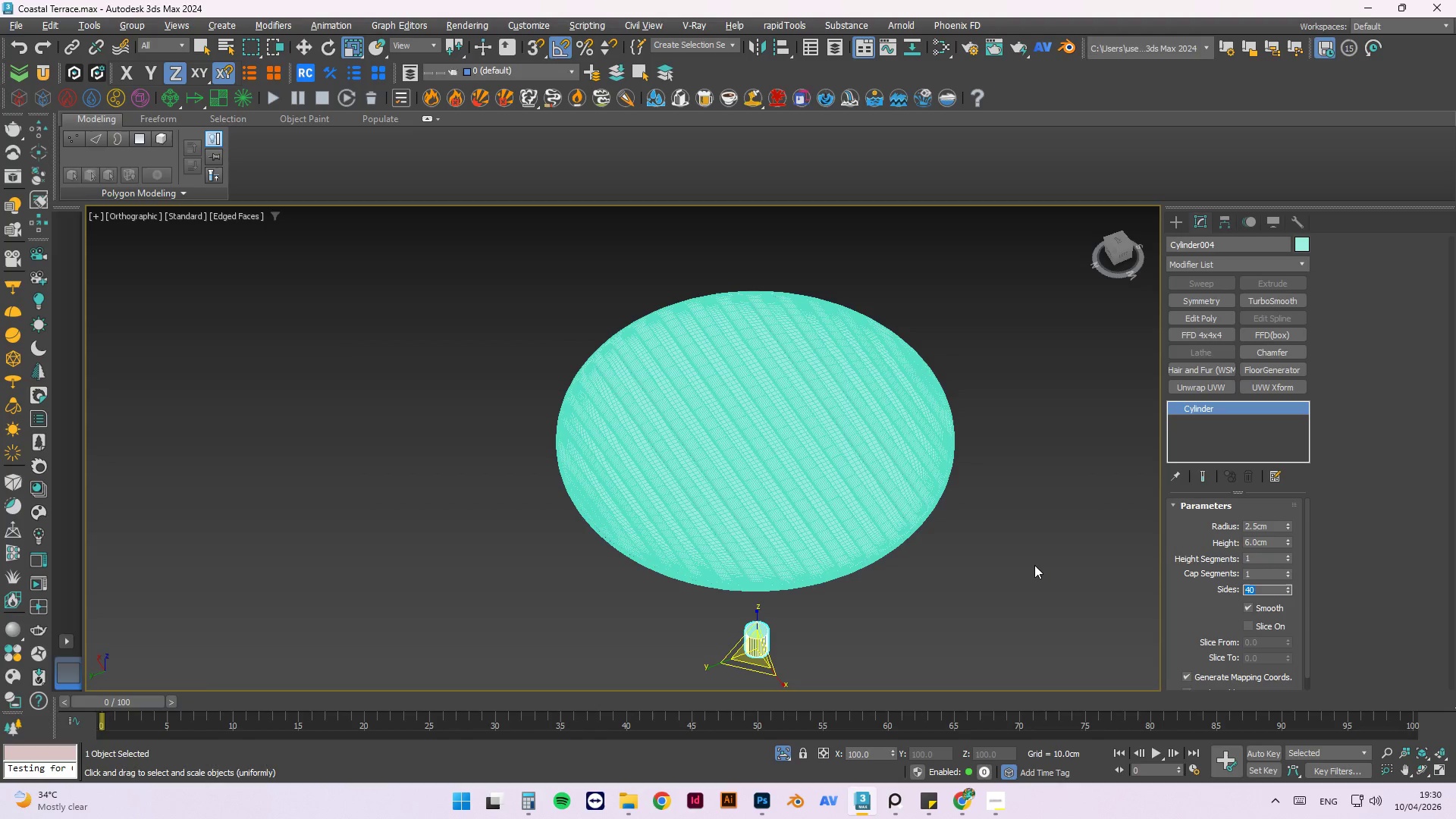 
scroll: coordinate [1295, 670], scroll_direction: down, amount: 2.0
 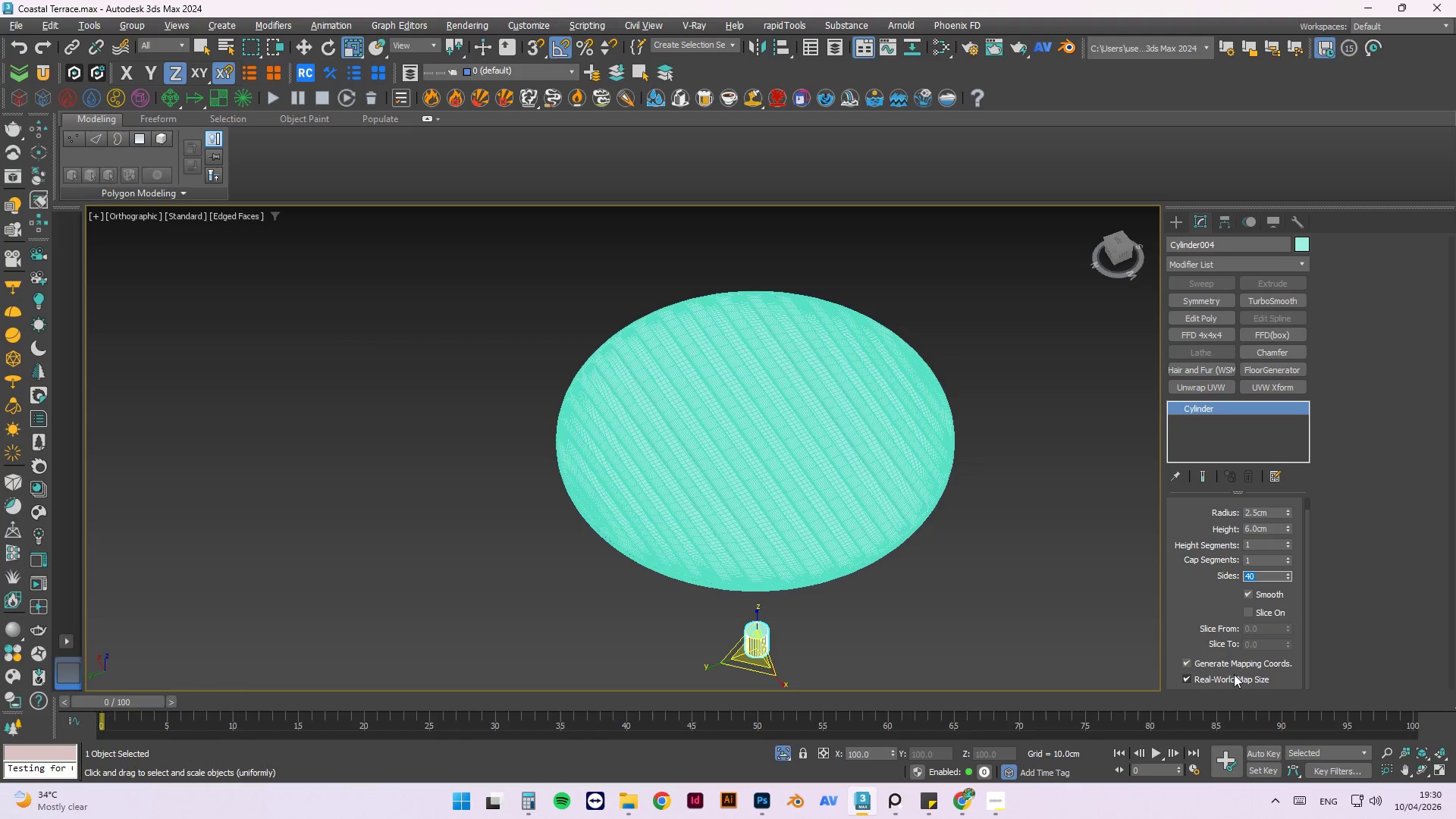 
left_click([1231, 679])
 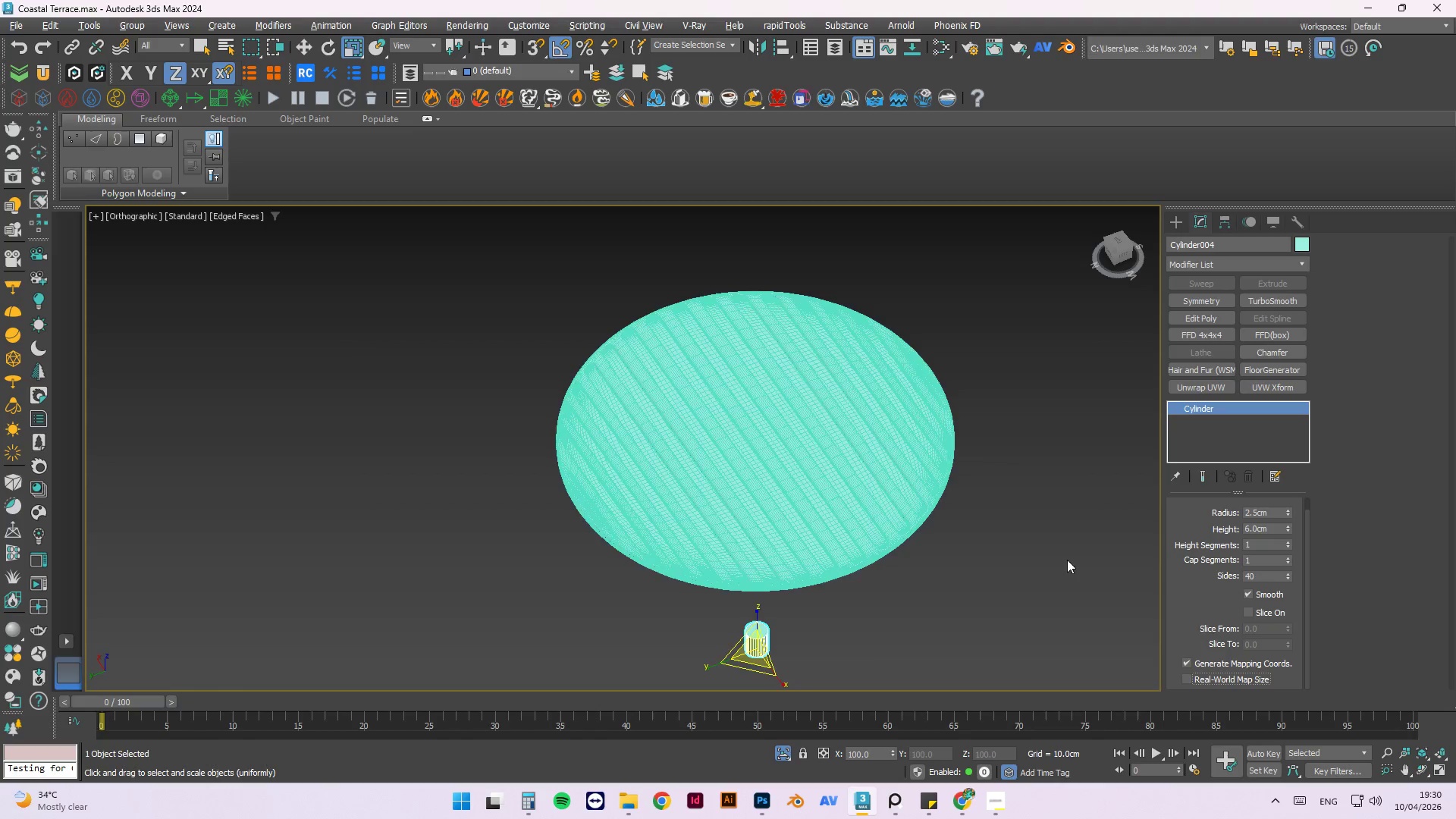 
scroll: coordinate [1047, 552], scroll_direction: down, amount: 1.0
 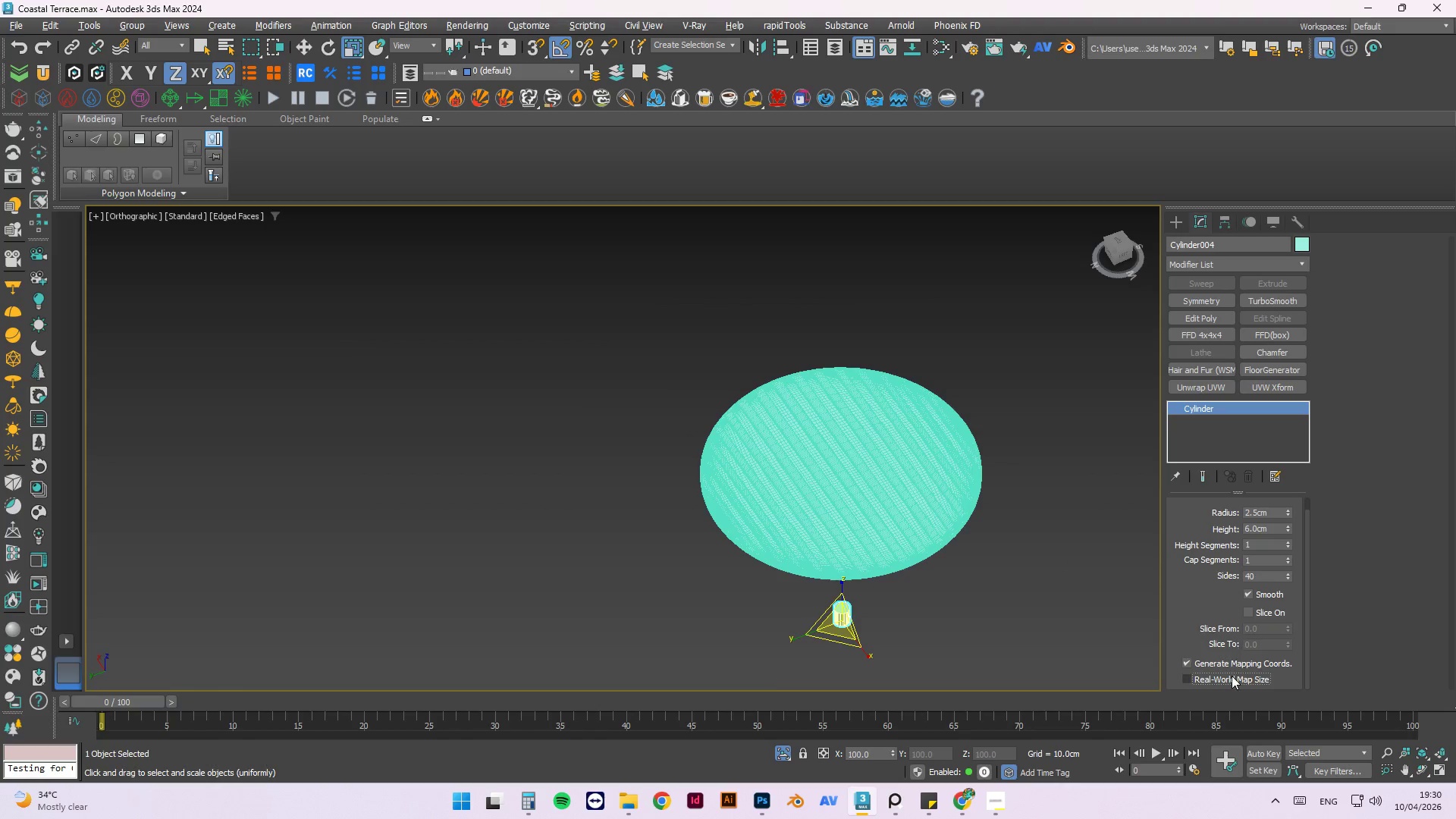 
left_click([1232, 677])
 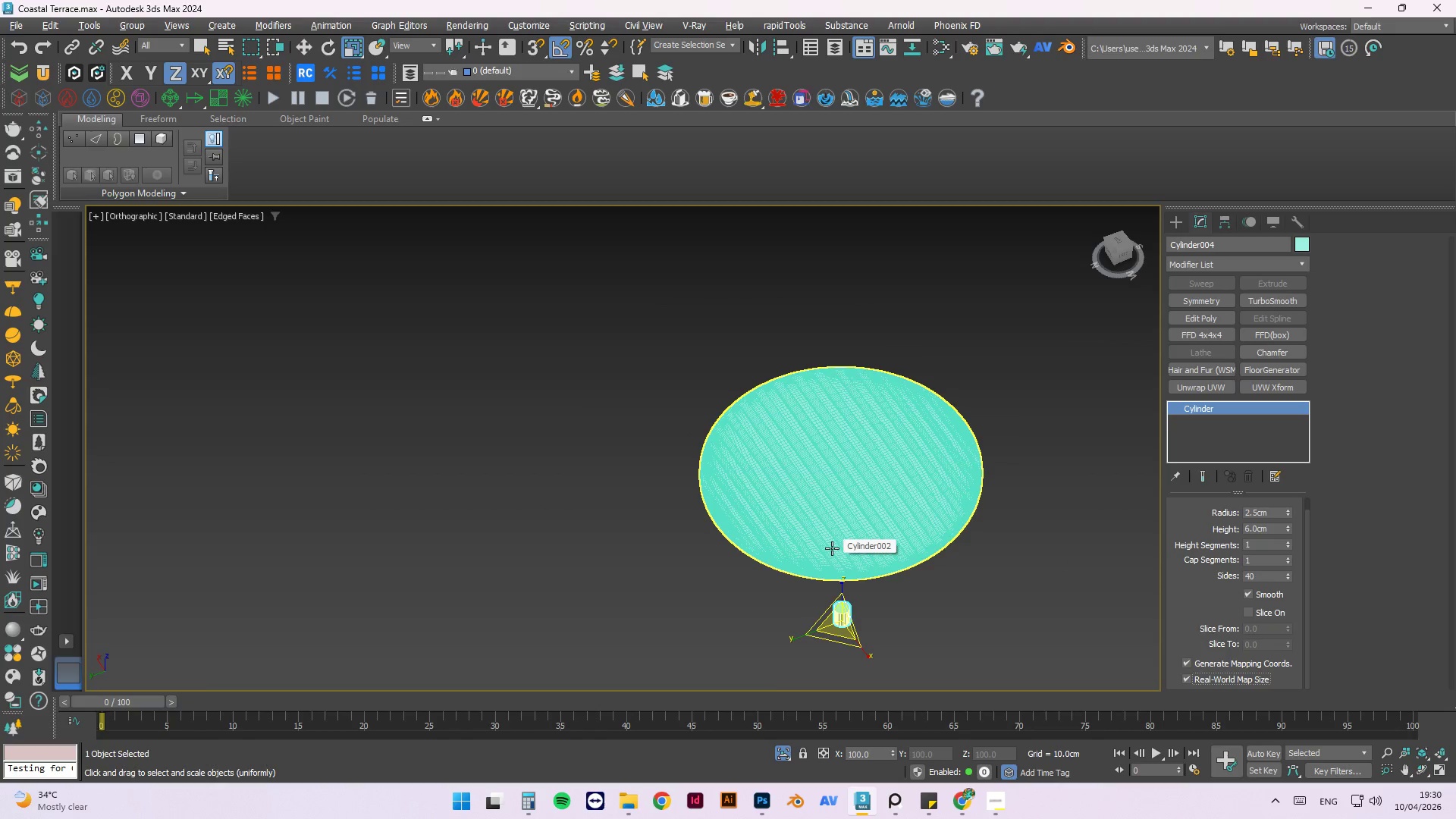 
key(W)
 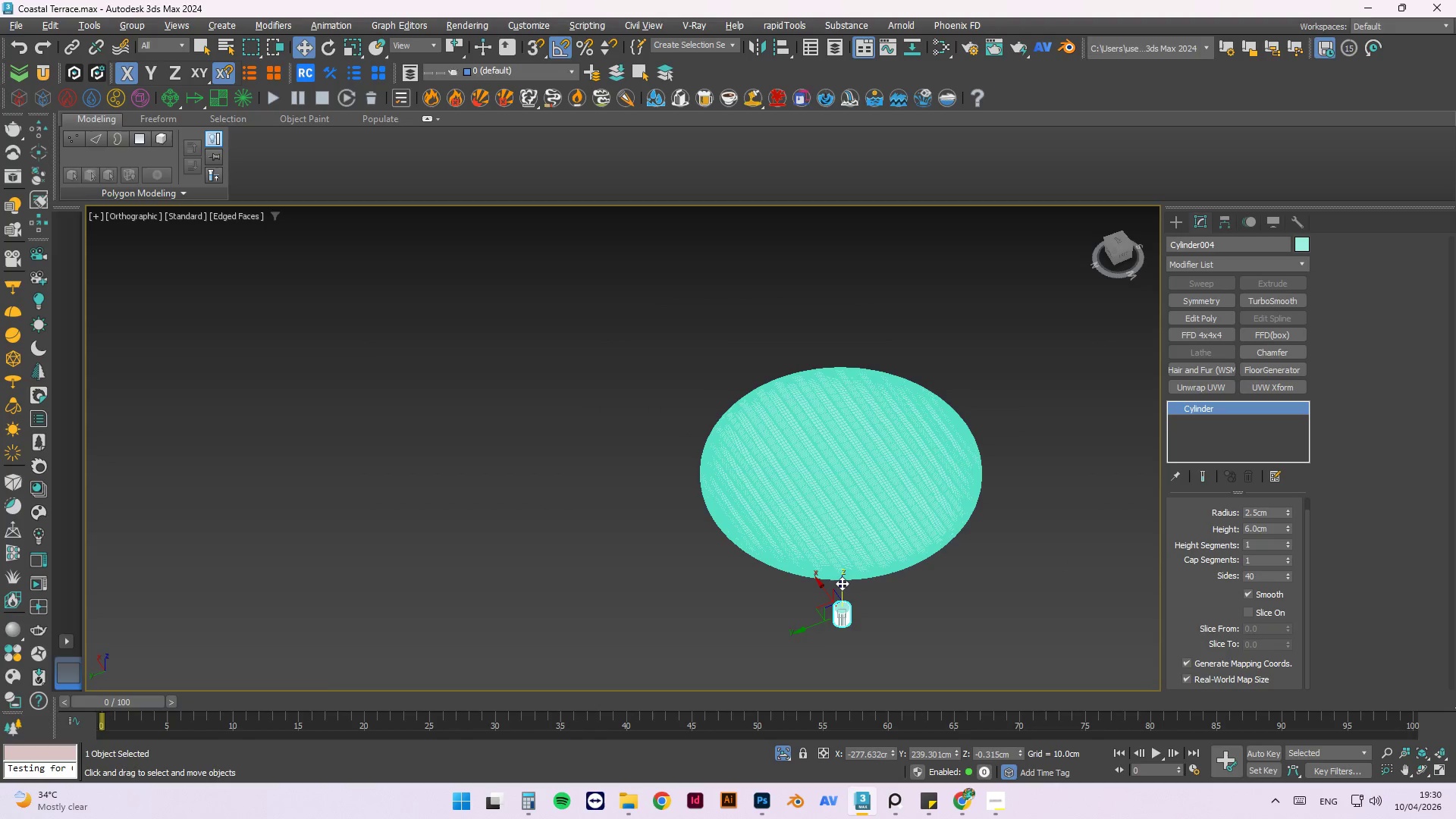 
type(fz)
 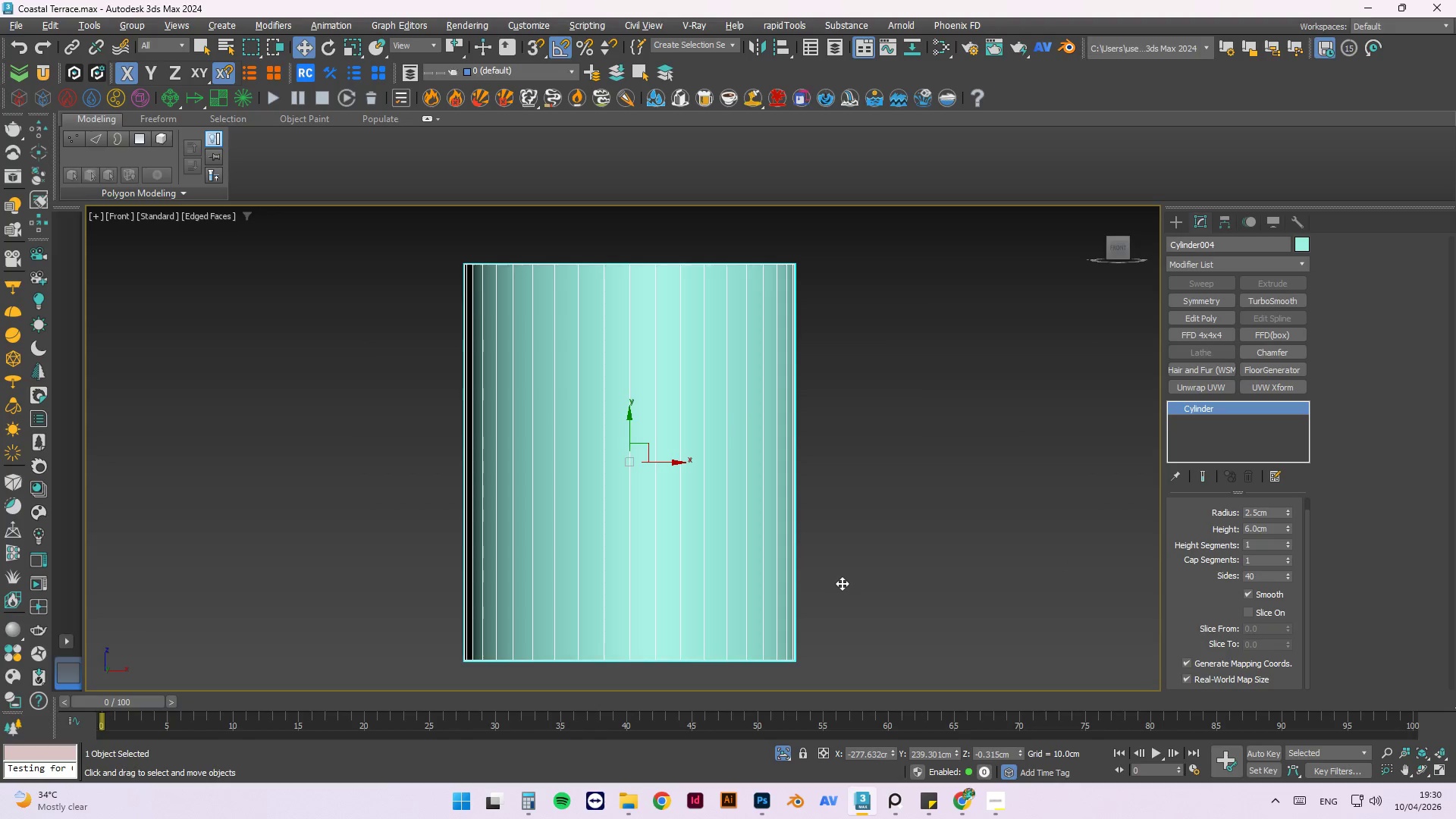 
scroll: coordinate [747, 553], scroll_direction: down, amount: 9.0
 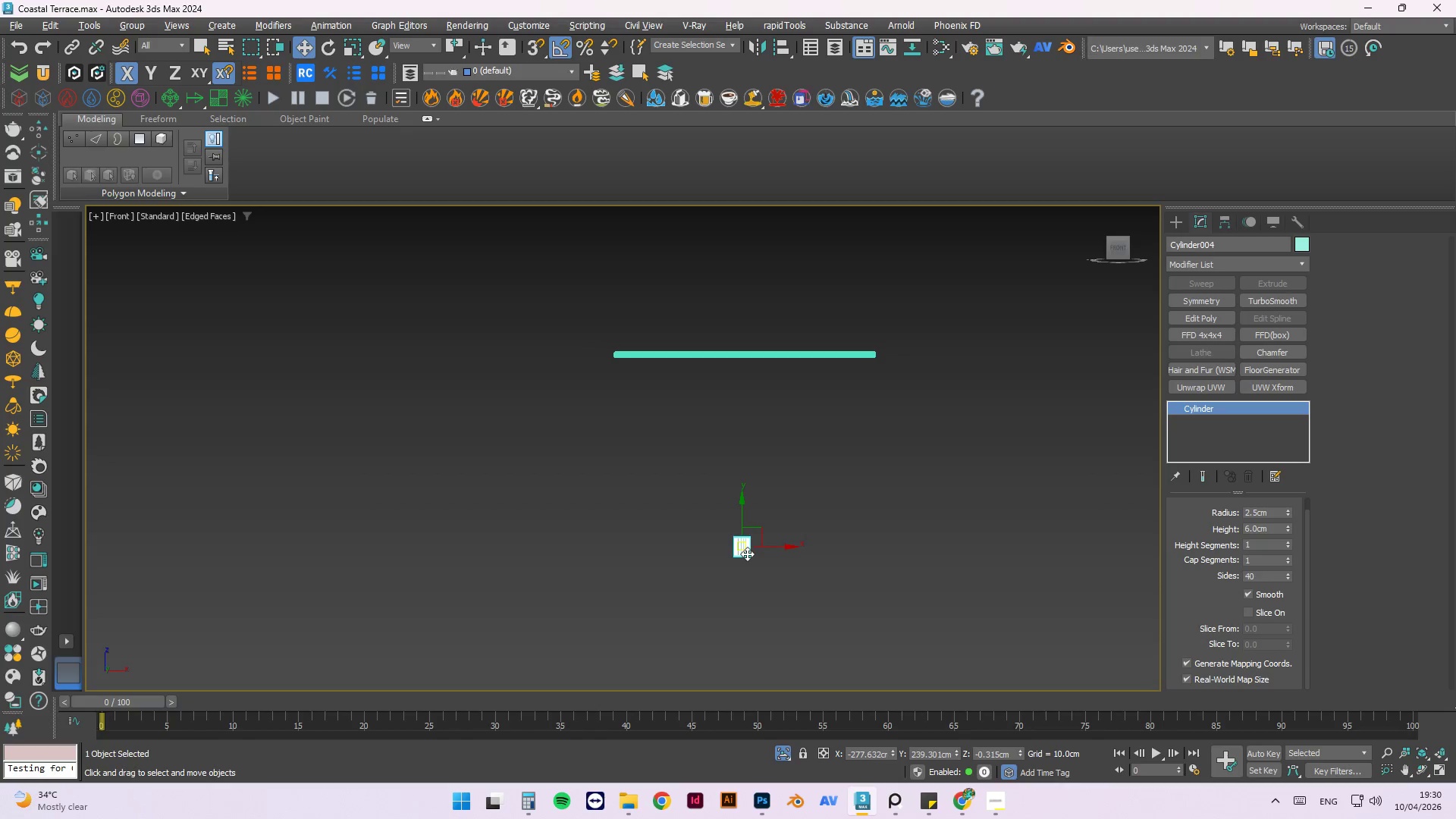 
key(F3)
 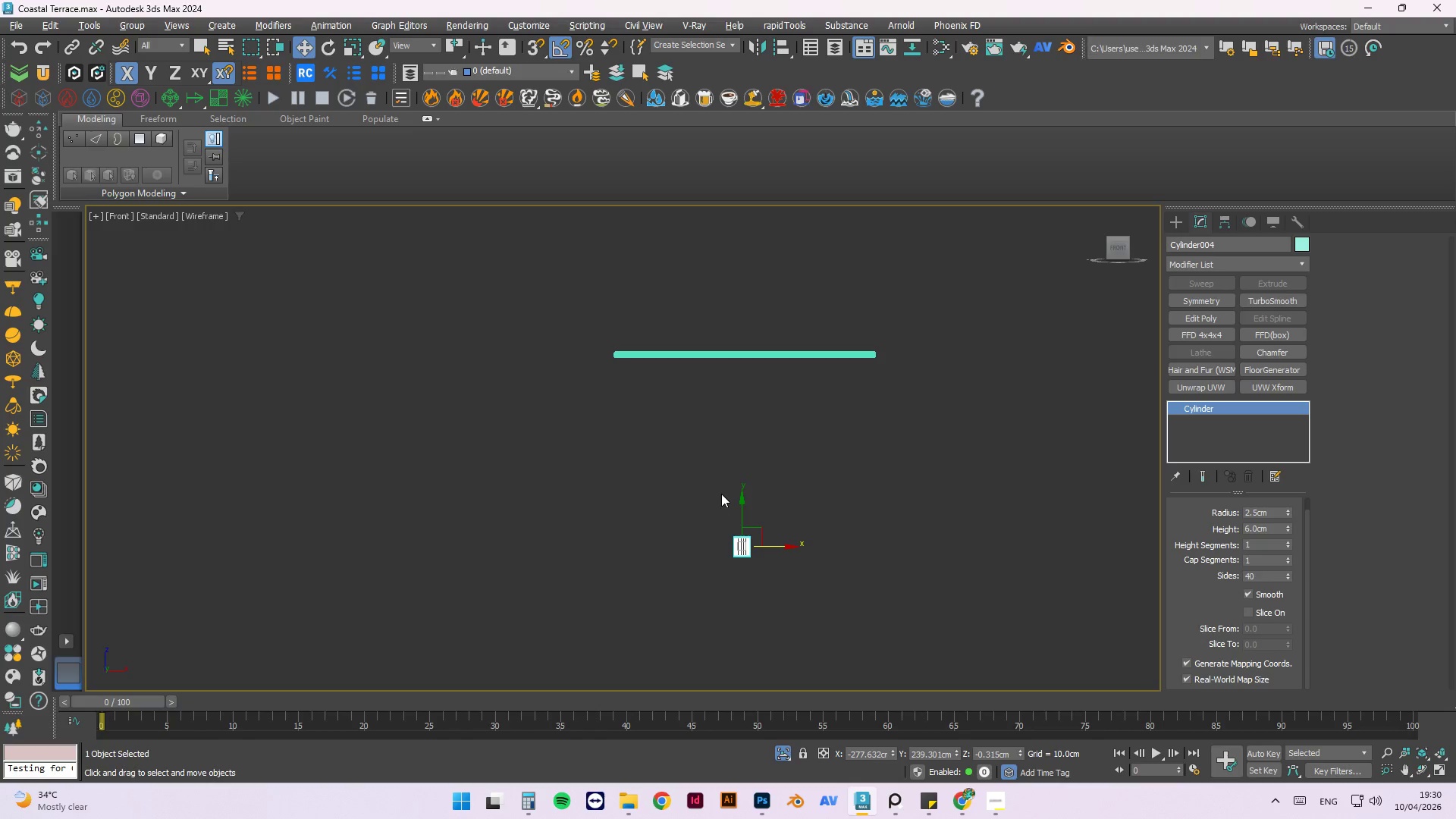 
key(F4)
 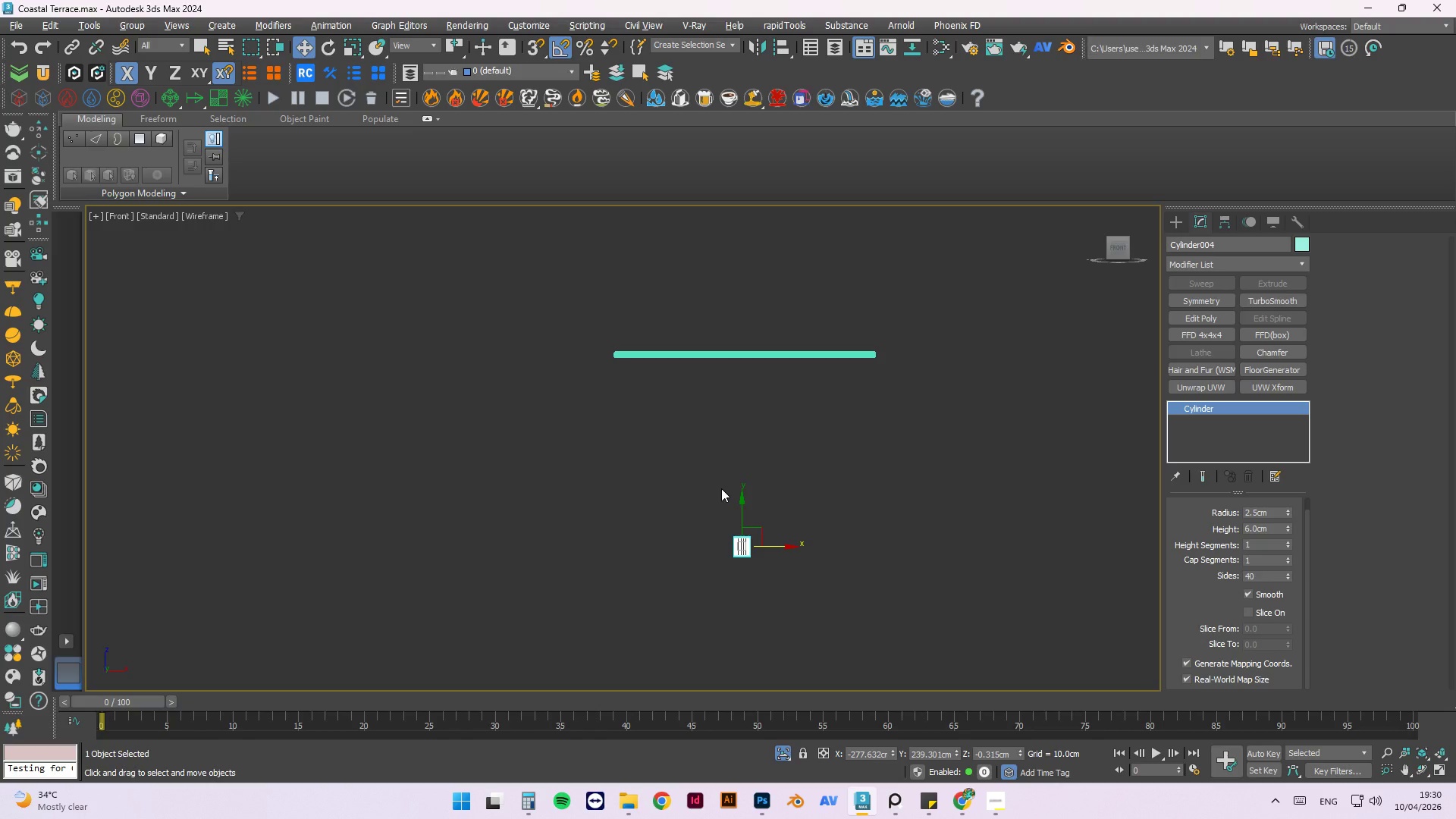 
key(3)
 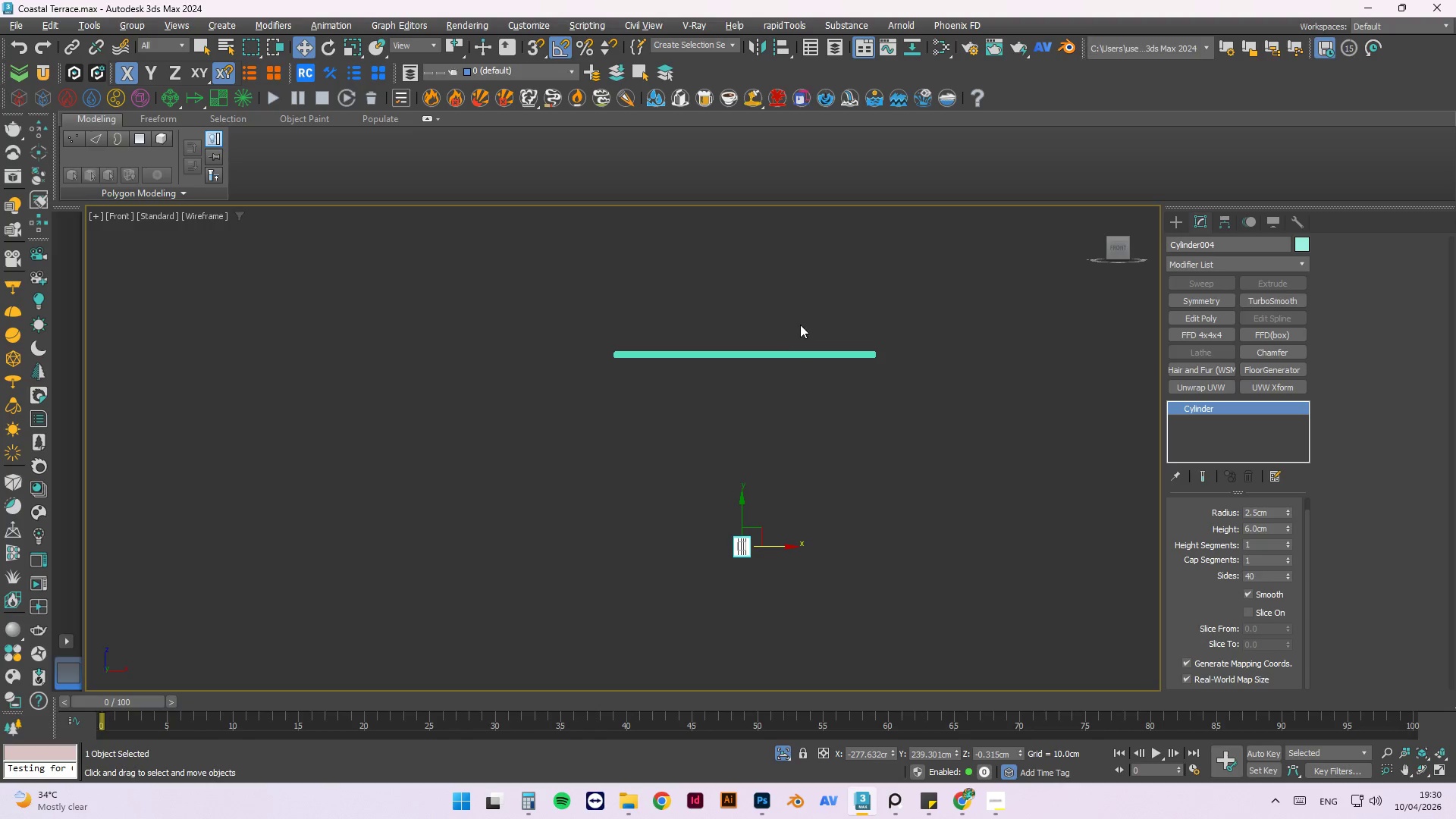 
left_click([789, 321])
 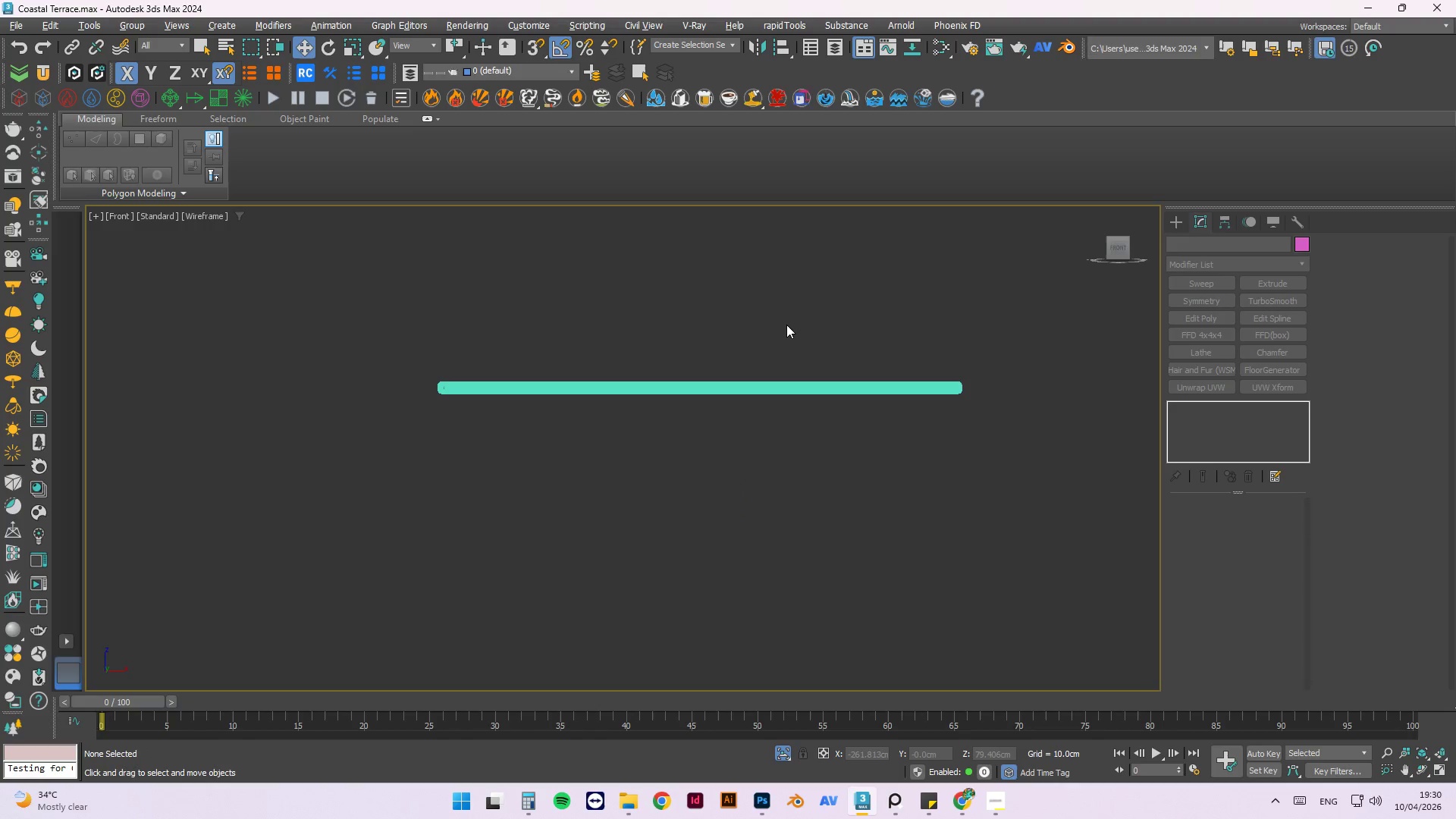 
scroll: coordinate [789, 322], scroll_direction: up, amount: 2.0
 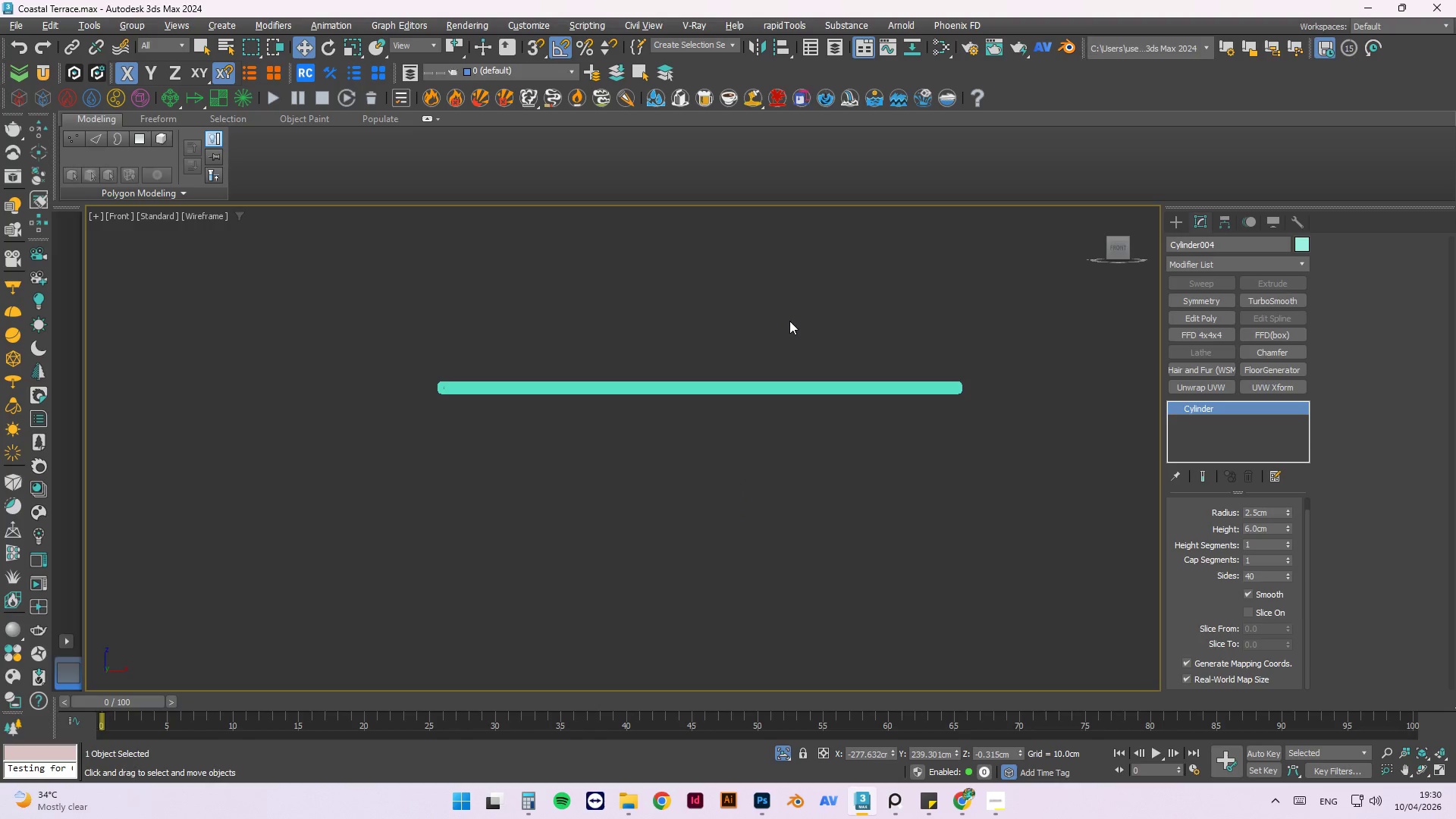 
key(F4)
 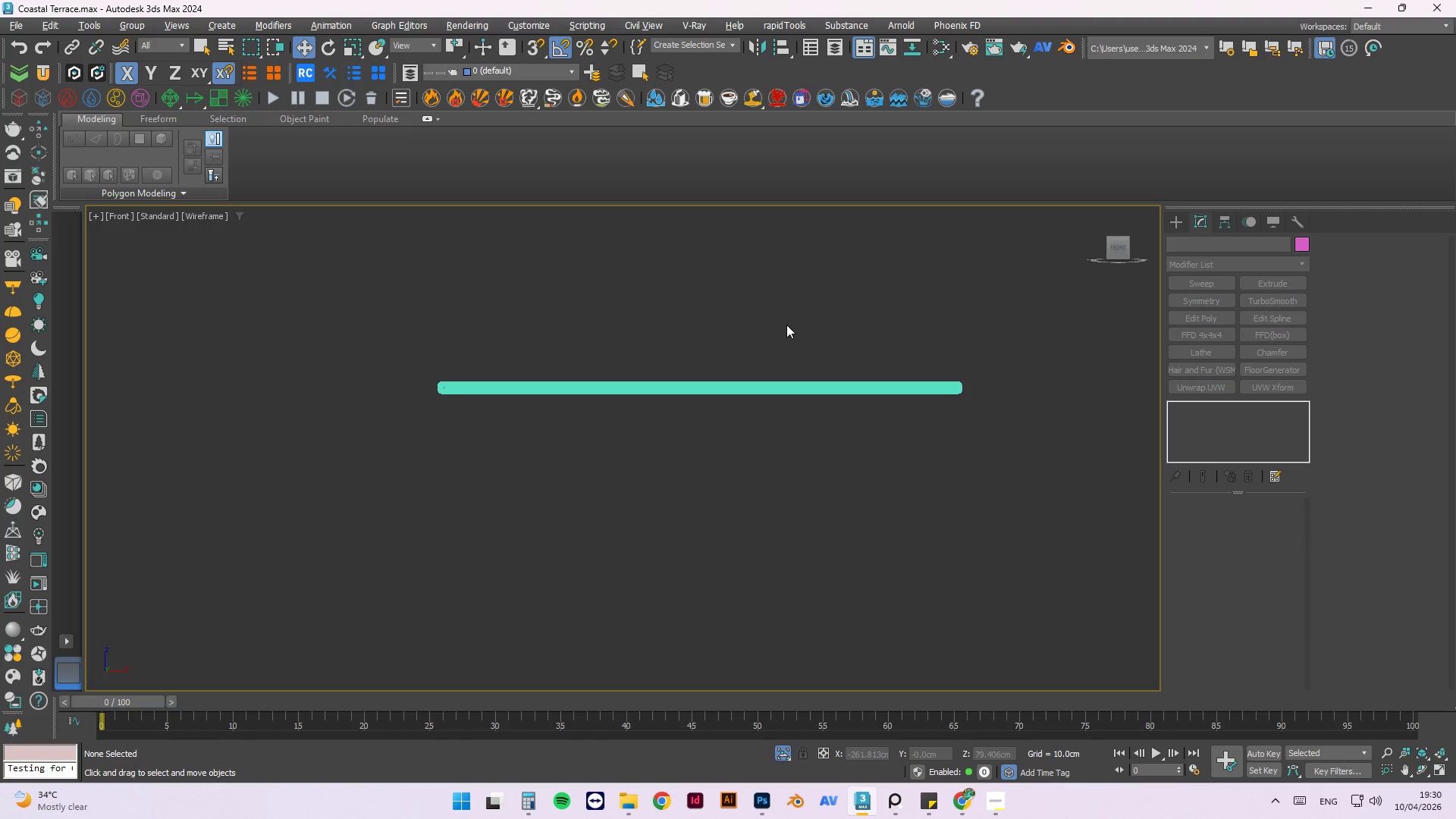 
key(F3)
 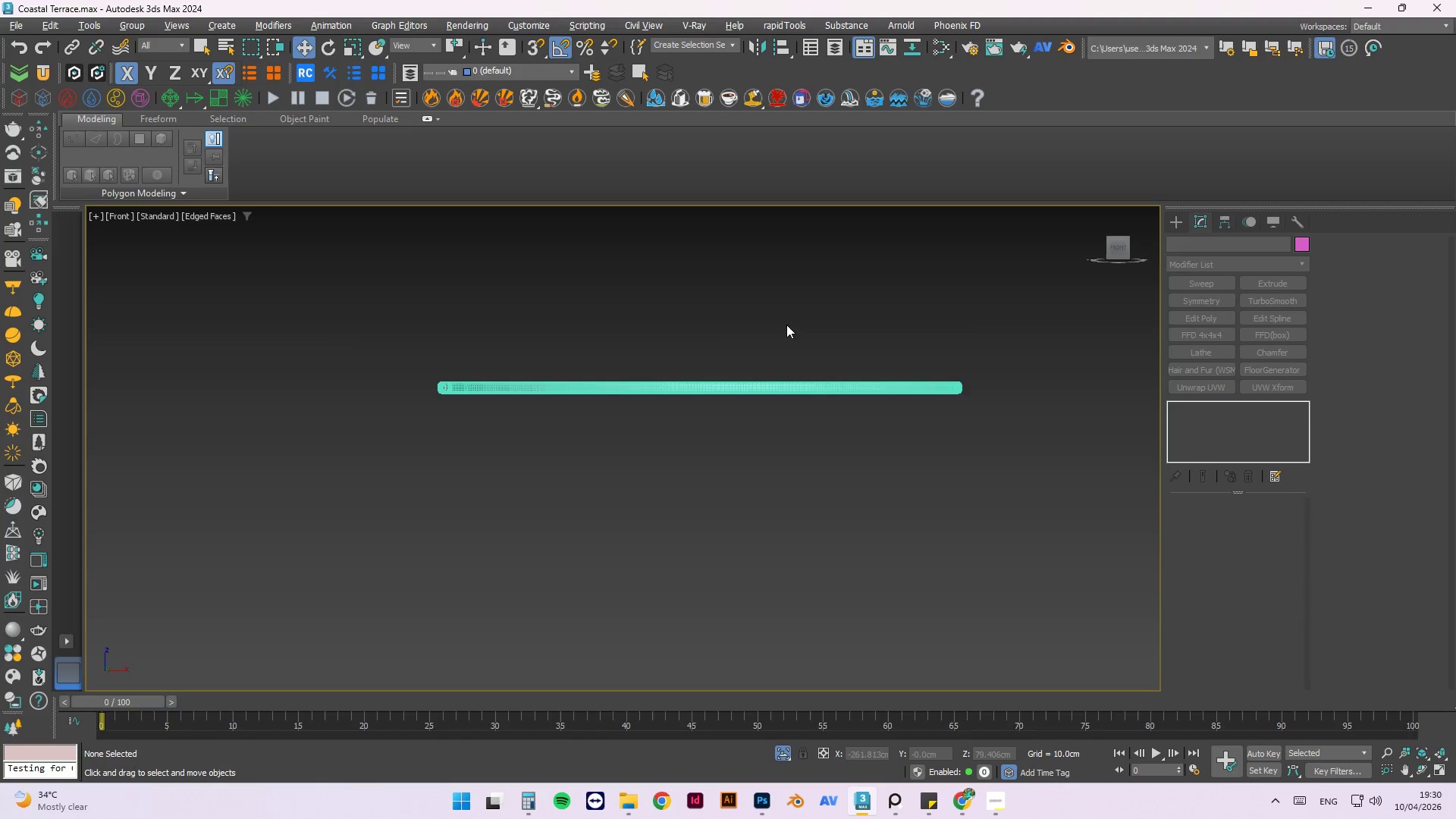 
scroll: coordinate [786, 327], scroll_direction: down, amount: 2.0
 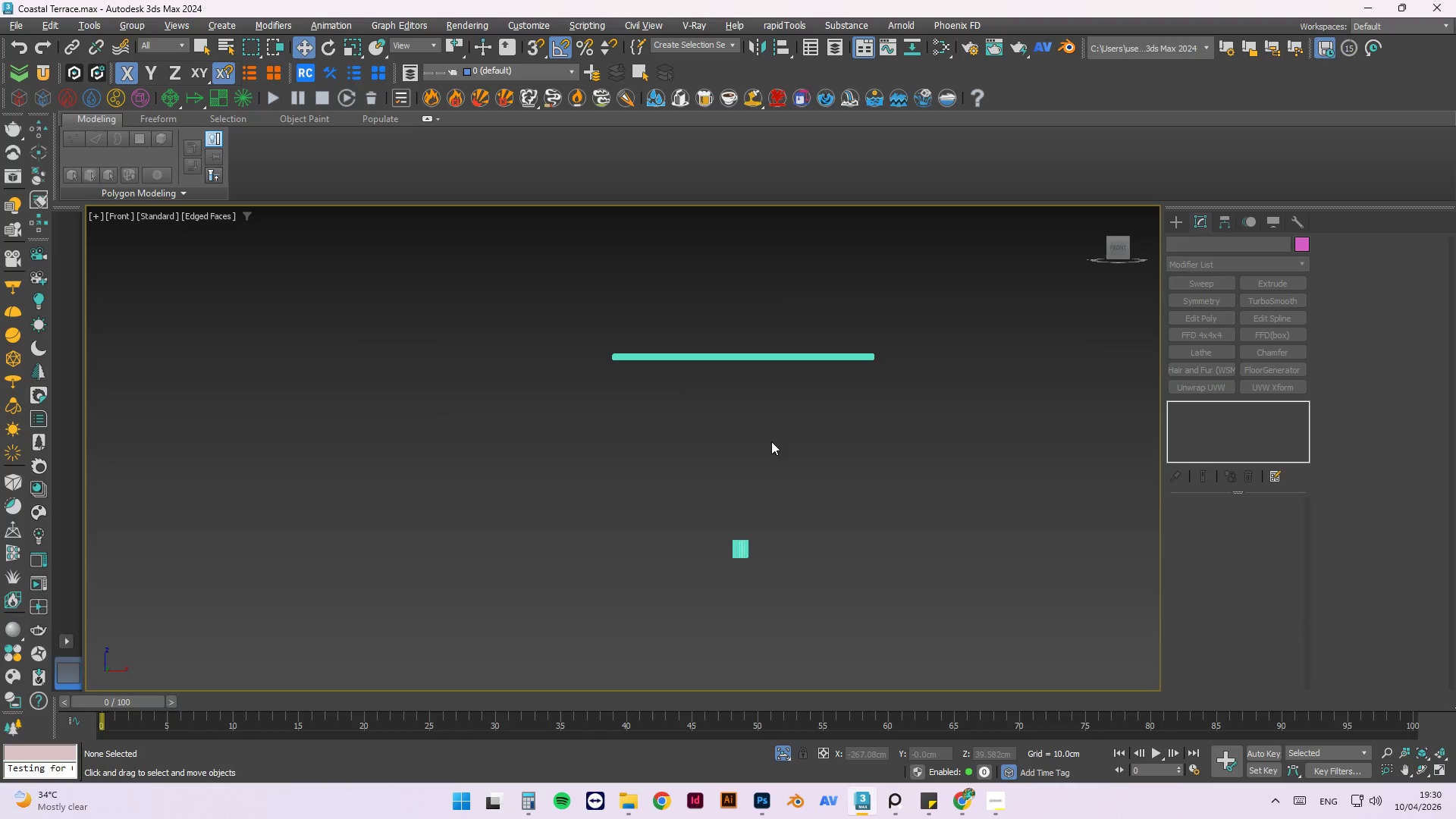 
key(F3)
 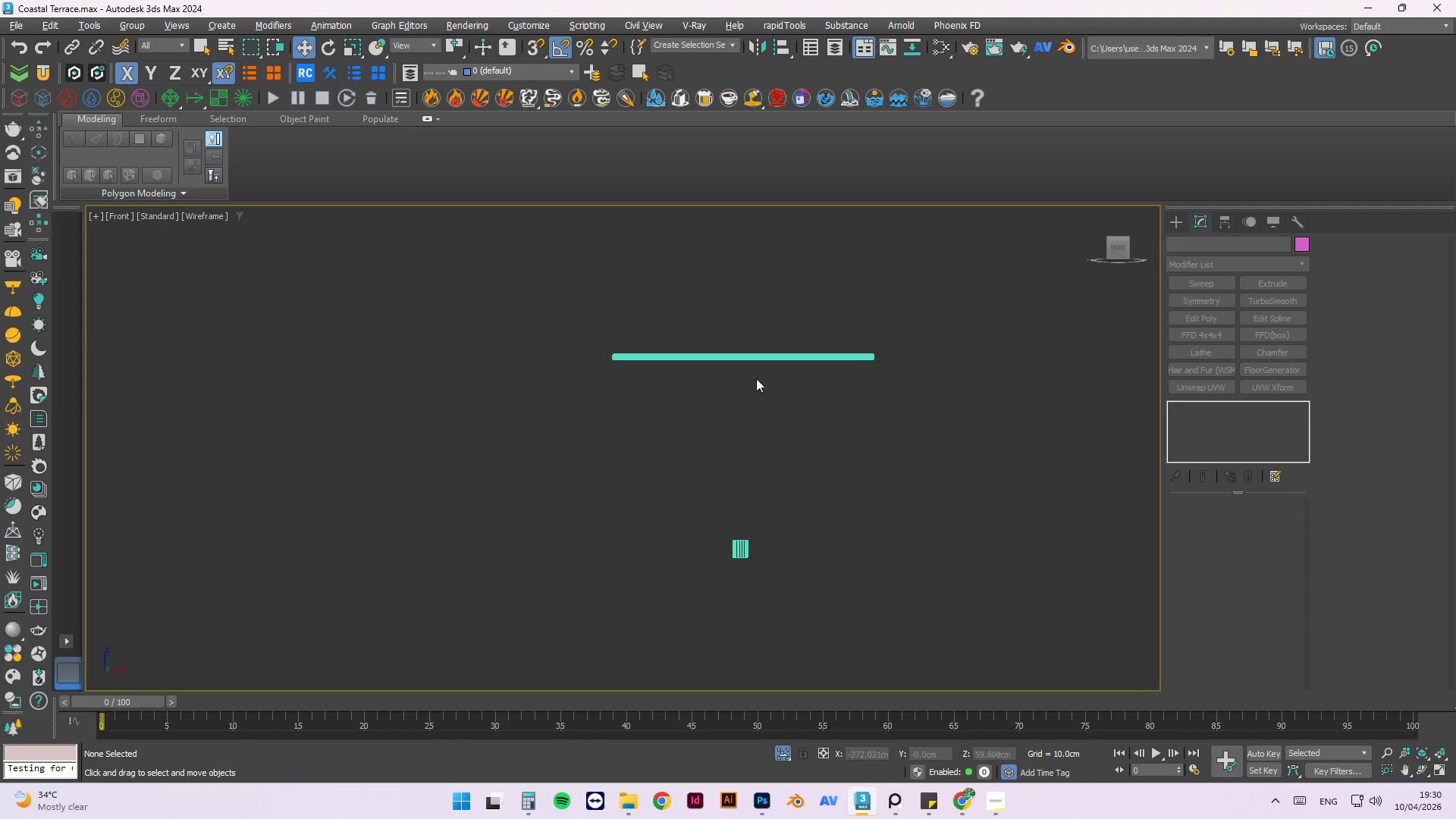 
left_click_drag(start_coordinate=[774, 442], to_coordinate=[646, 694])
 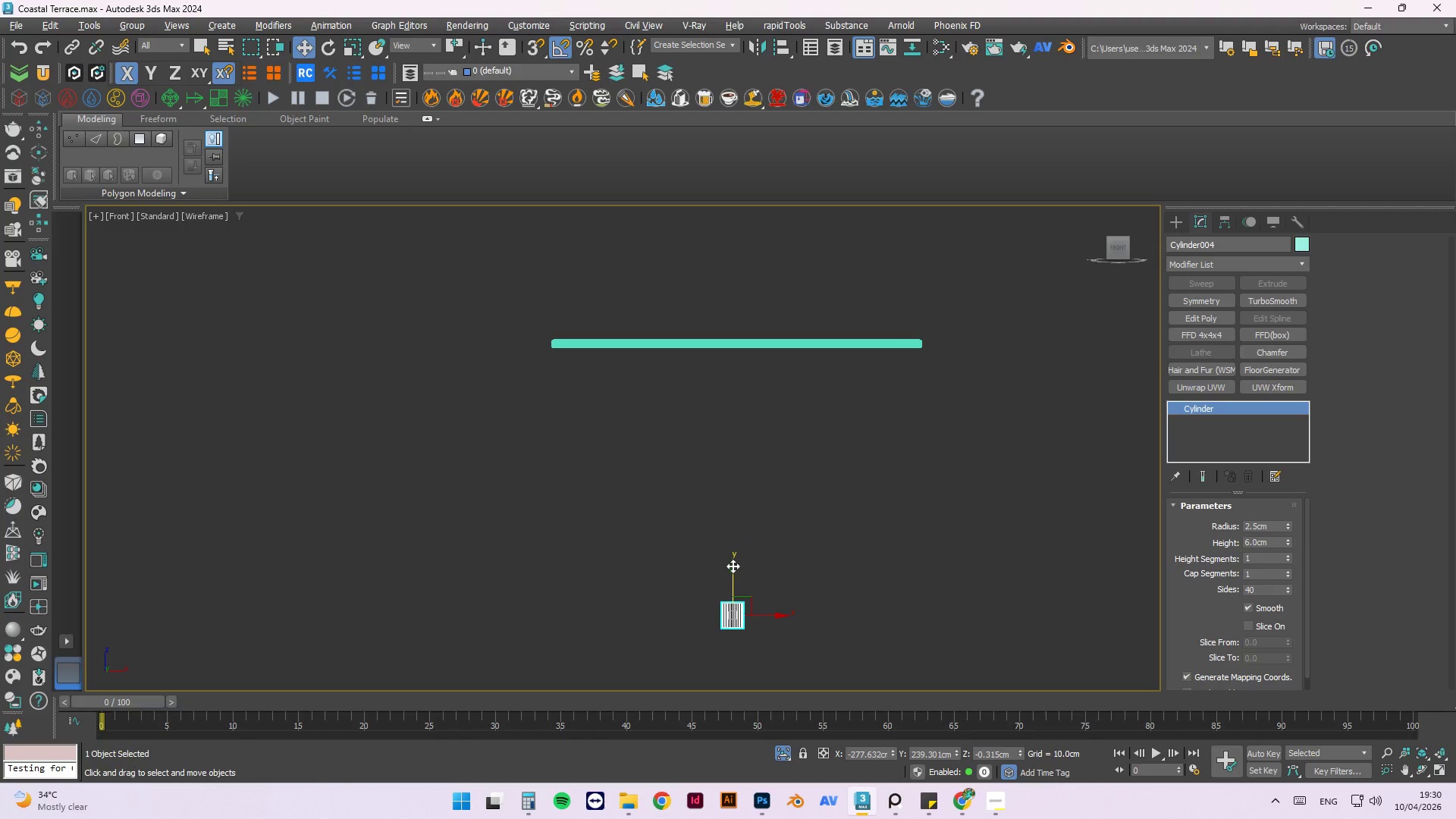 
scroll: coordinate [752, 340], scroll_direction: up, amount: 1.0
 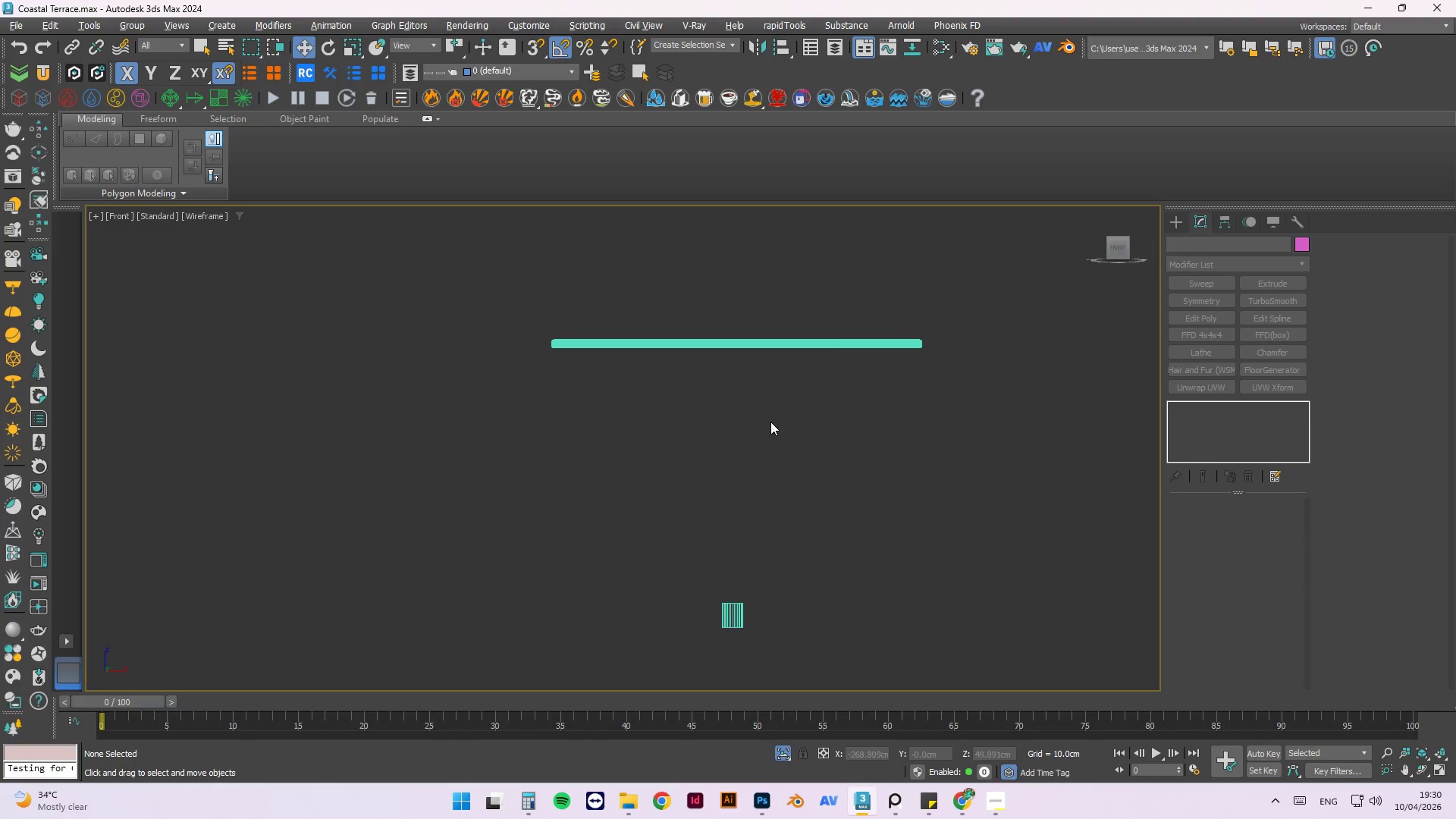 
left_click_drag(start_coordinate=[733, 569], to_coordinate=[903, 279])
 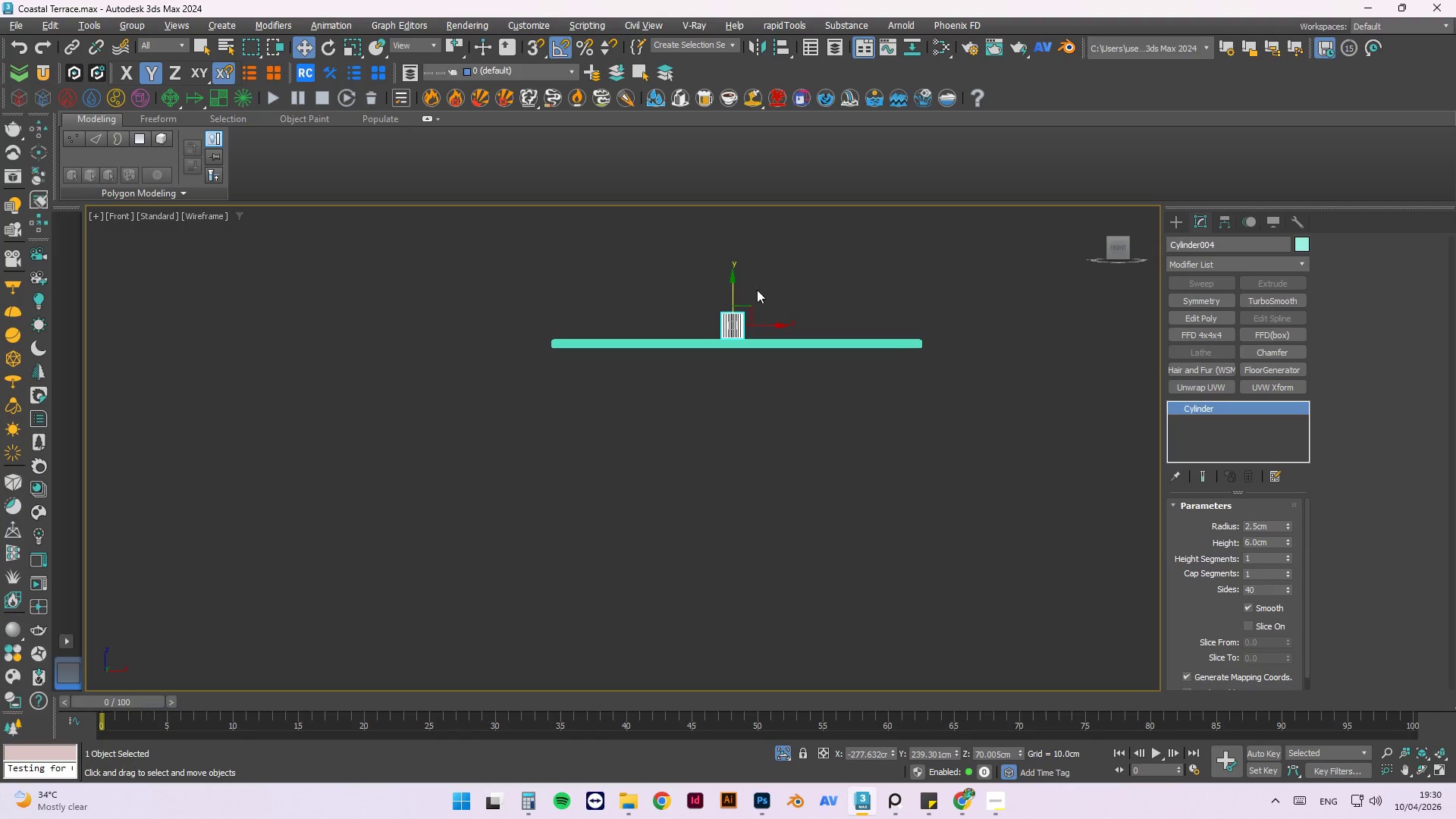 
scroll: coordinate [748, 303], scroll_direction: up, amount: 3.0
 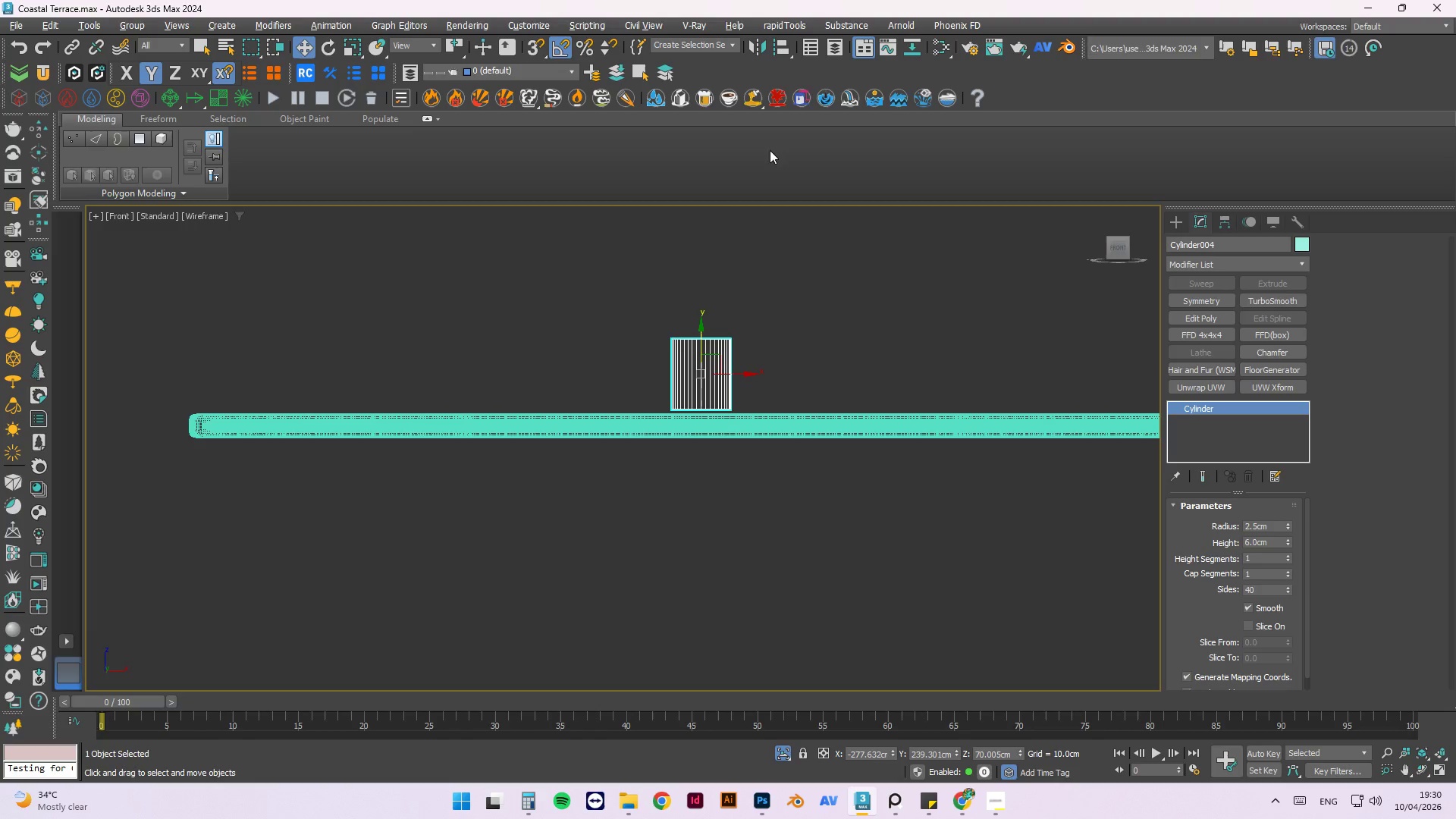 
left_click([533, 46])
 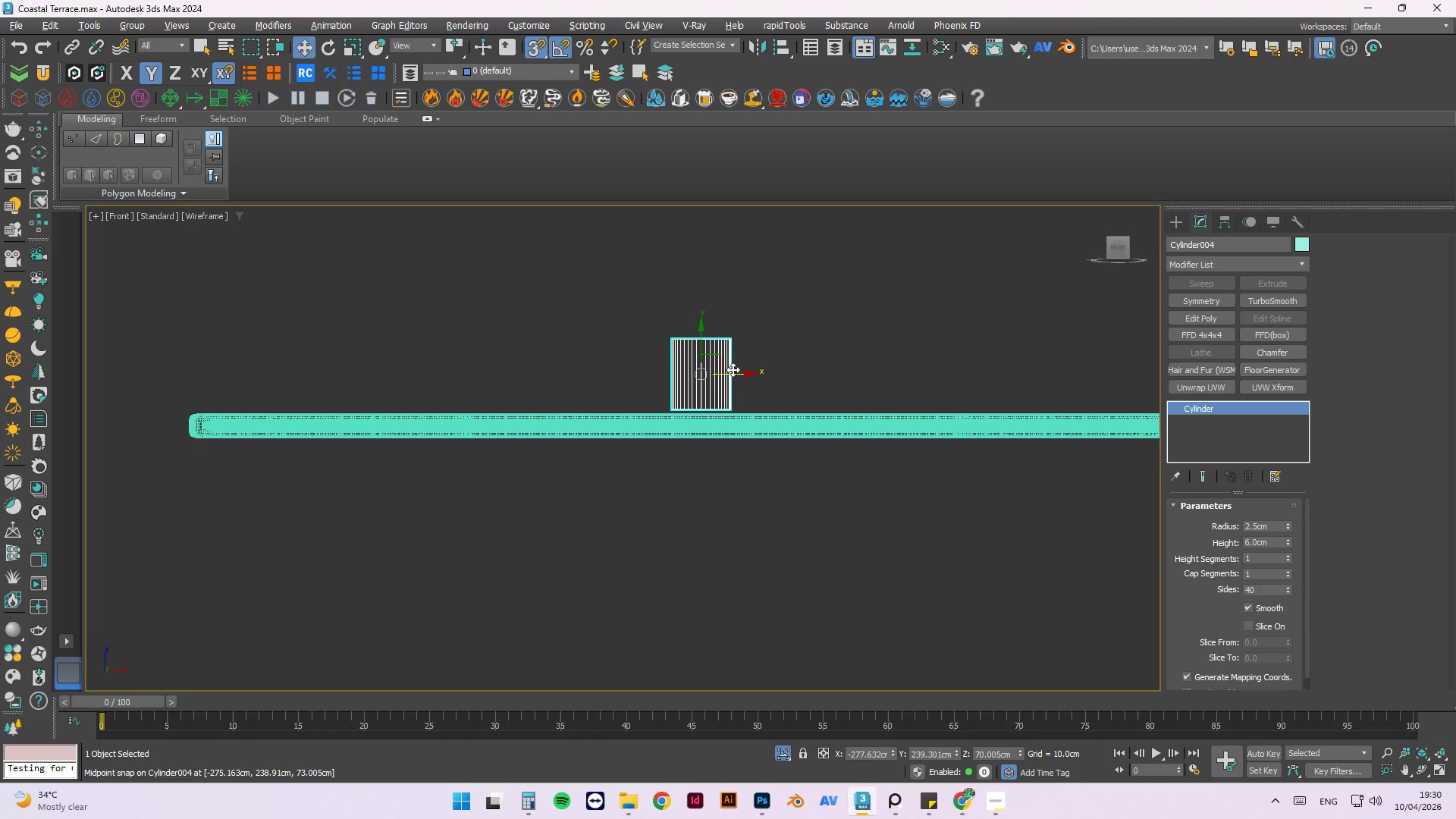 
left_click_drag(start_coordinate=[733, 369], to_coordinate=[740, 328])
 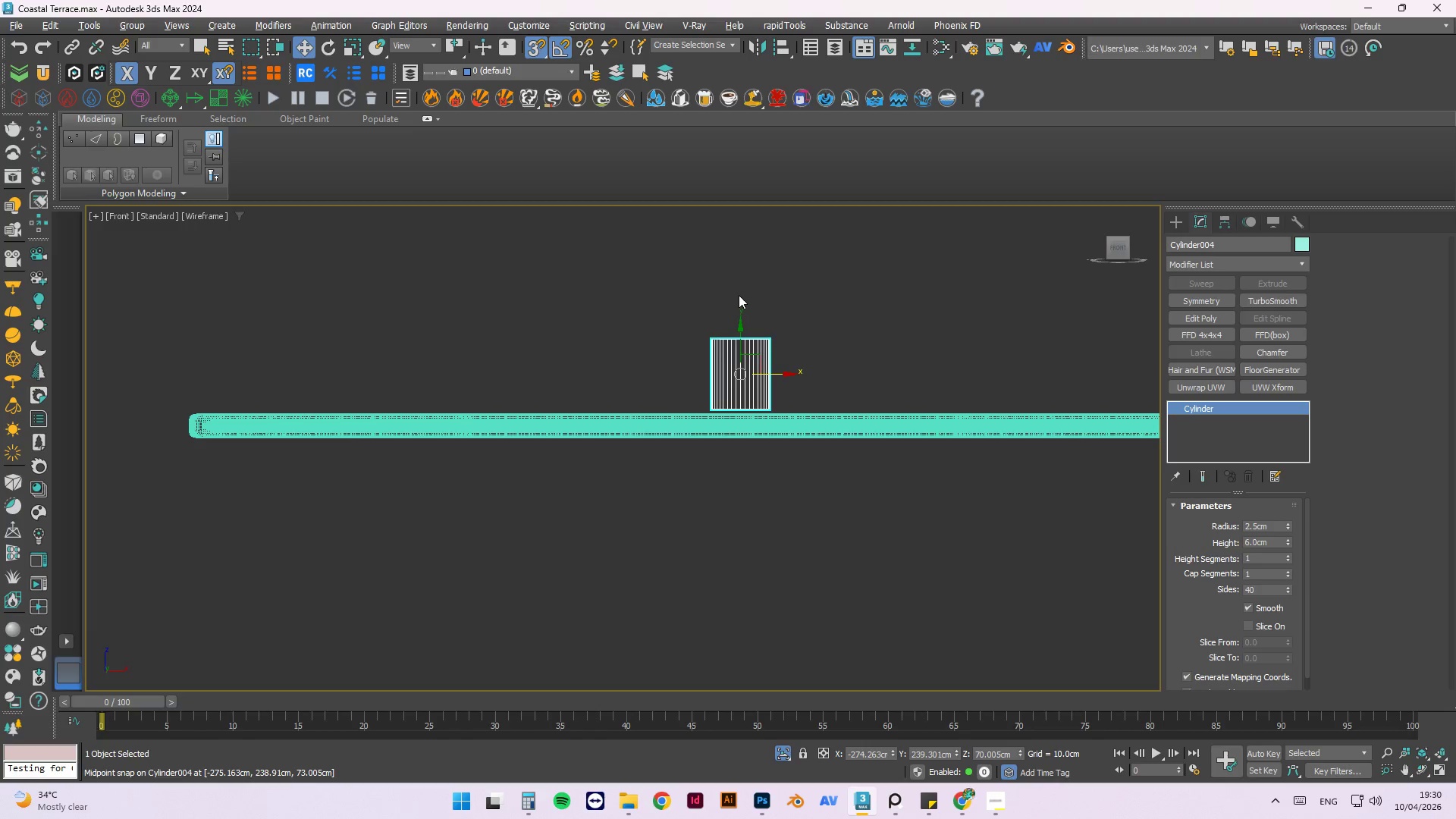 
key(Control+Z)
 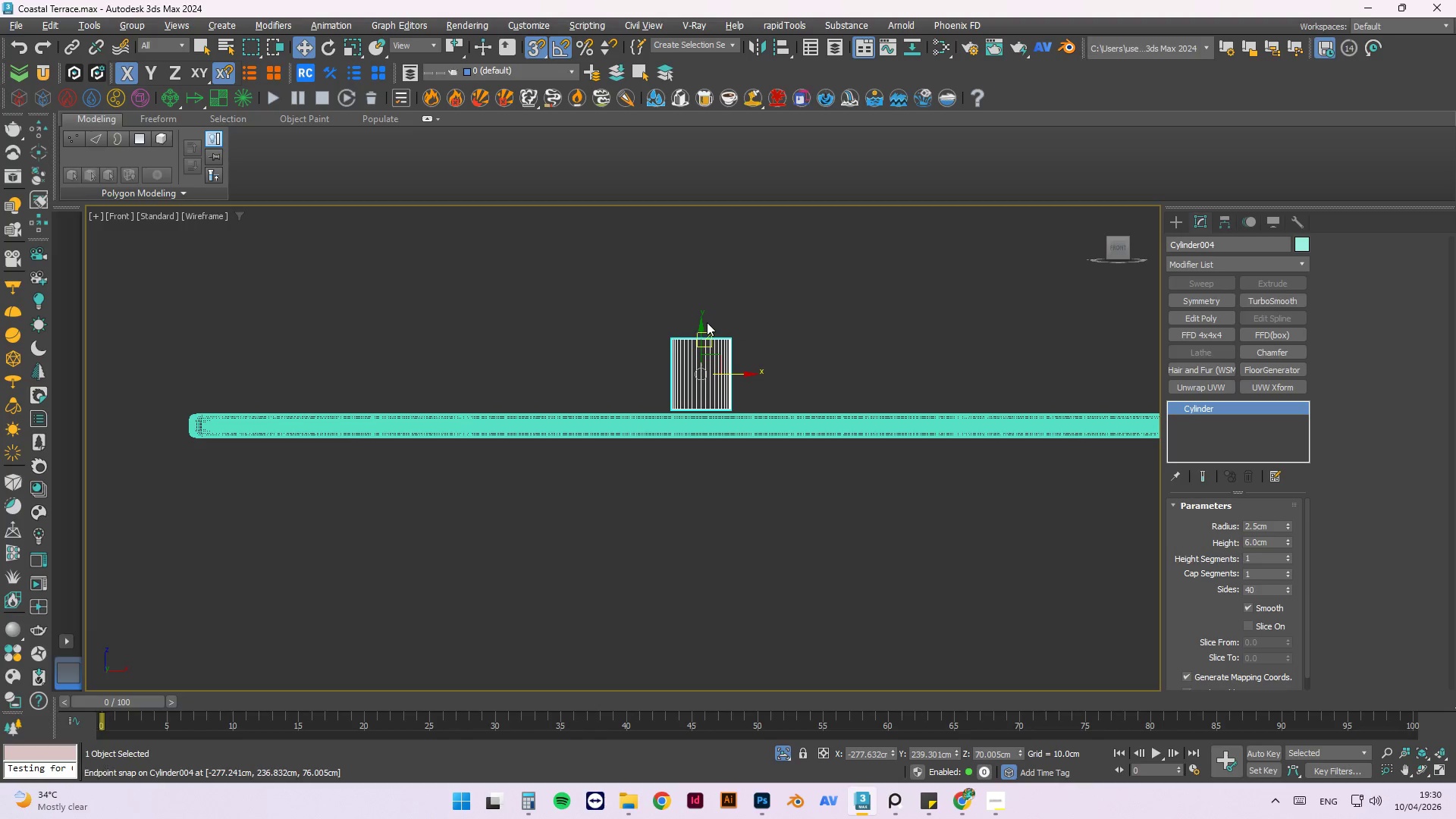 
left_click([699, 323])
 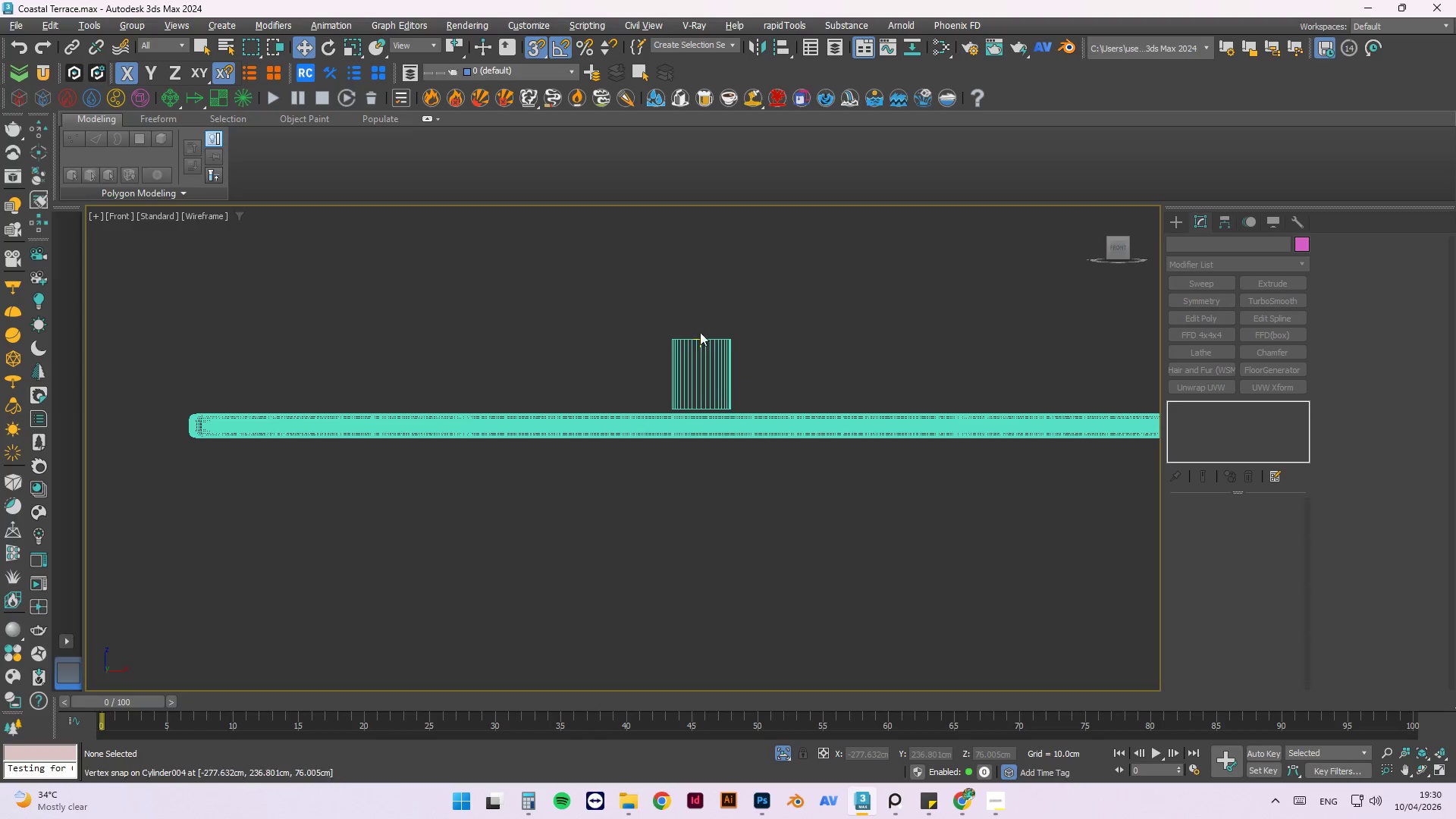 
left_click([700, 341])
 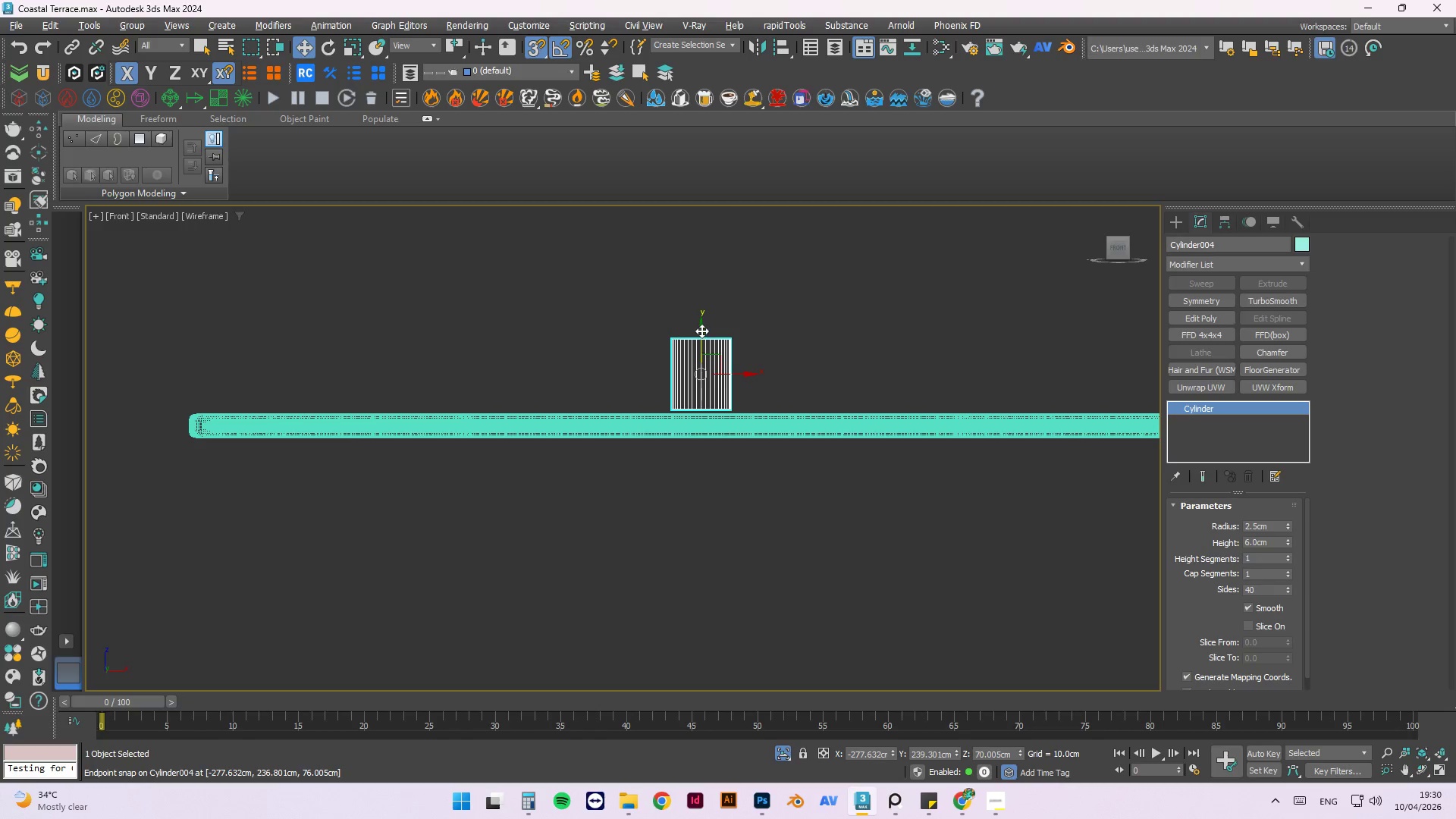 
left_click_drag(start_coordinate=[701, 331], to_coordinate=[986, 369])
 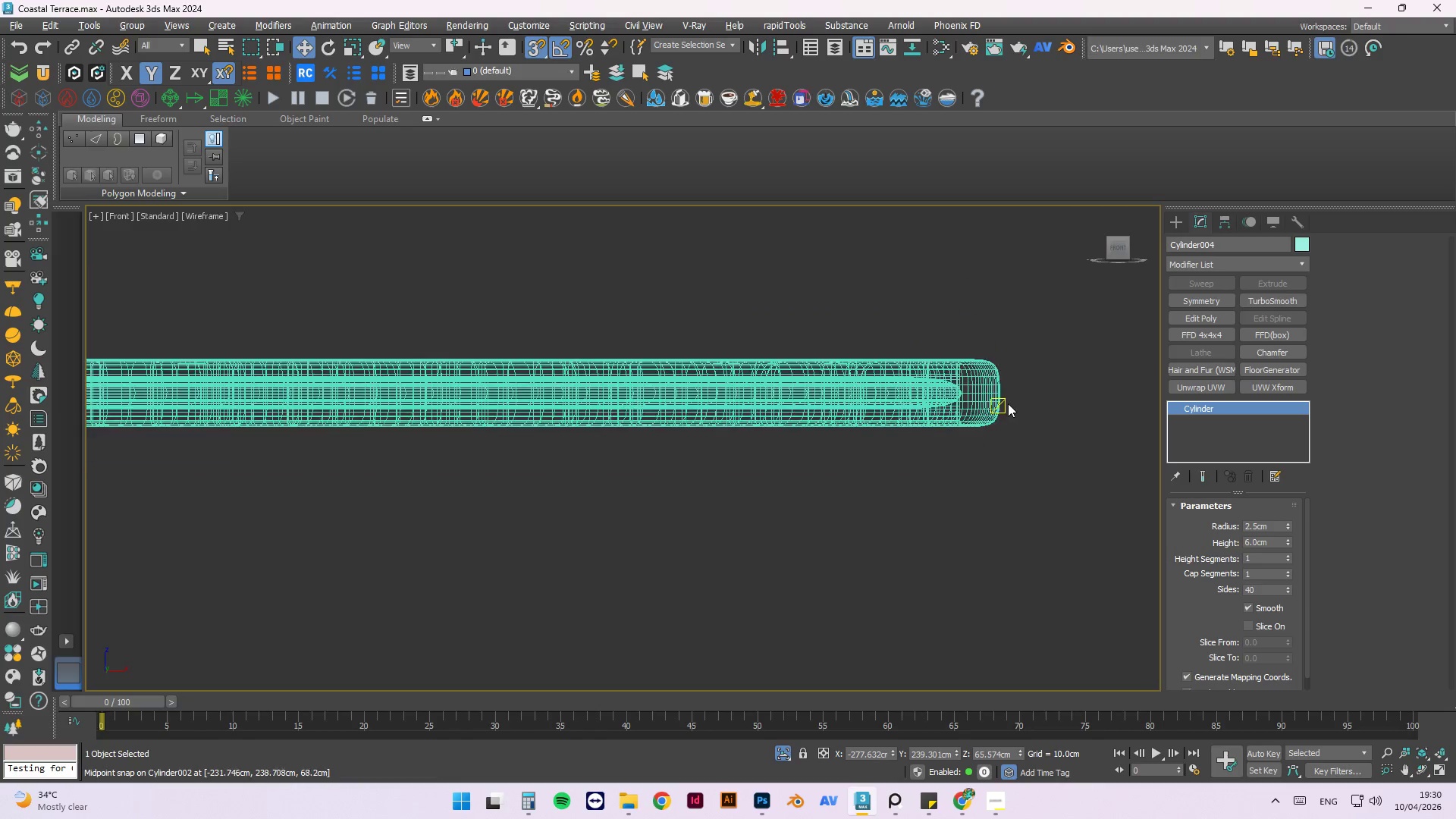 
scroll: coordinate [720, 306], scroll_direction: down, amount: 2.0
 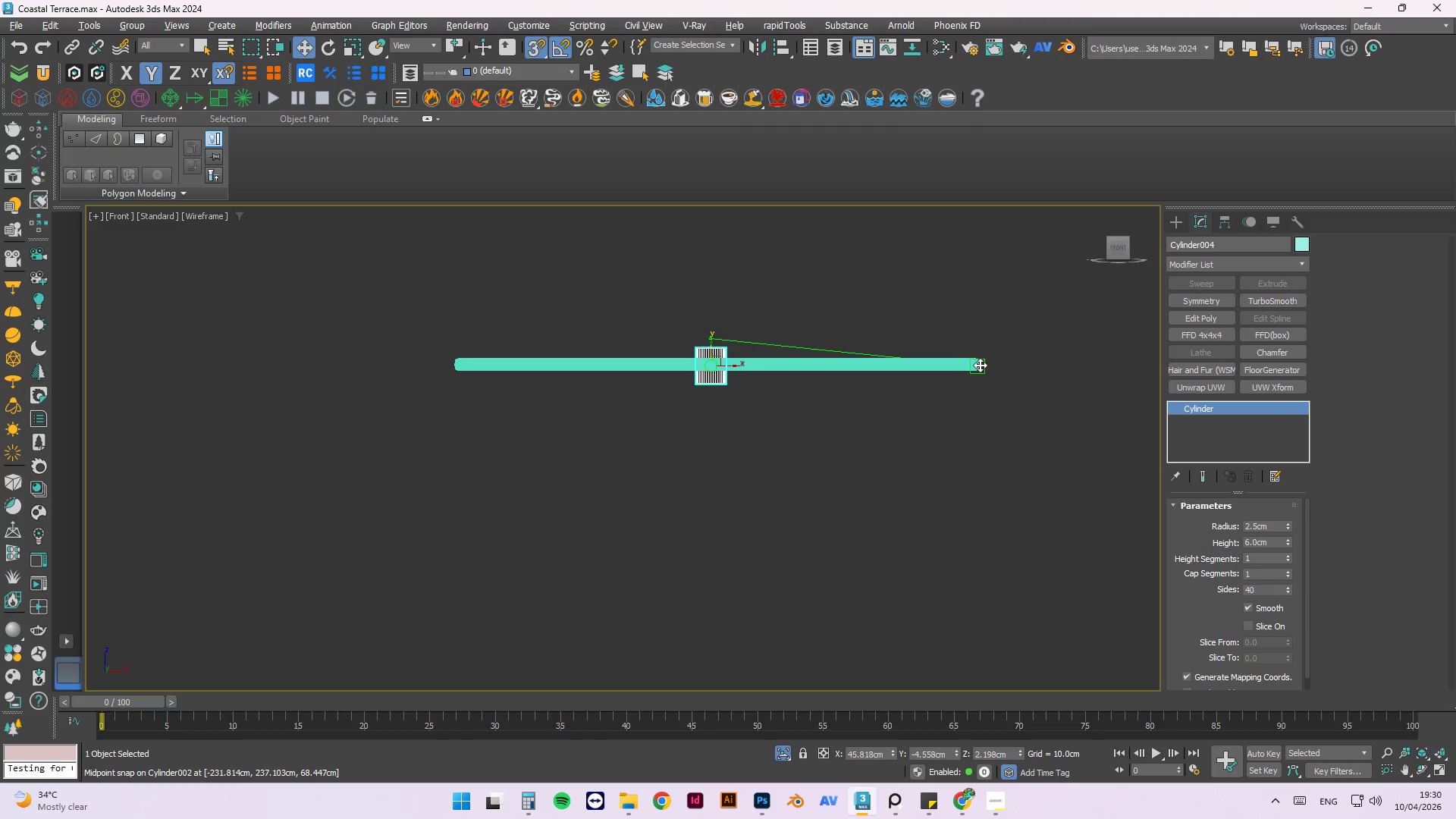 
scroll: coordinate [994, 361], scroll_direction: up, amount: 8.0
 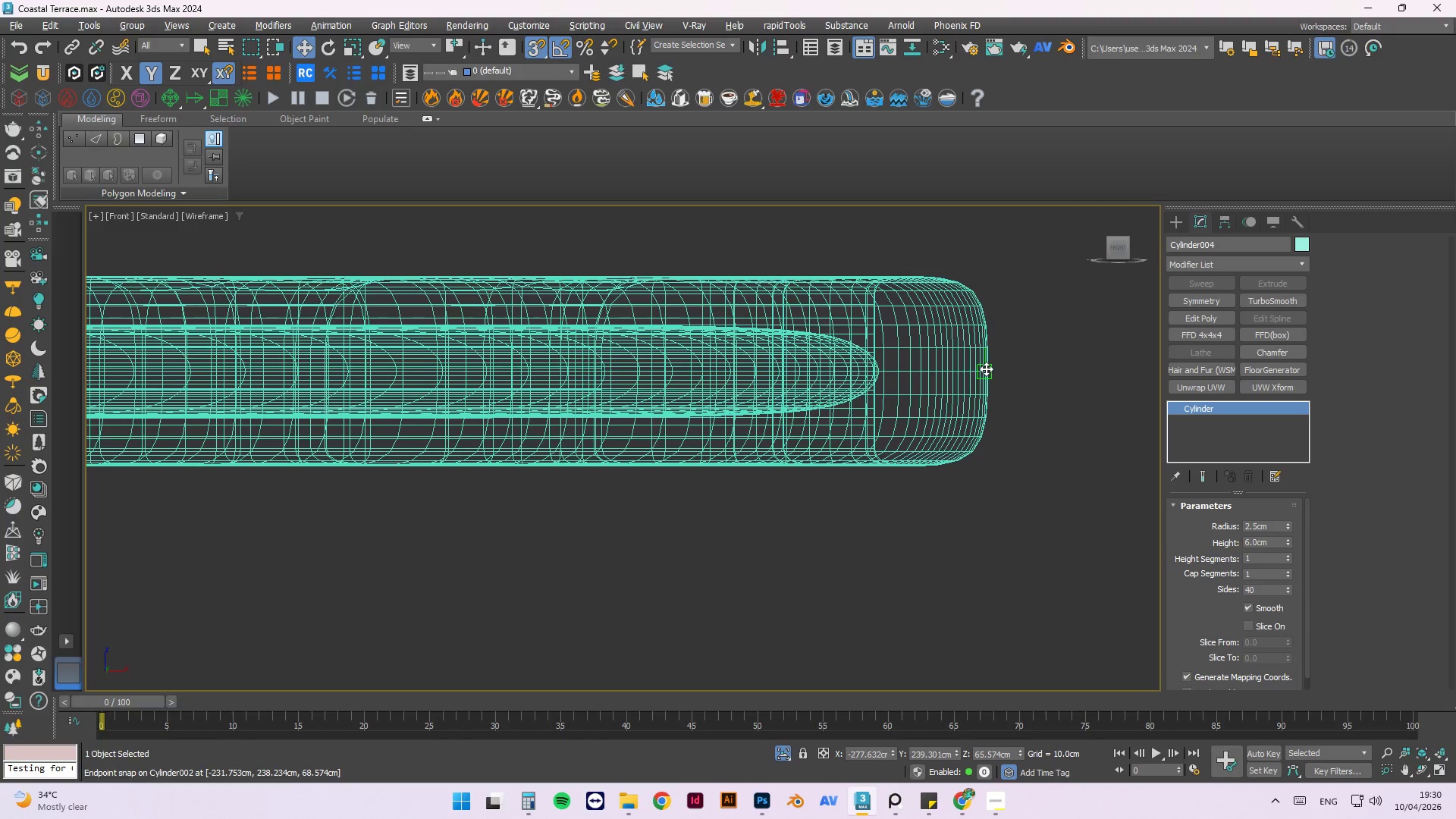 
scroll: coordinate [1028, 388], scroll_direction: down, amount: 5.0
 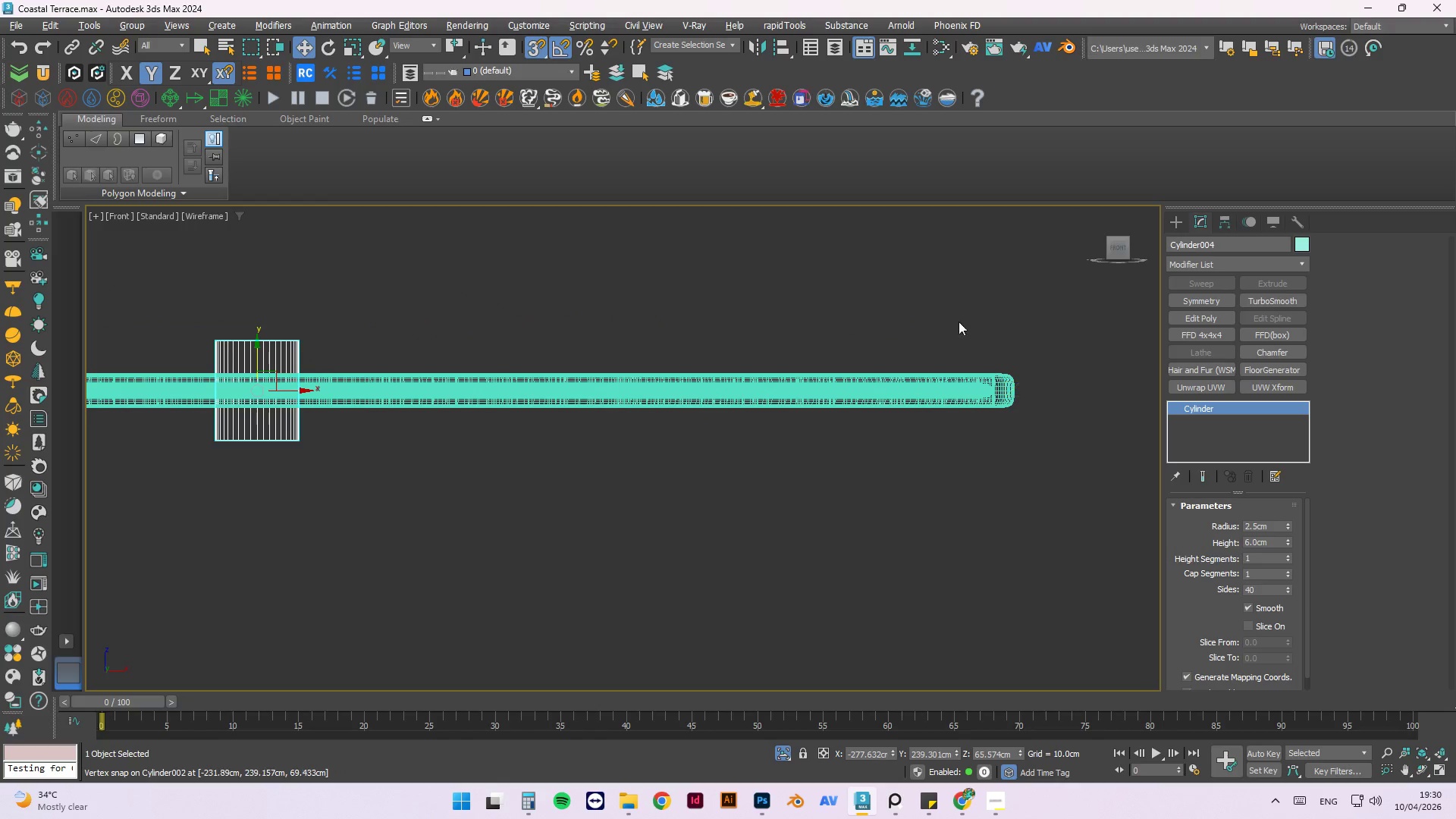 
left_click([687, 260])
 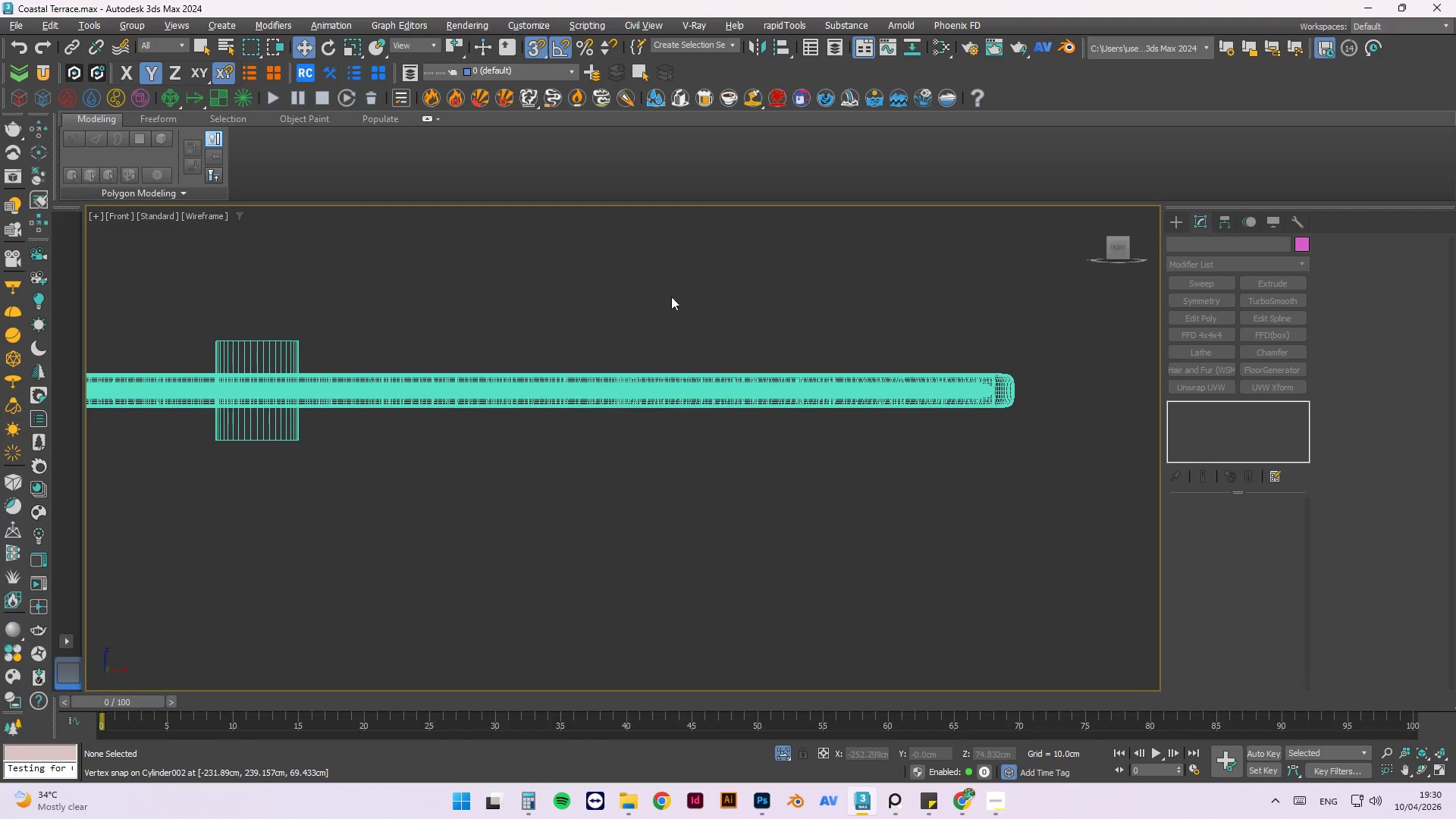 
hold_key(key=AltLeft, duration=0.81)
 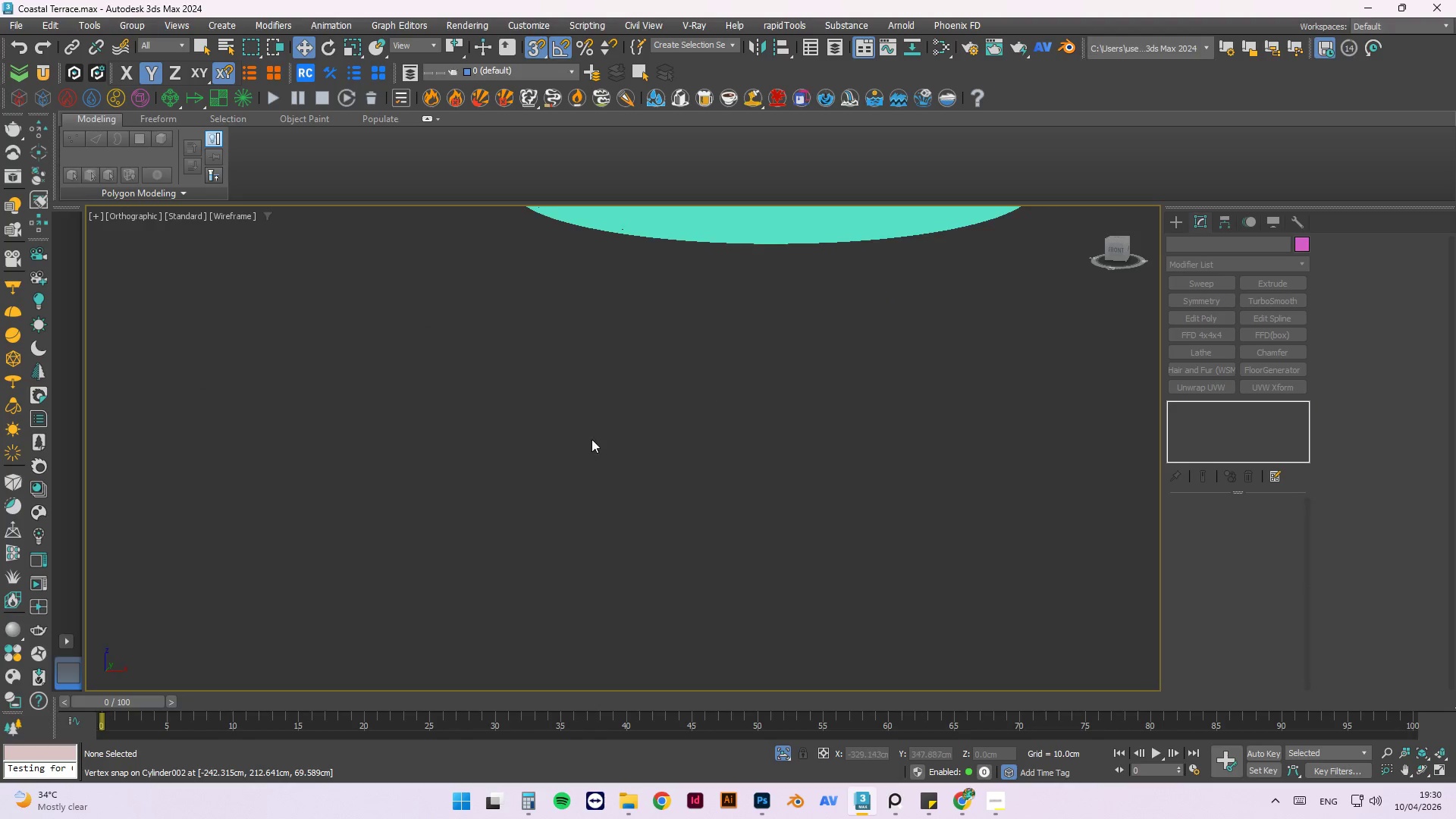 
scroll: coordinate [726, 378], scroll_direction: down, amount: 3.0
 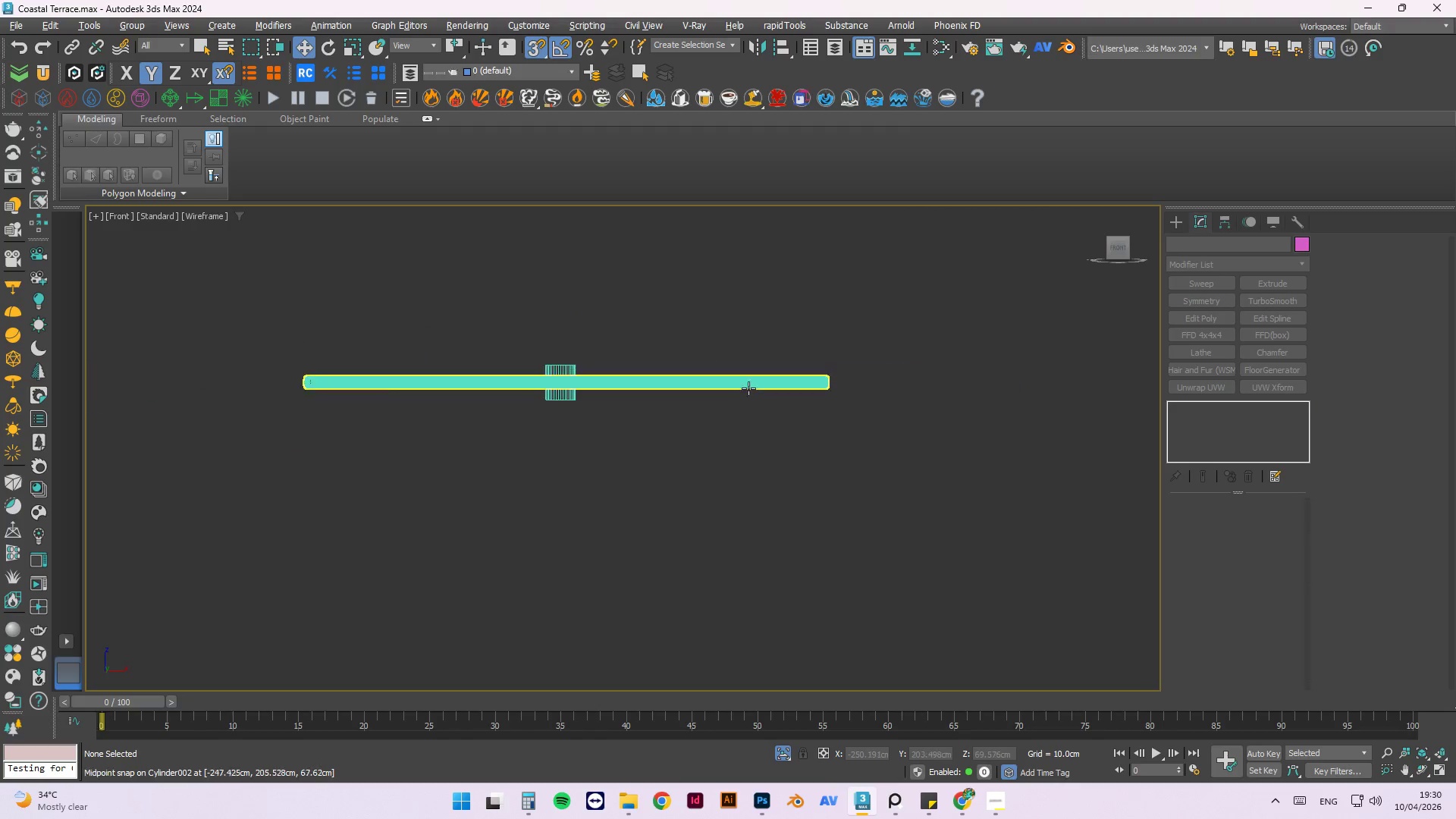 
hold_key(key=AltLeft, duration=0.45)
 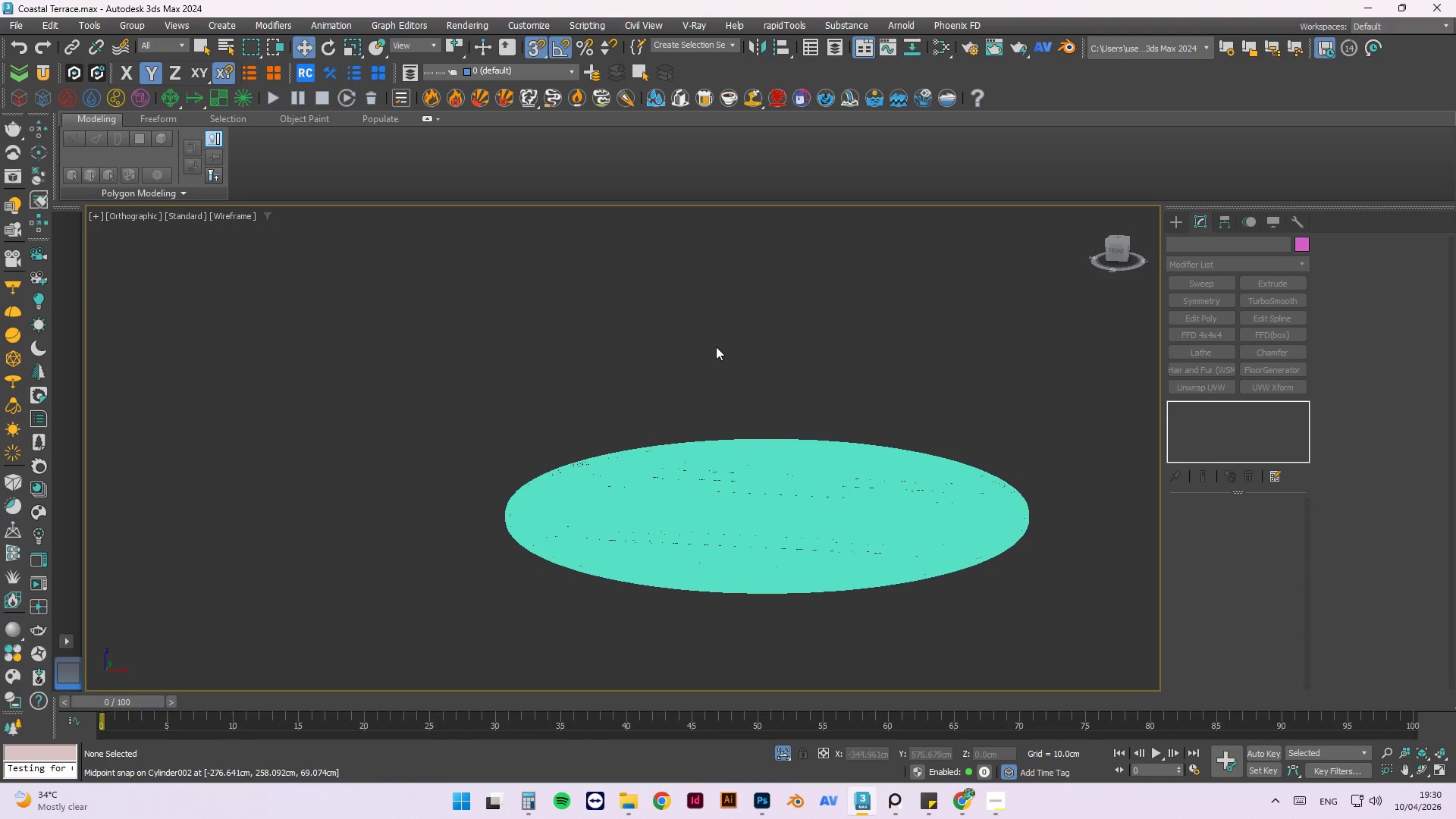 
scroll: coordinate [626, 346], scroll_direction: none, amount: 0.0
 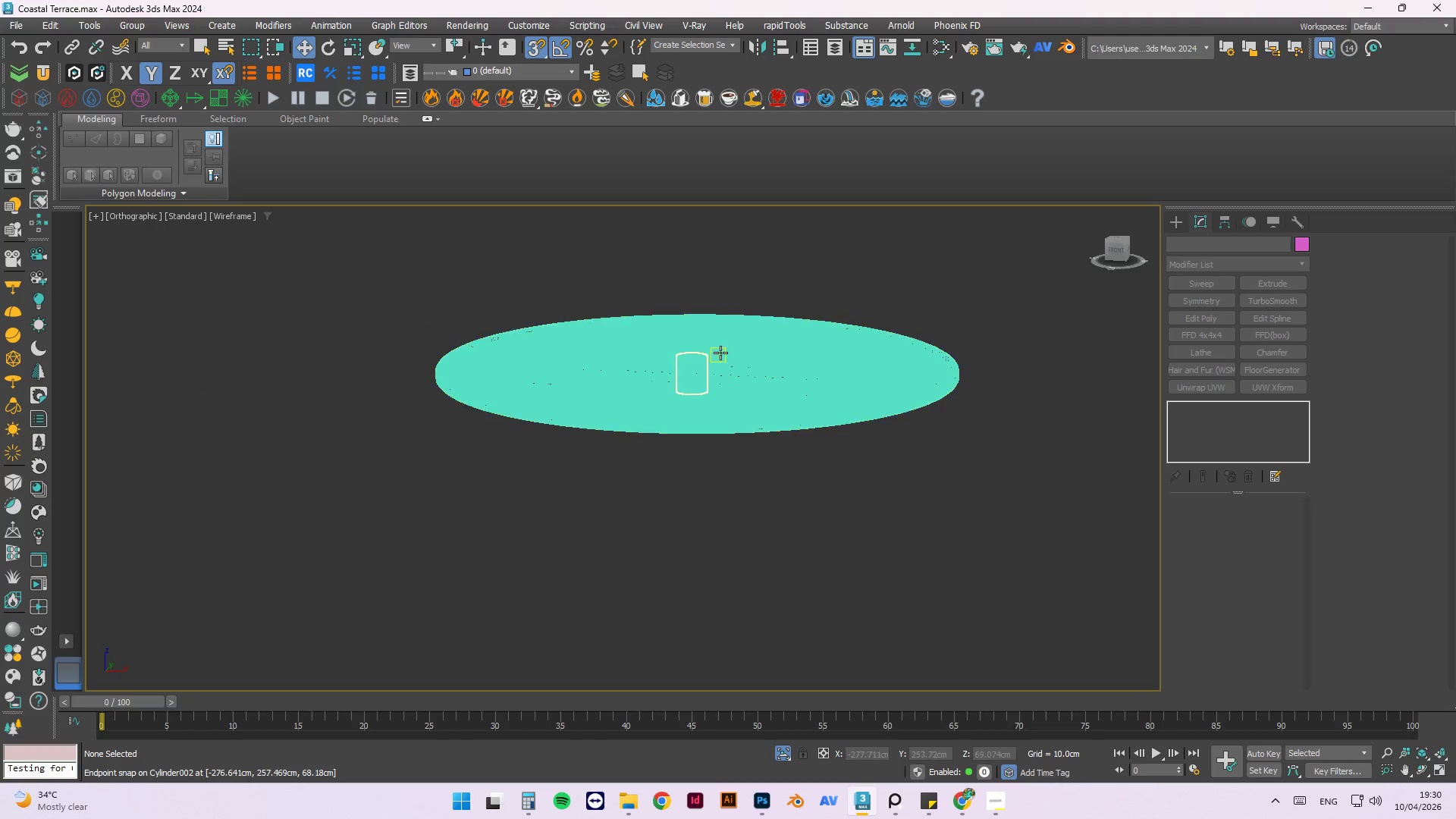 
key(F3)
 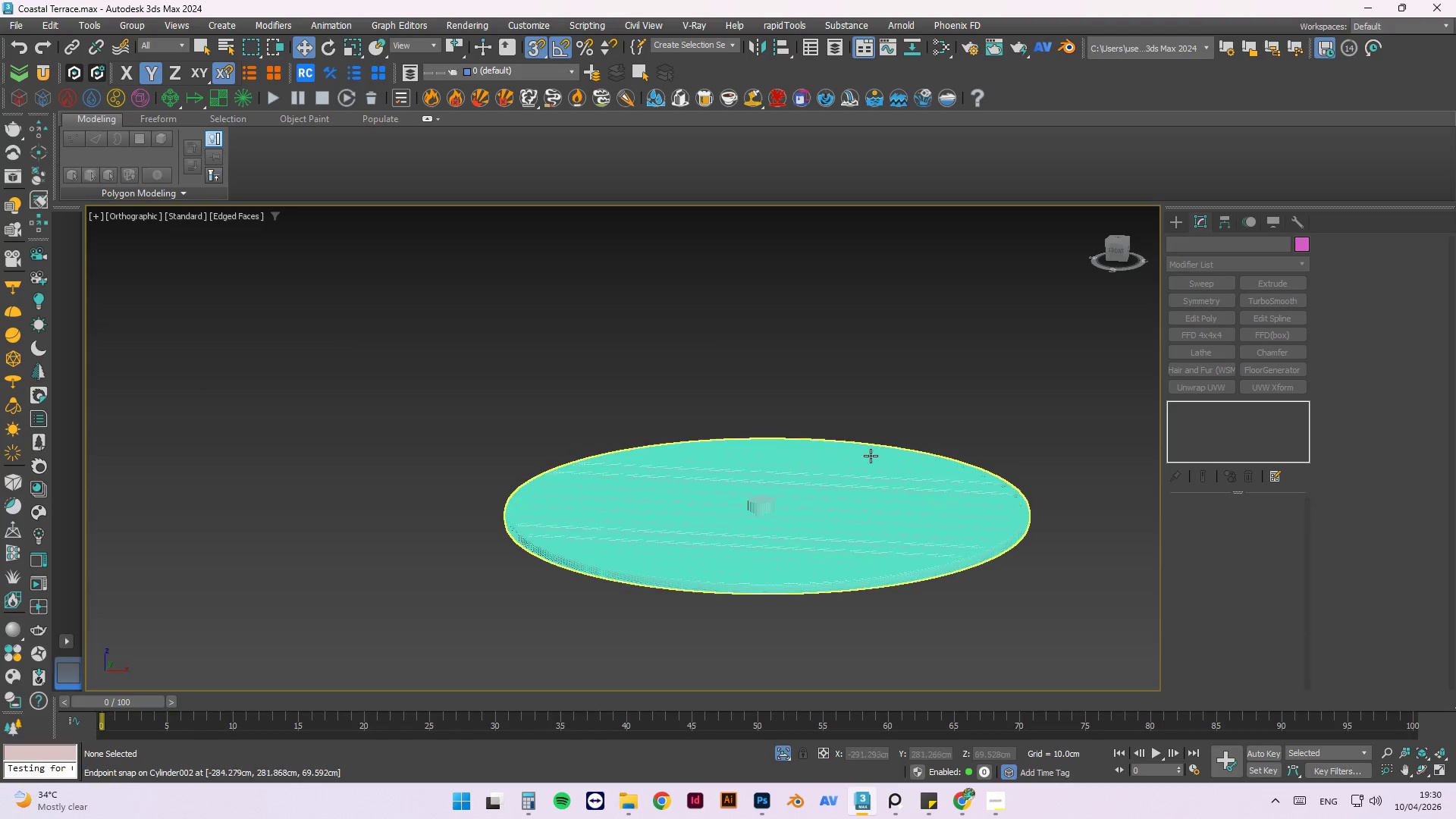 
key(F4)
 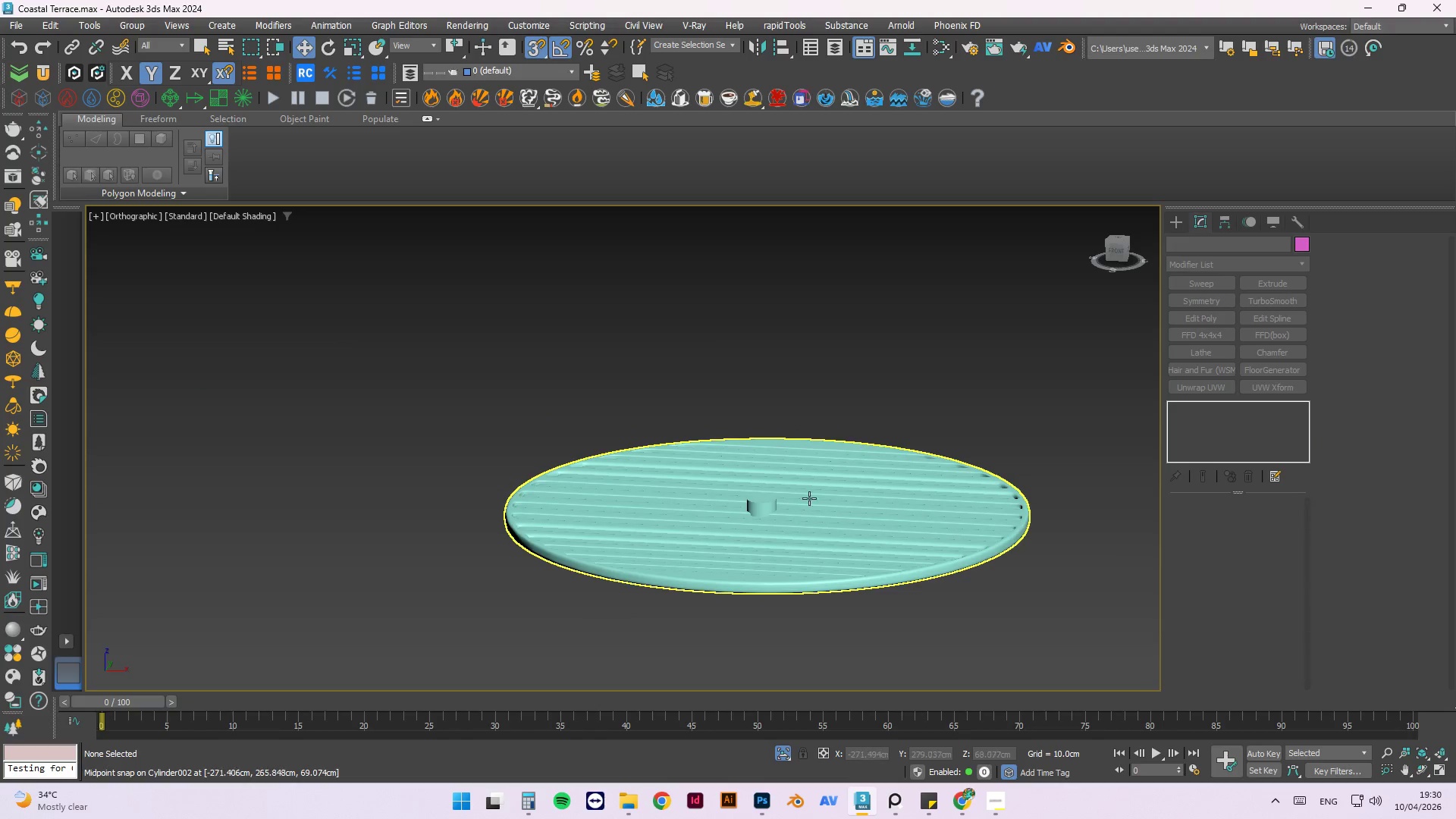 
scroll: coordinate [797, 512], scroll_direction: up, amount: 3.0
 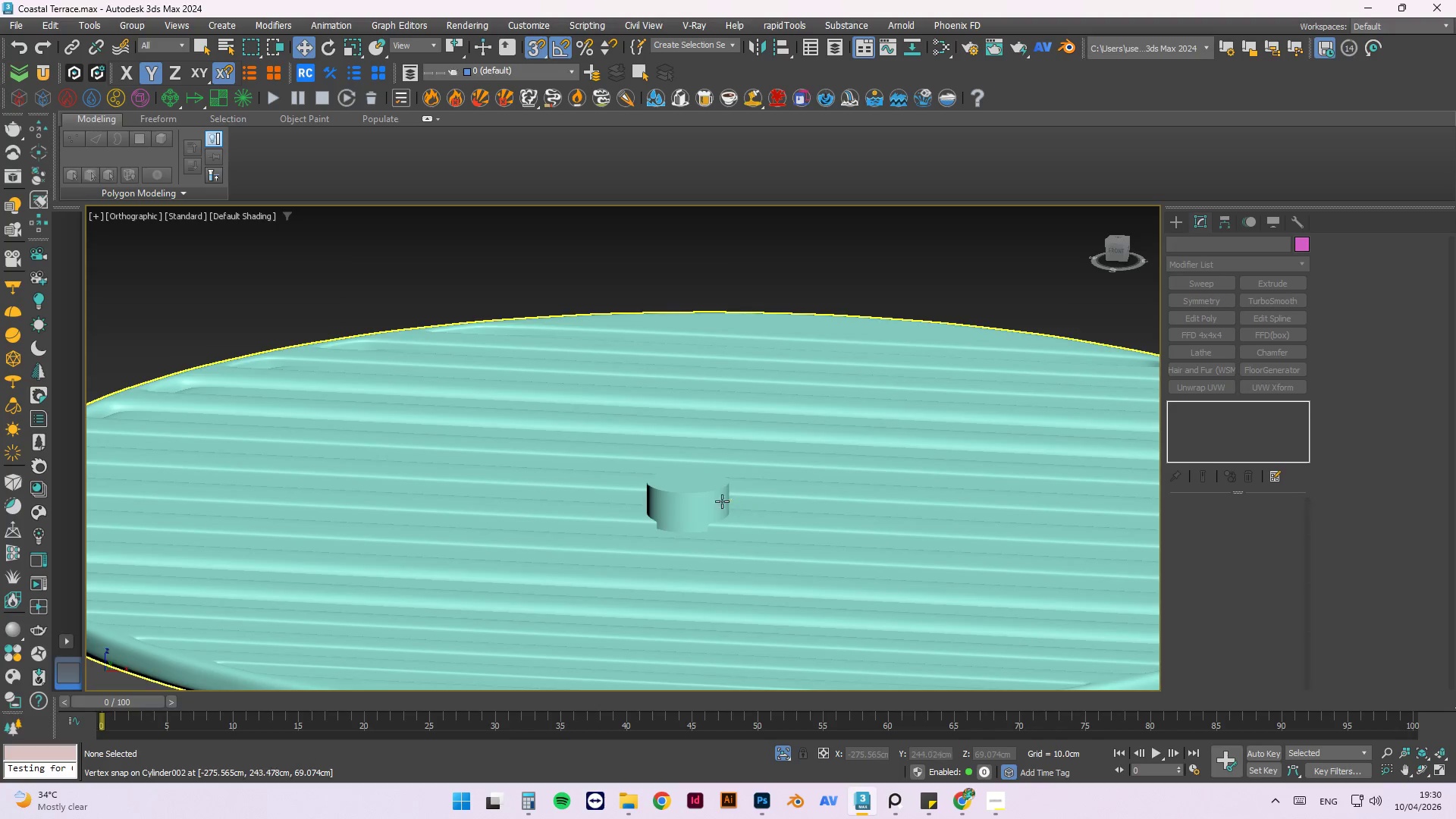 
left_click([704, 496])
 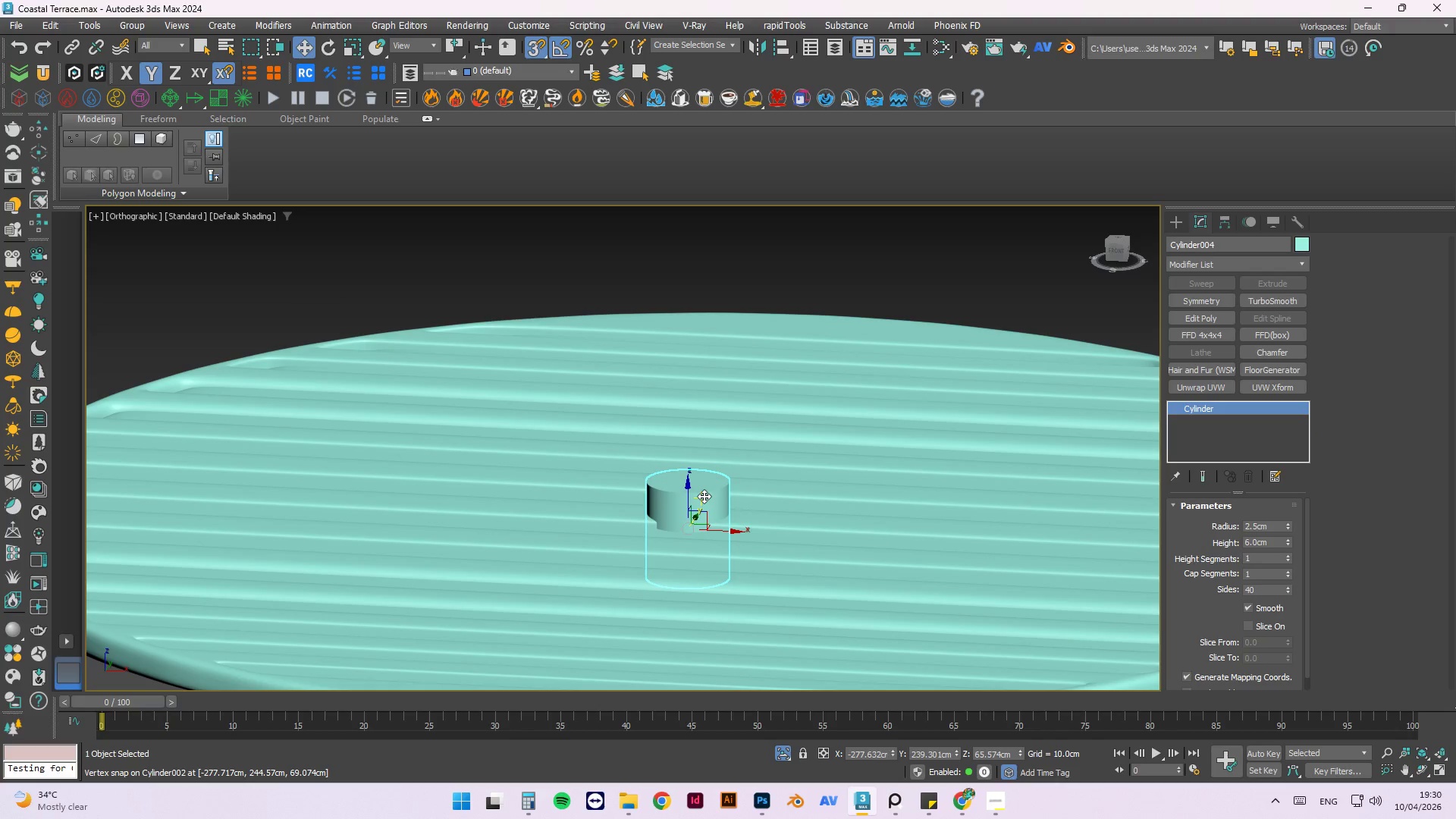 
scroll: coordinate [579, 437], scroll_direction: down, amount: 2.0
 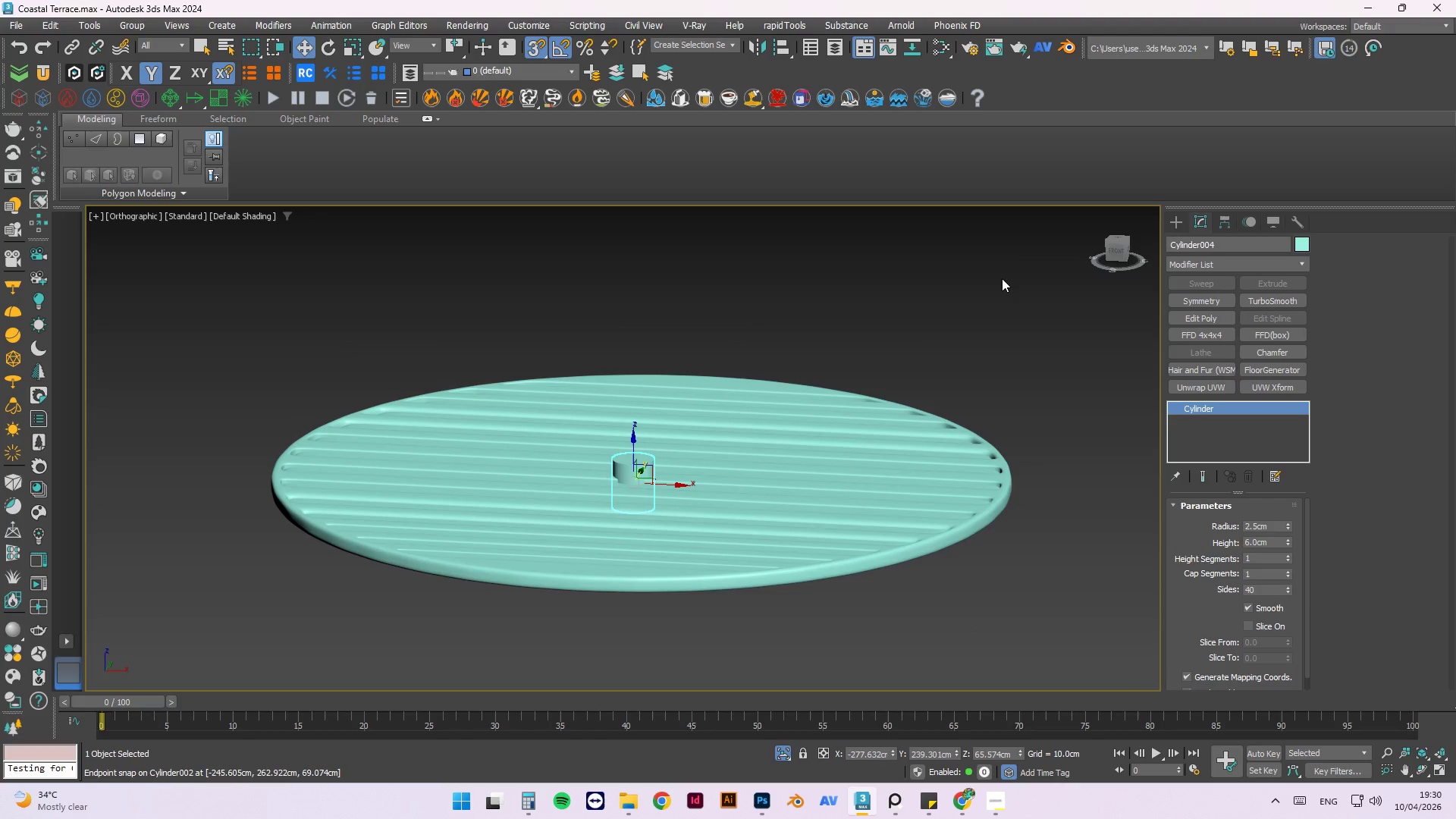 
right_click([929, 286])
 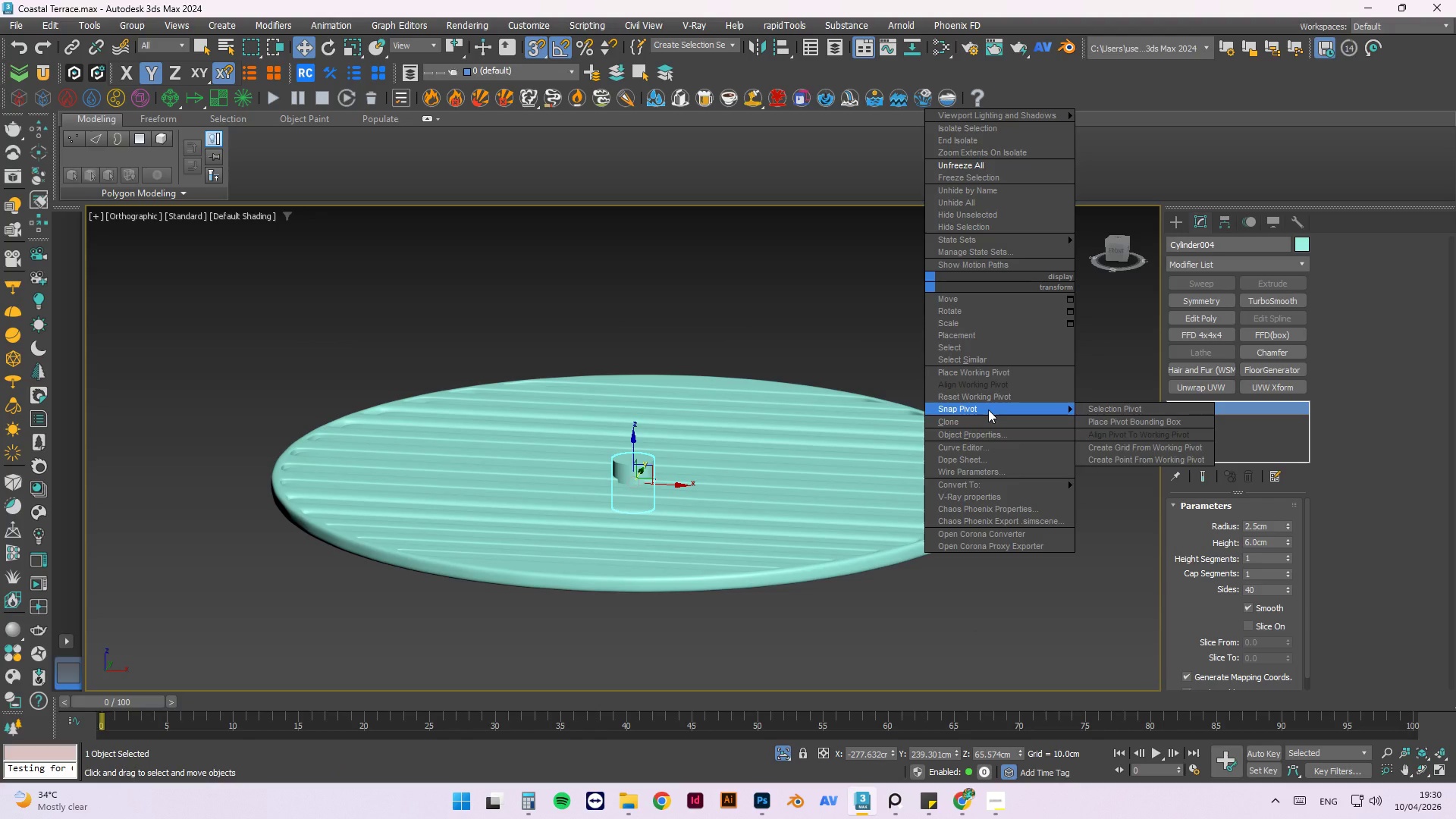 
left_click([984, 479])
 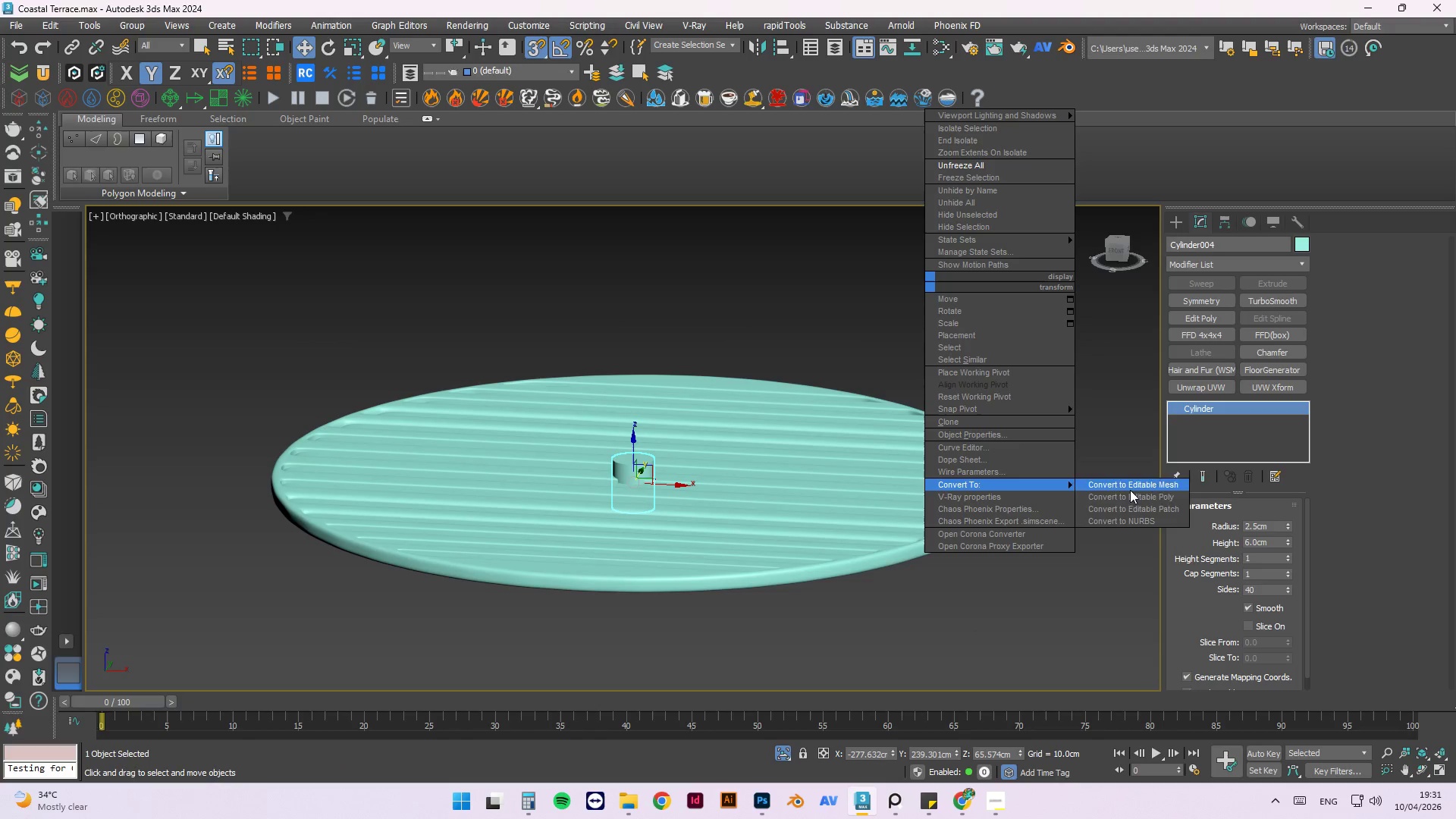 
left_click([1131, 495])
 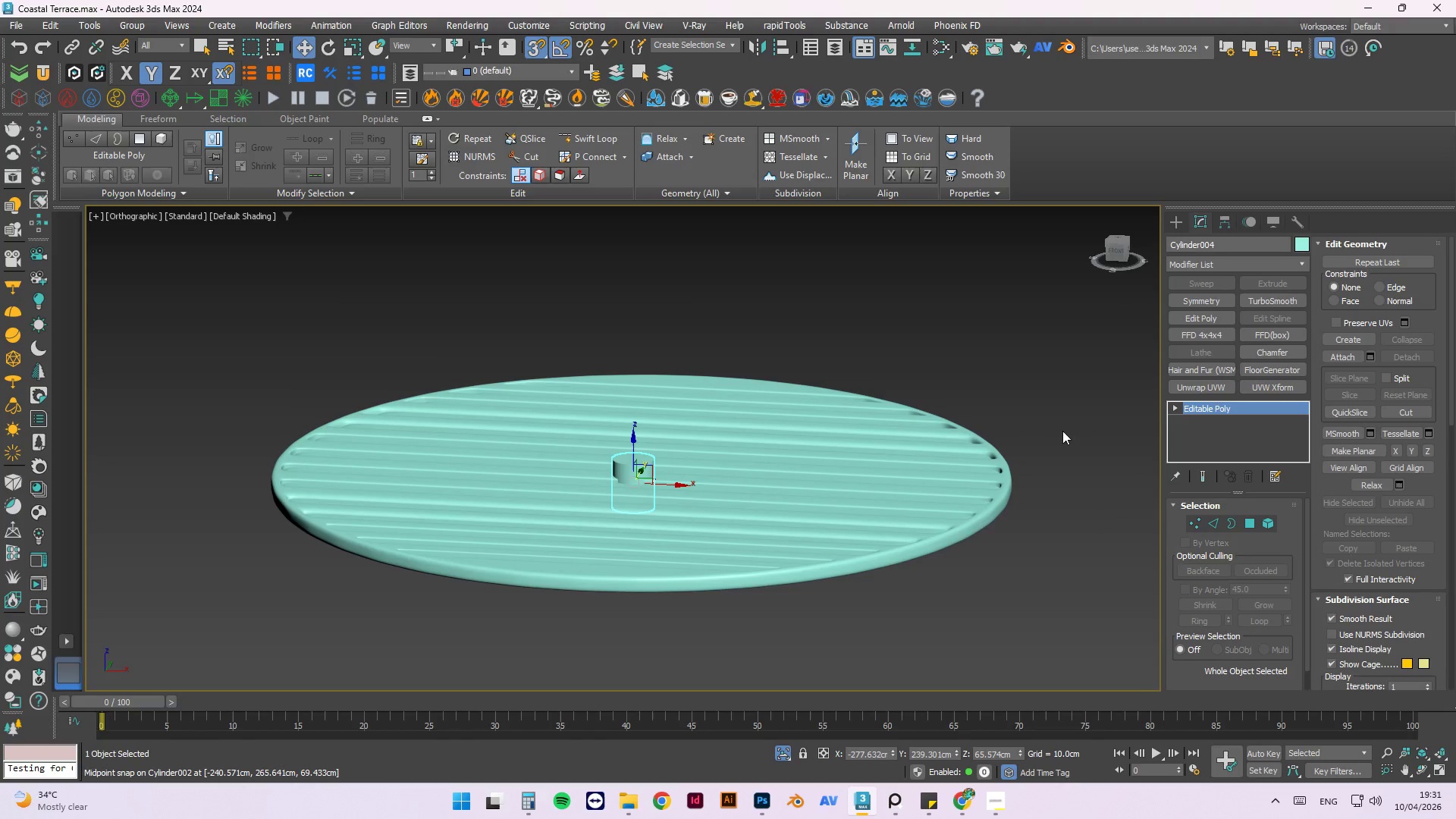 
double_click([913, 439])
 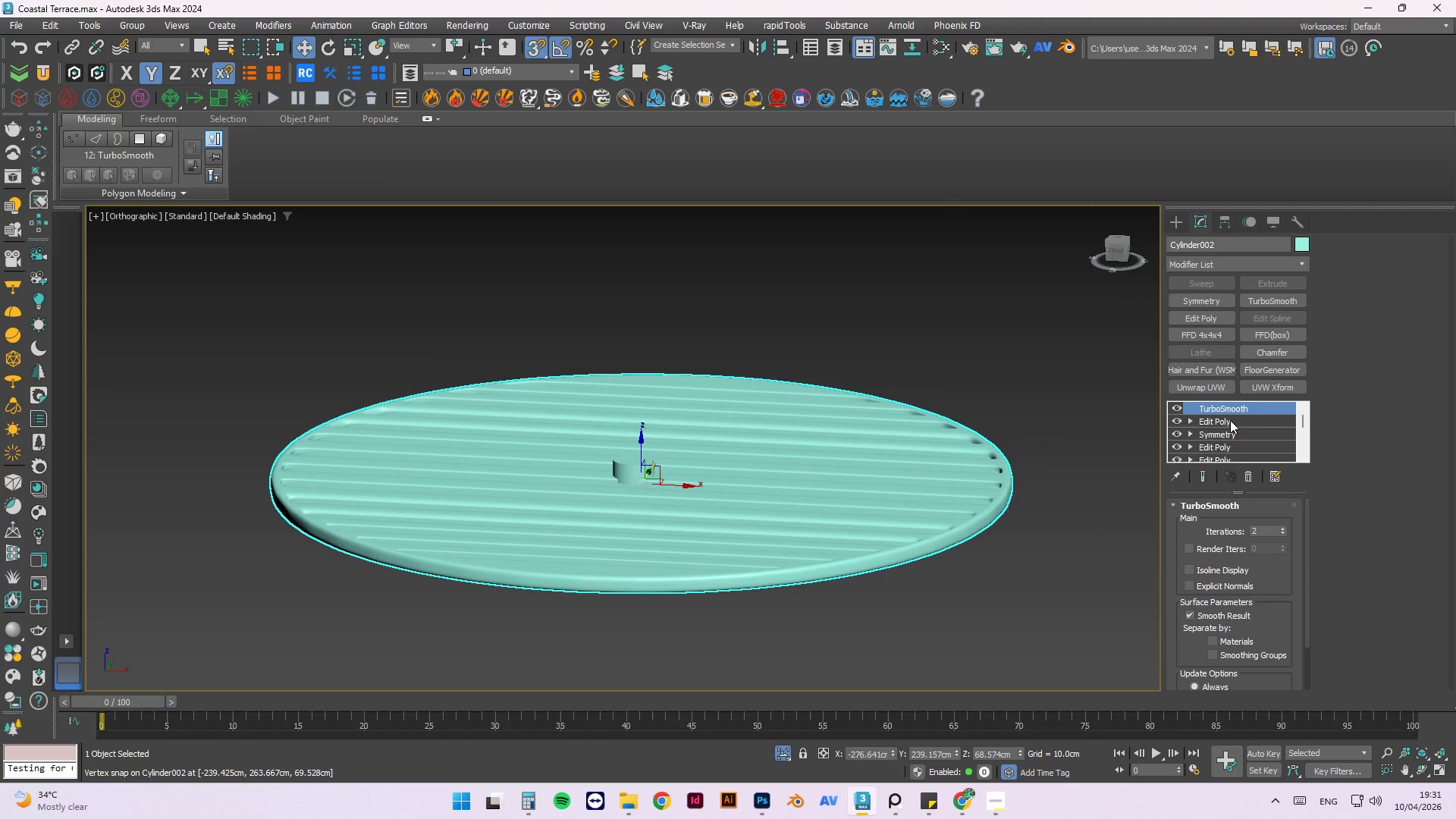 
left_click([1231, 422])
 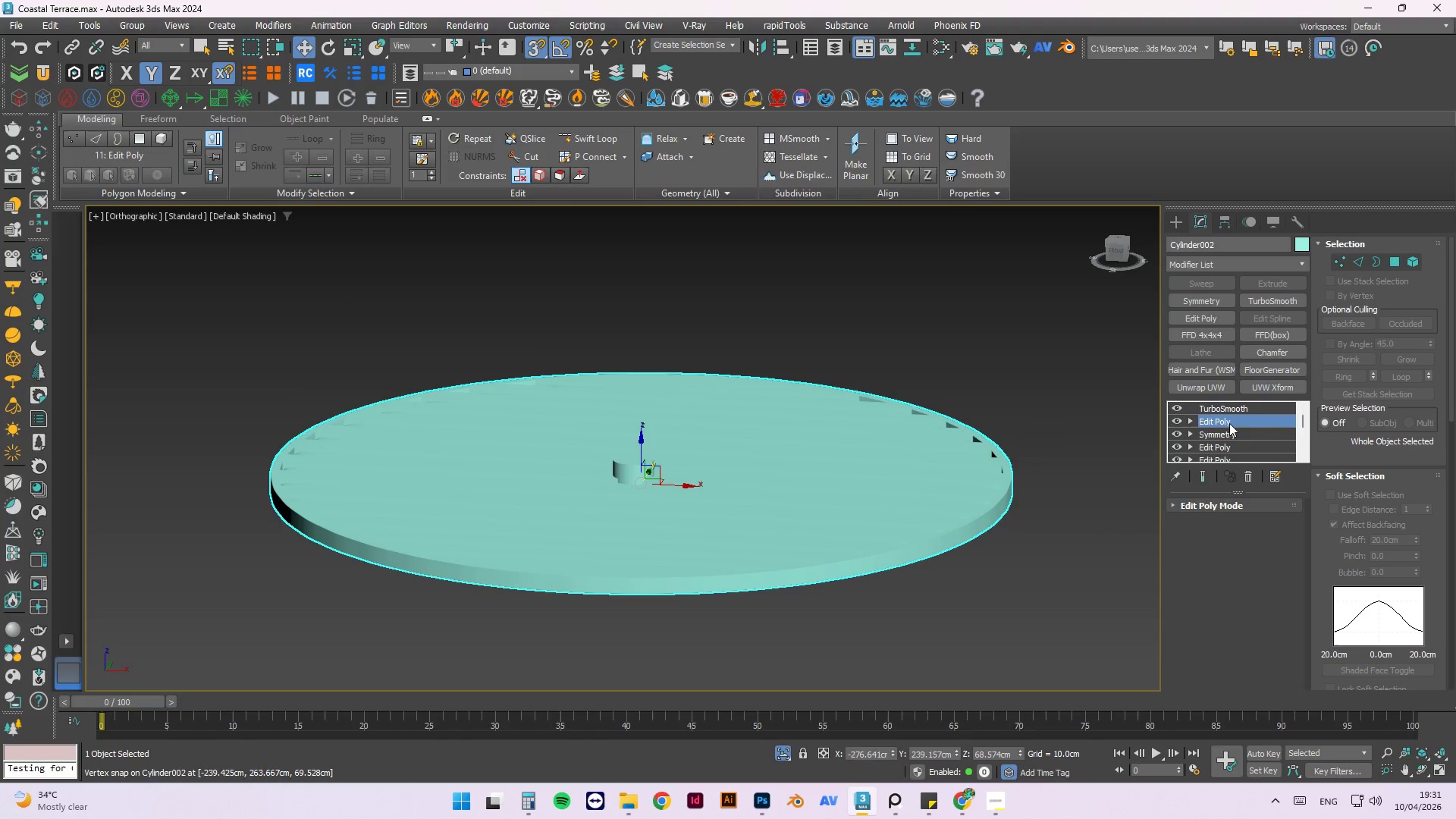 
scroll: coordinate [715, 416], scroll_direction: up, amount: 3.0
 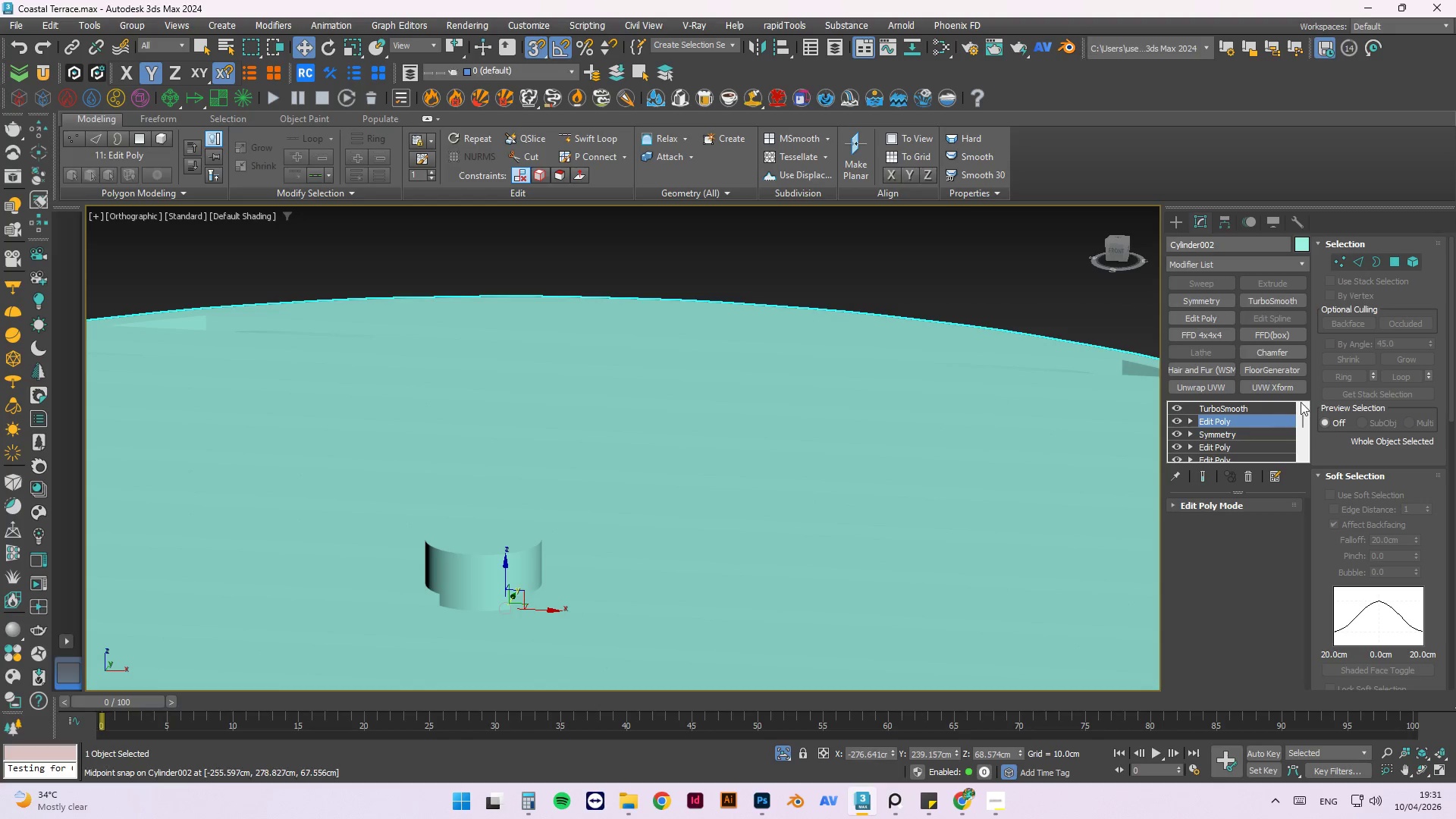 
left_click([1214, 319])
 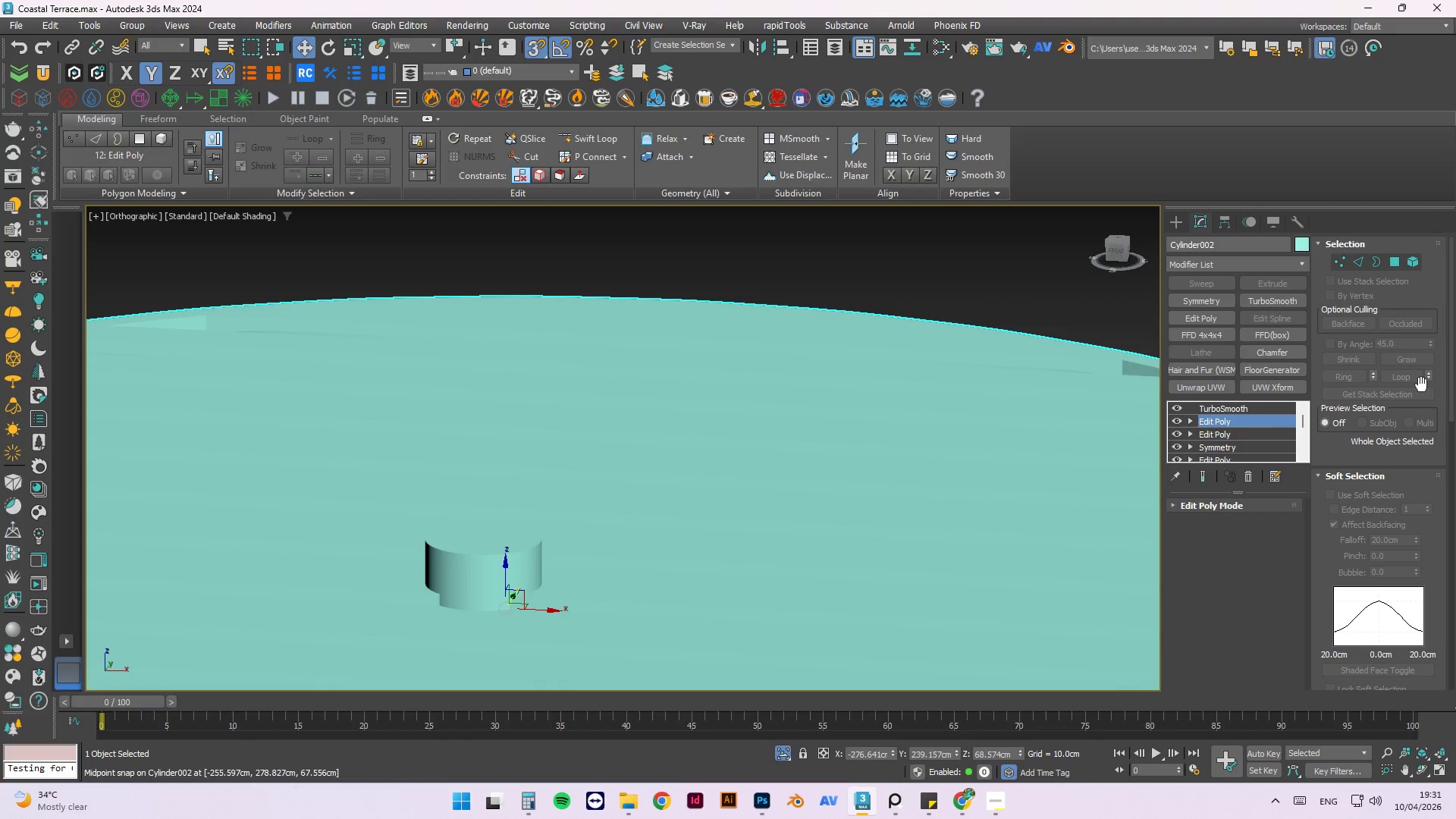 
key(5)
 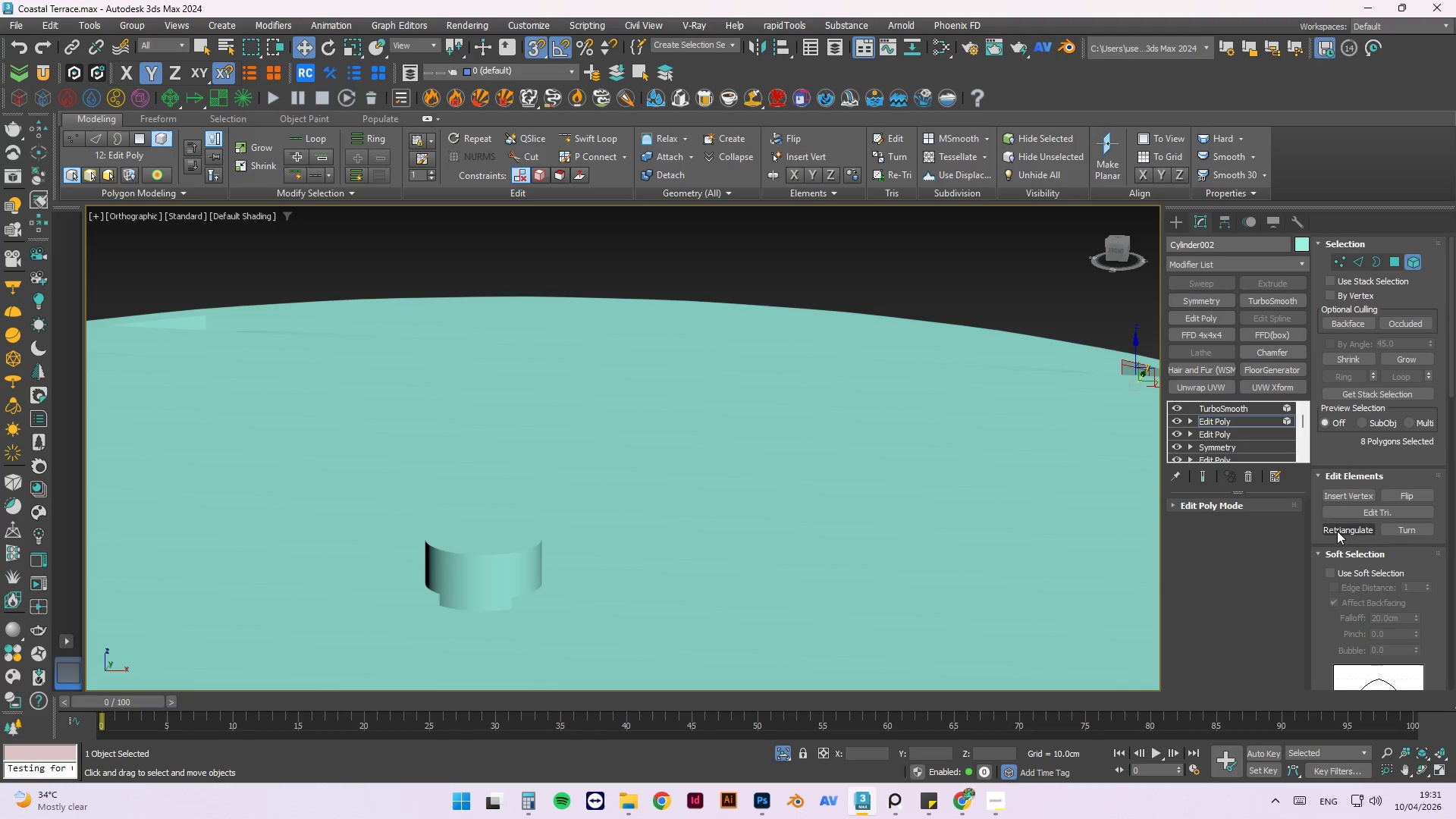 
left_click([1320, 550])
 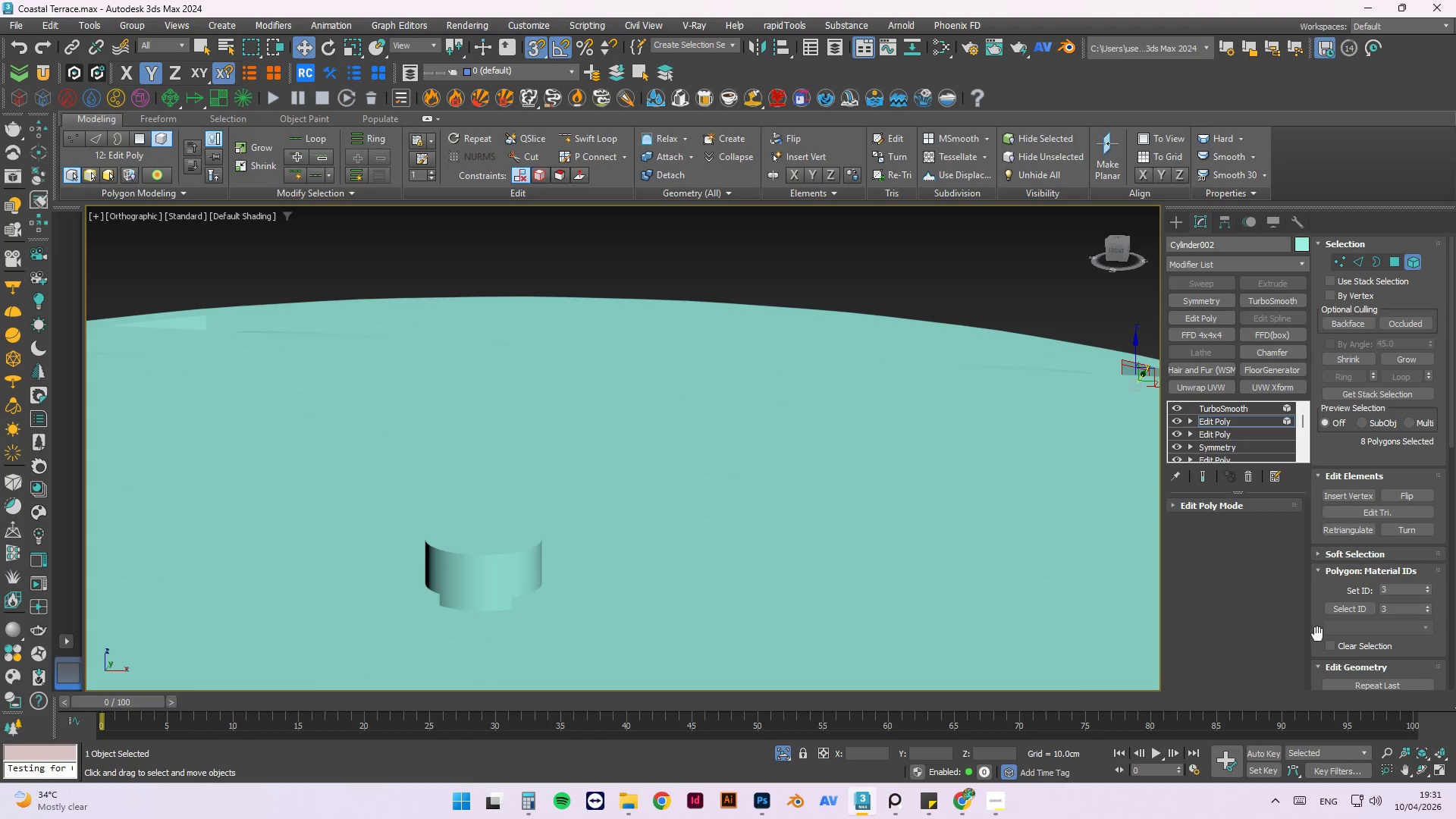 
left_click([1320, 573])
 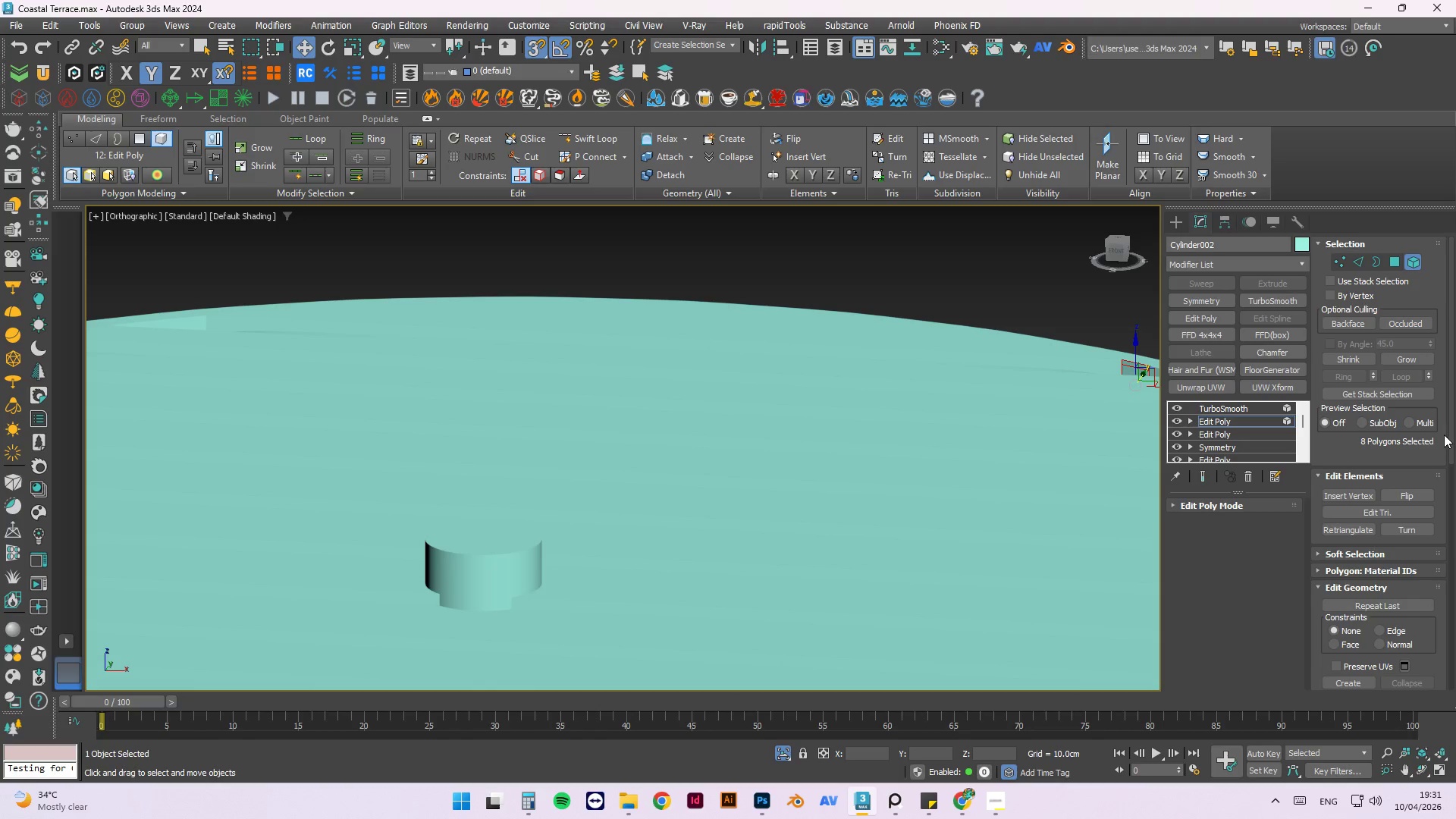 
left_click([1318, 246])
 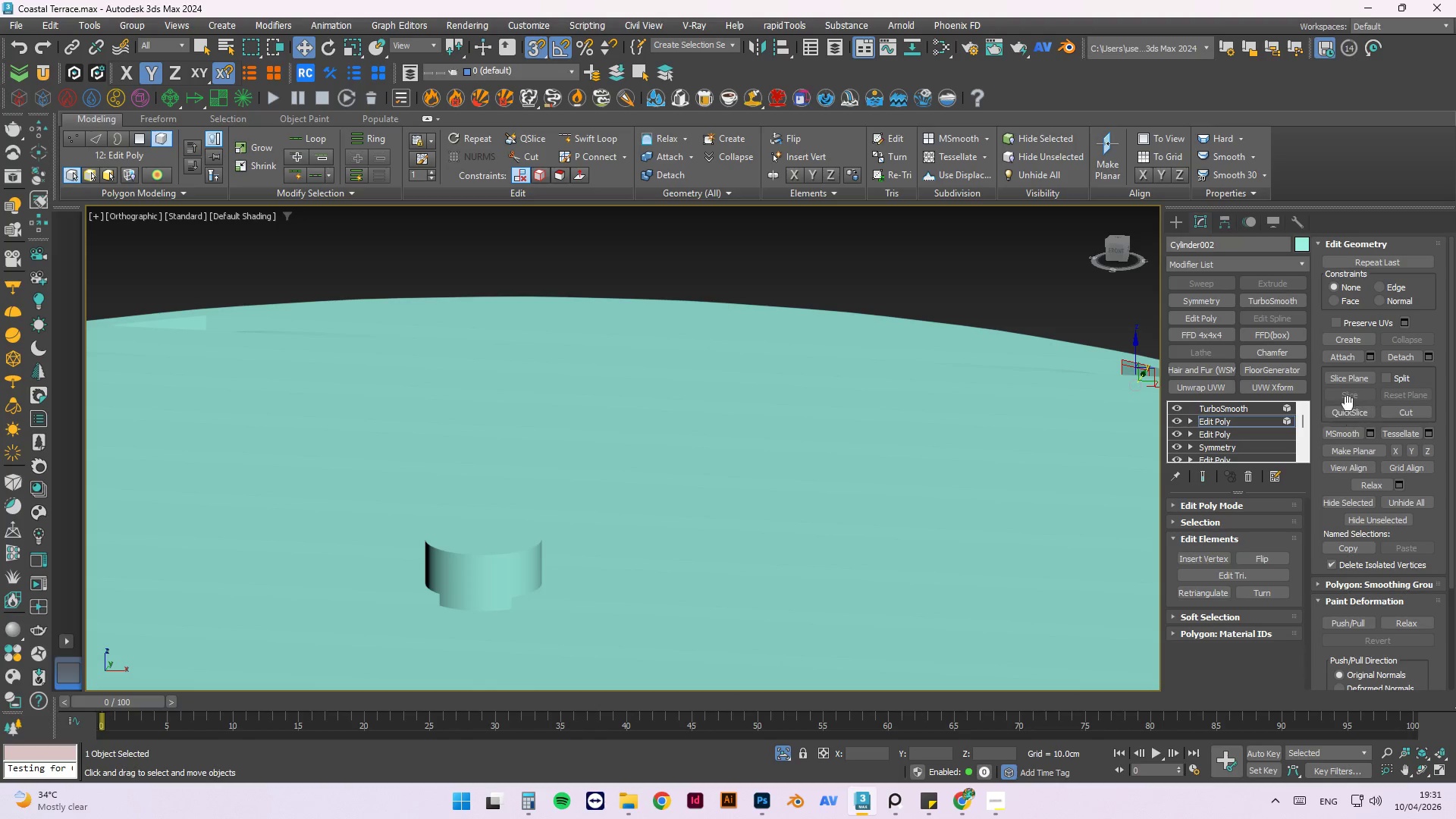 
left_click([1345, 356])
 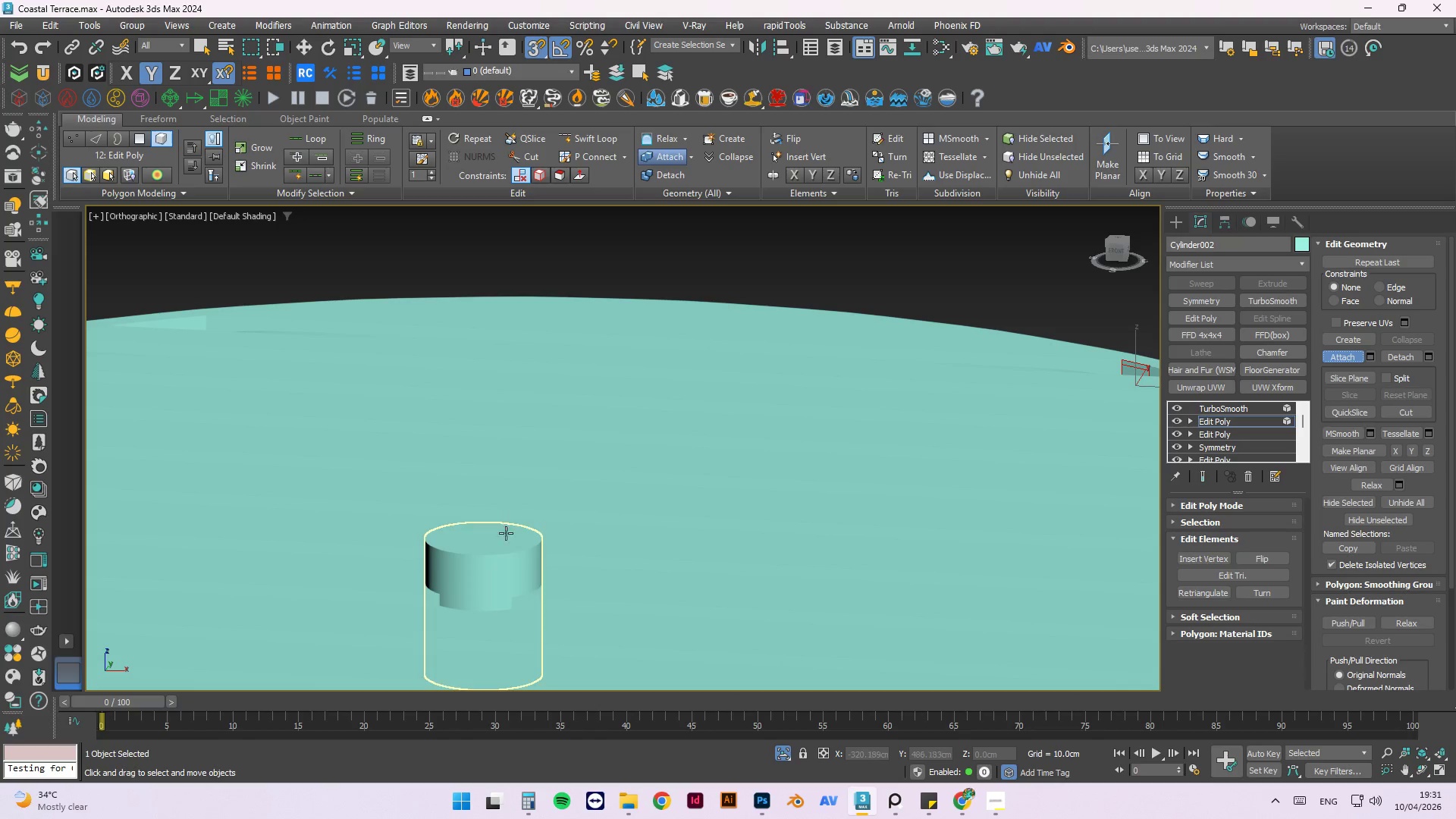 
left_click([507, 552])
 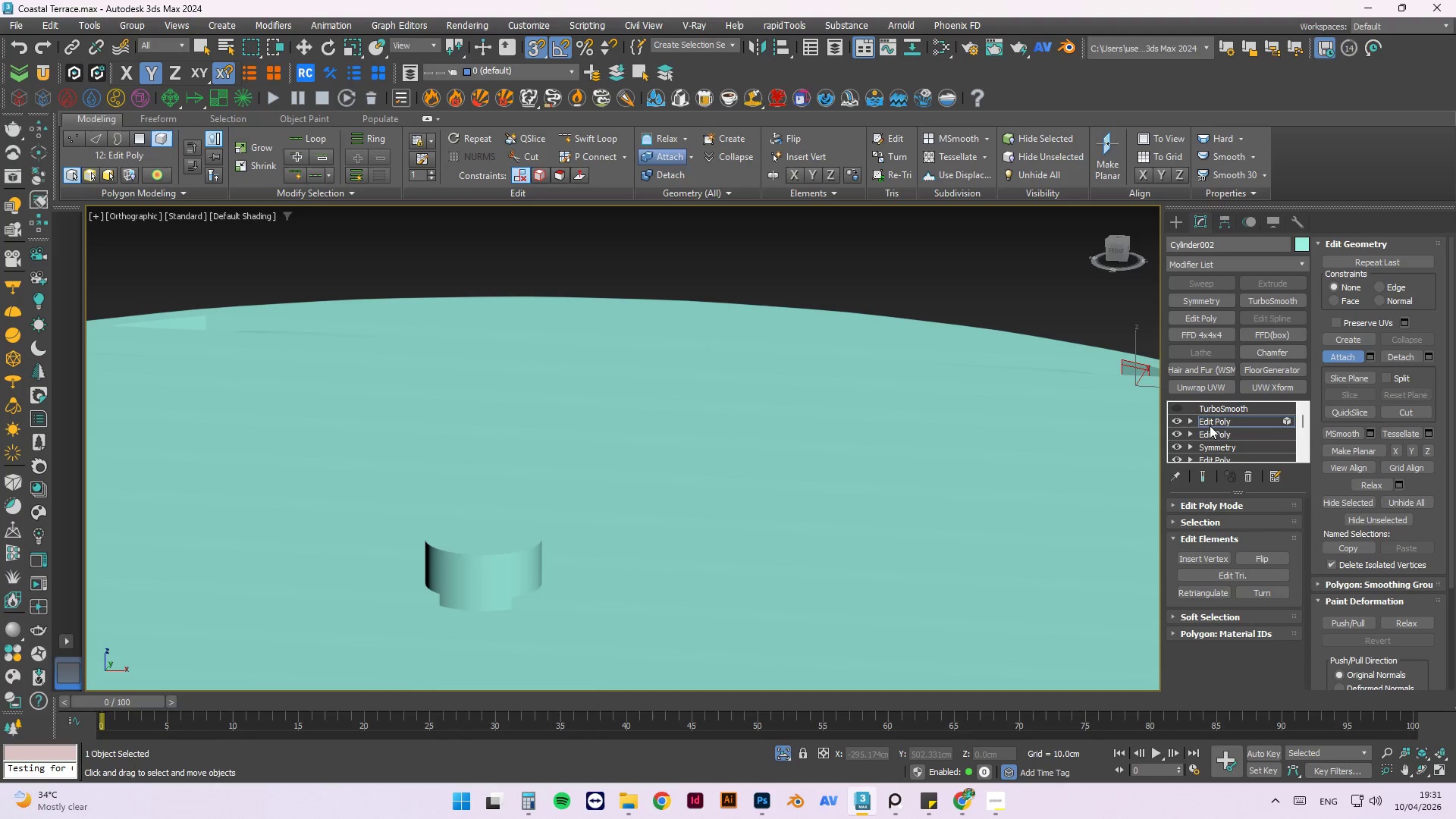 
left_click([1338, 362])
 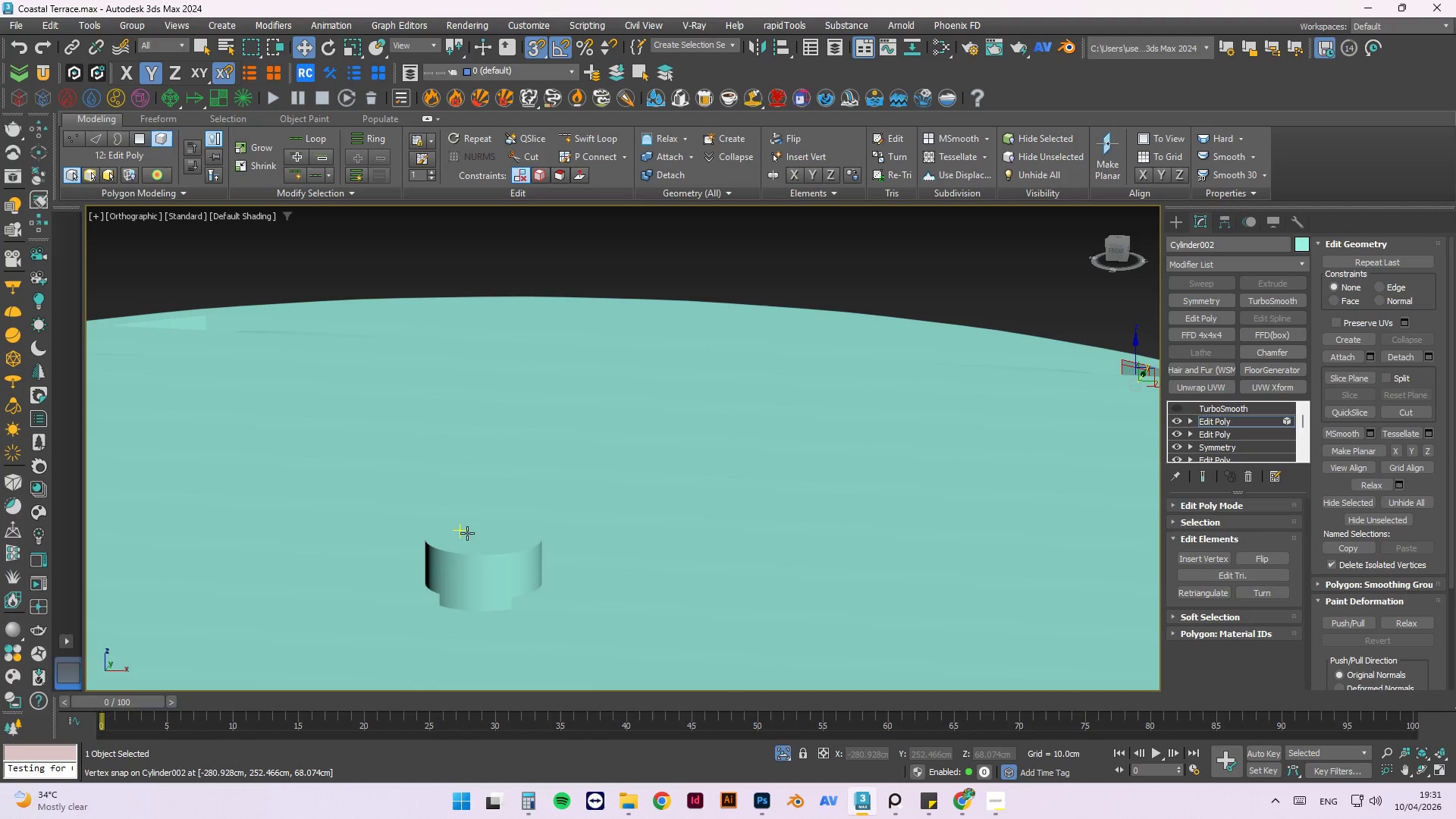 
key(4)
 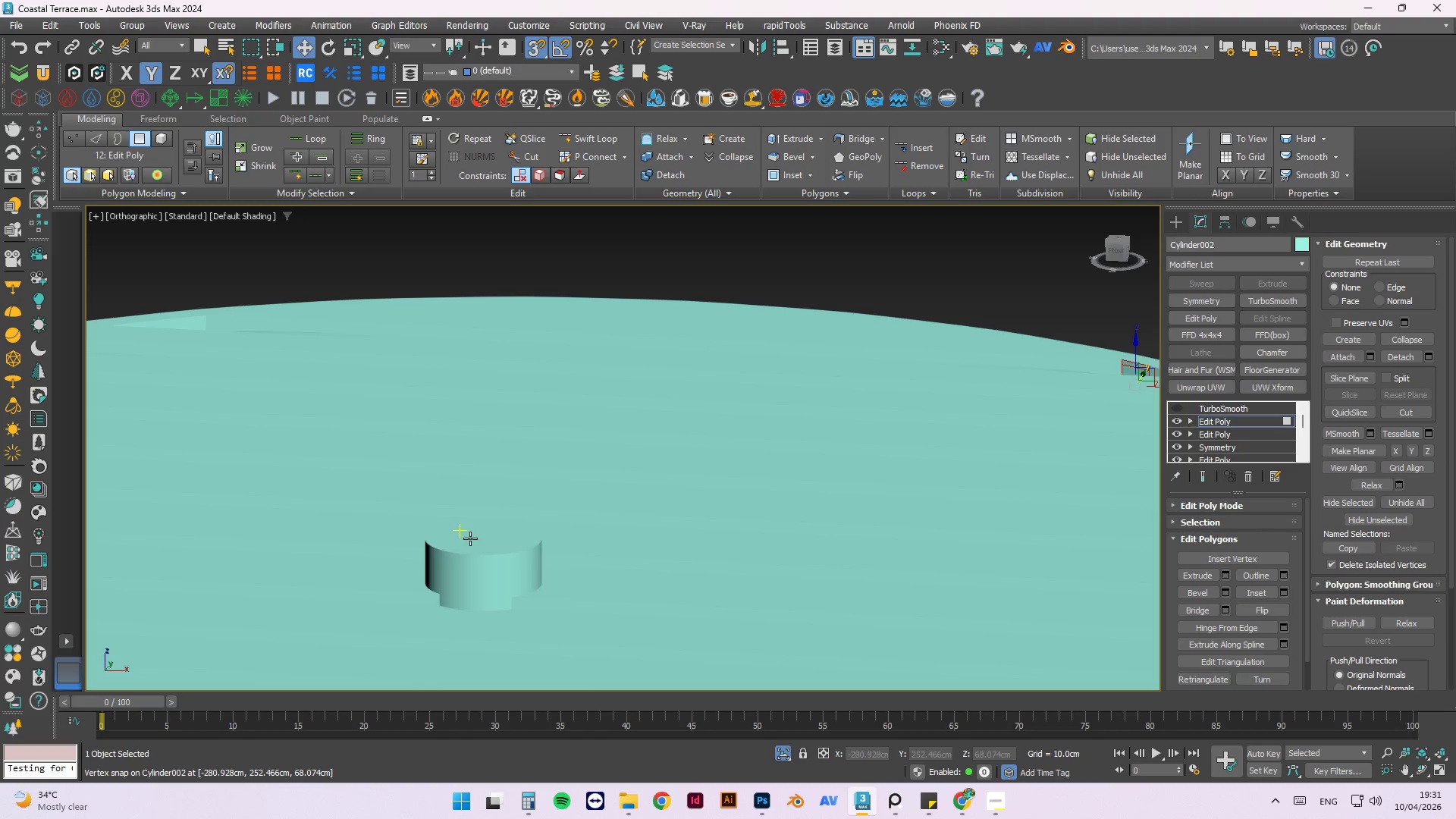 
left_click([470, 538])
 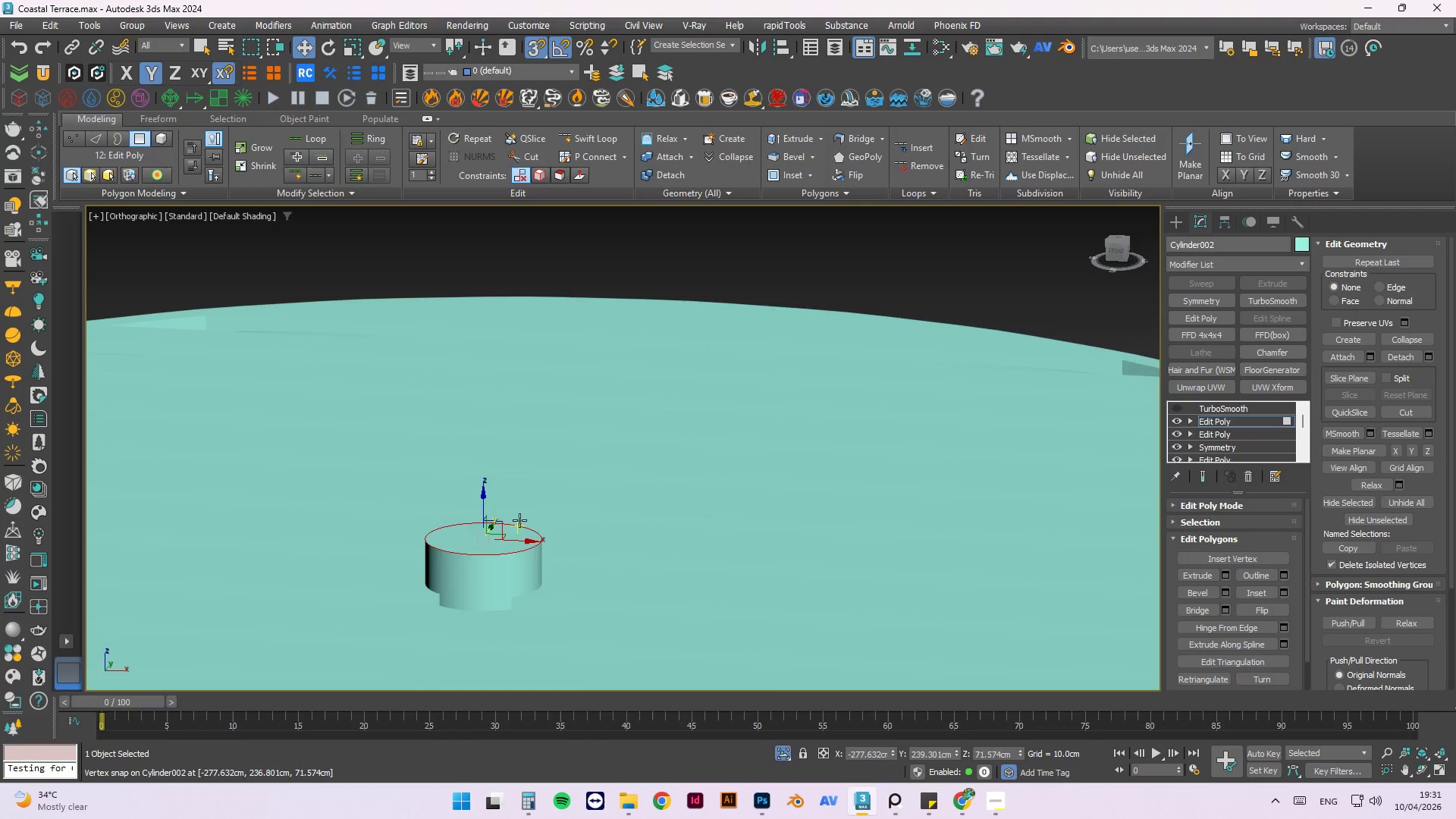 
scroll: coordinate [522, 492], scroll_direction: down, amount: 3.0
 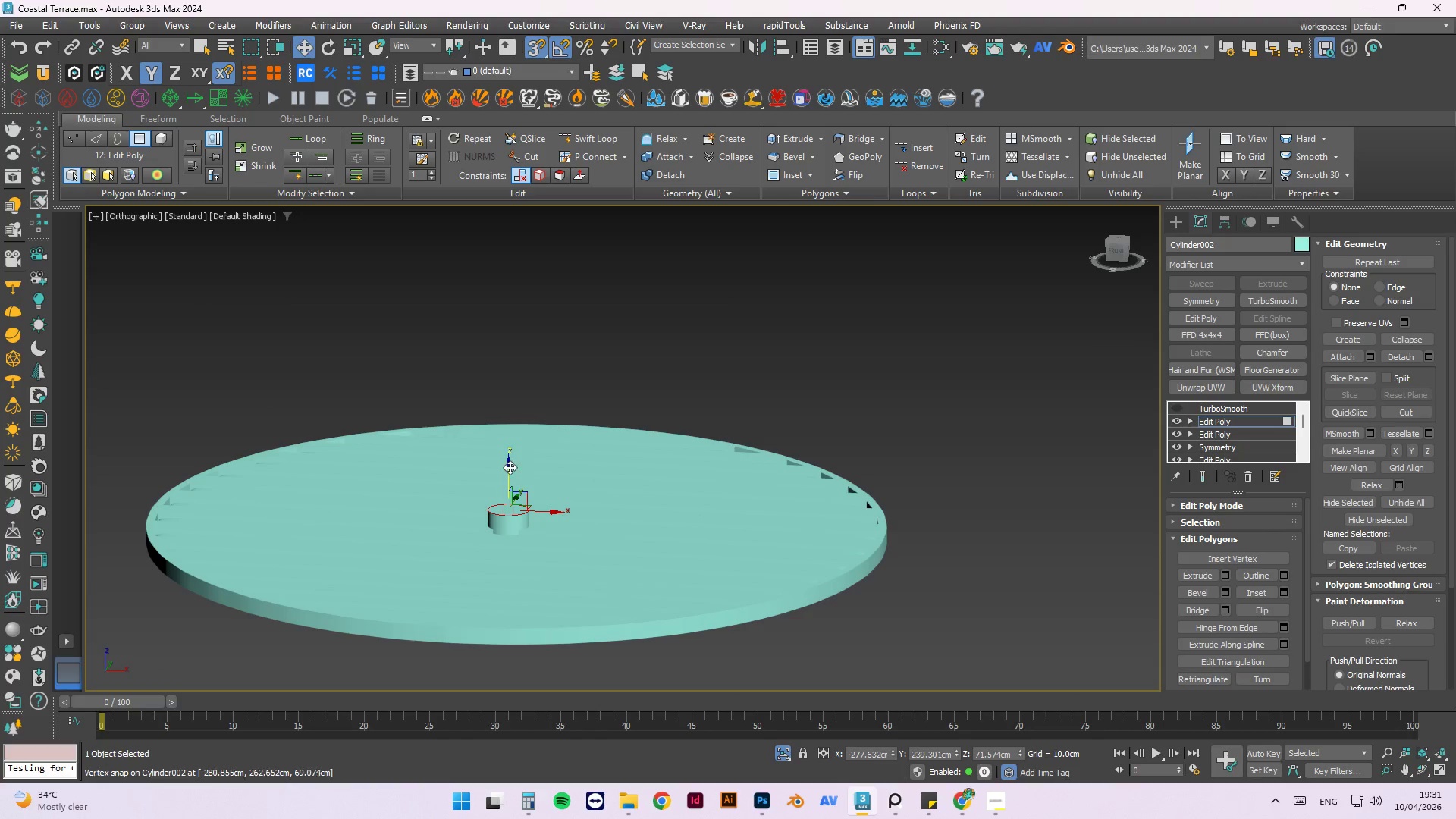 
hold_key(key=ShiftLeft, duration=1.53)
left_click_drag(start_coordinate=[508, 466], to_coordinate=[526, 747])
 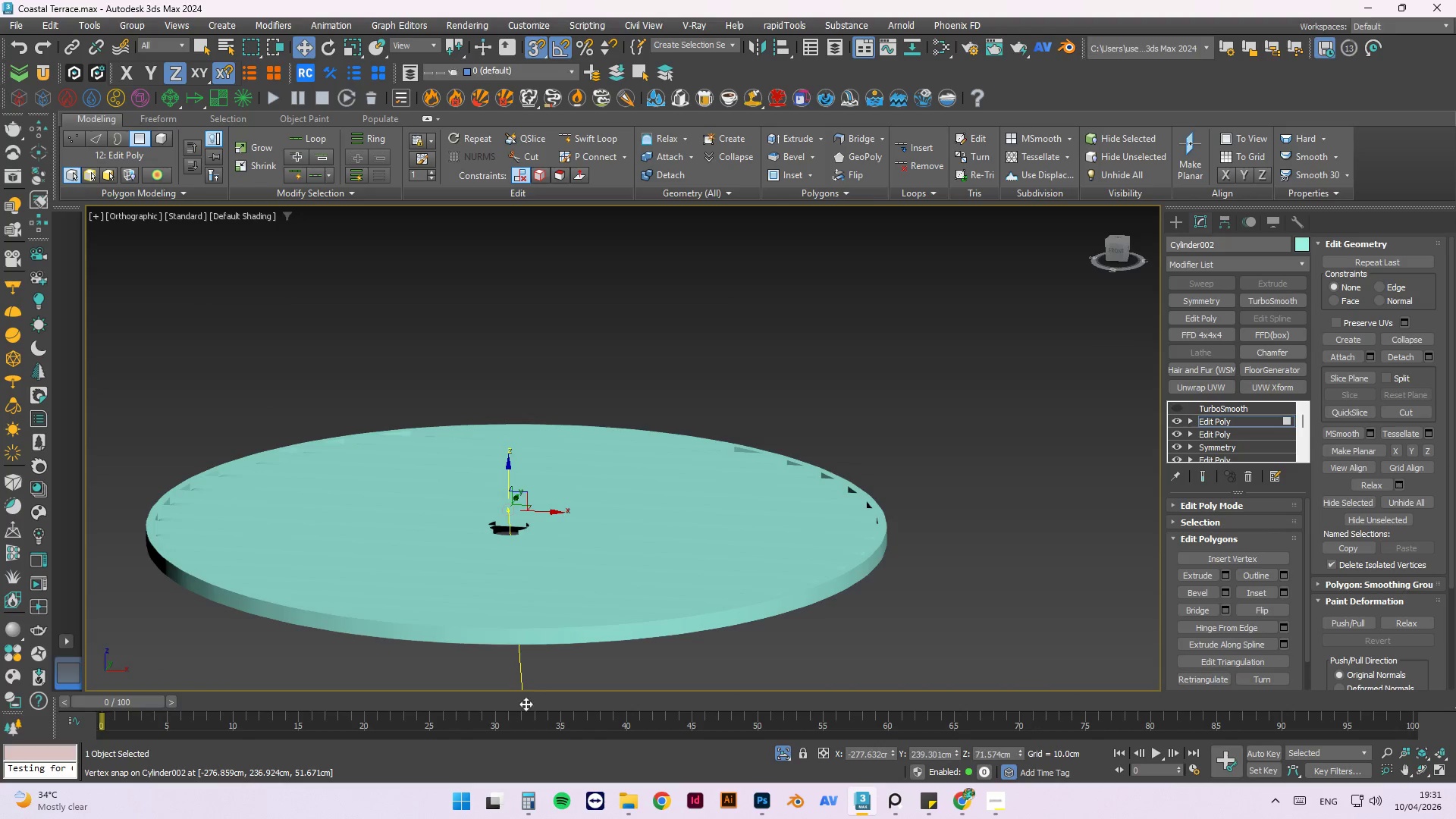 
key(Shift+ShiftLeft)
 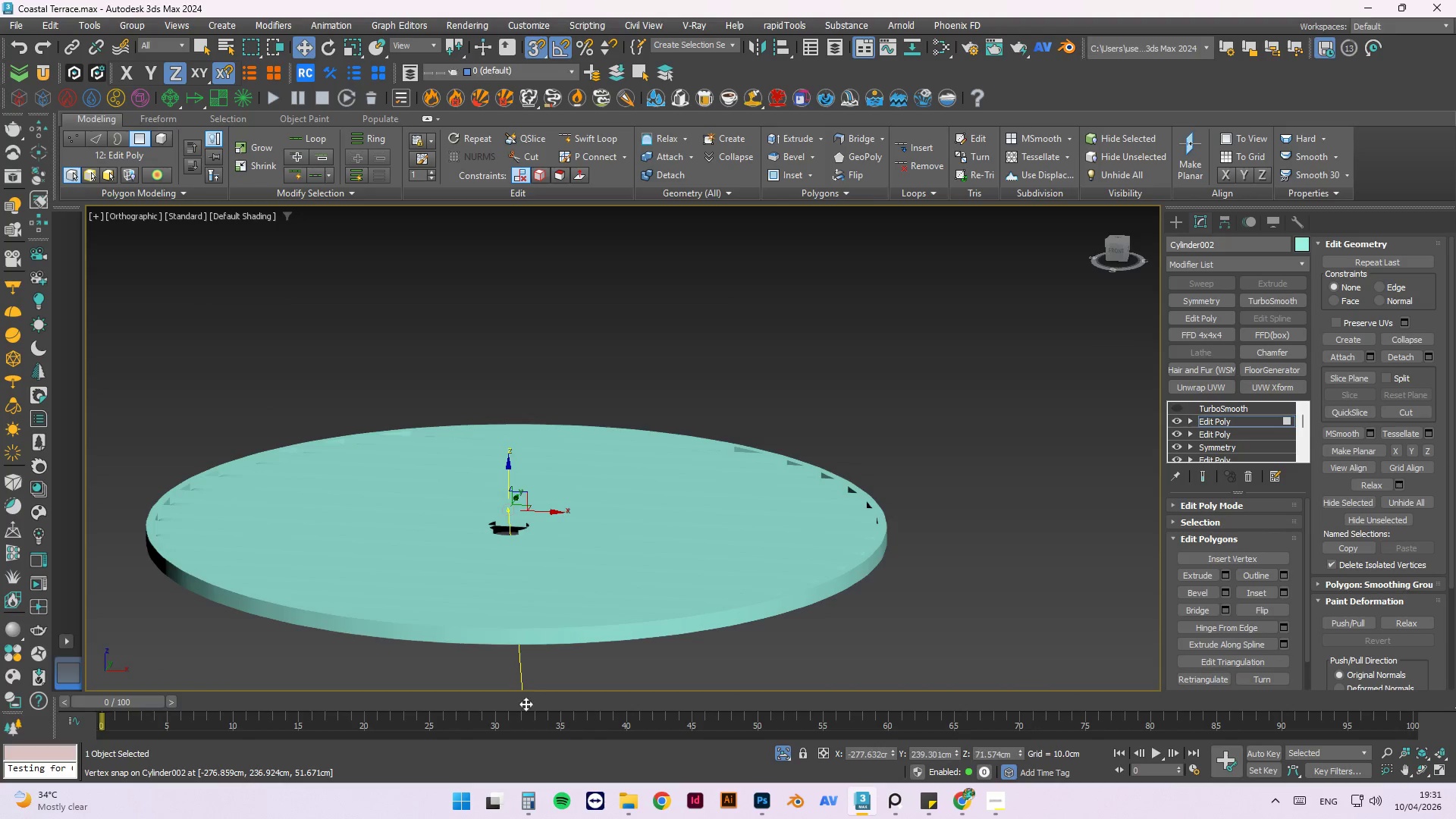 
key(Shift+ShiftLeft)
 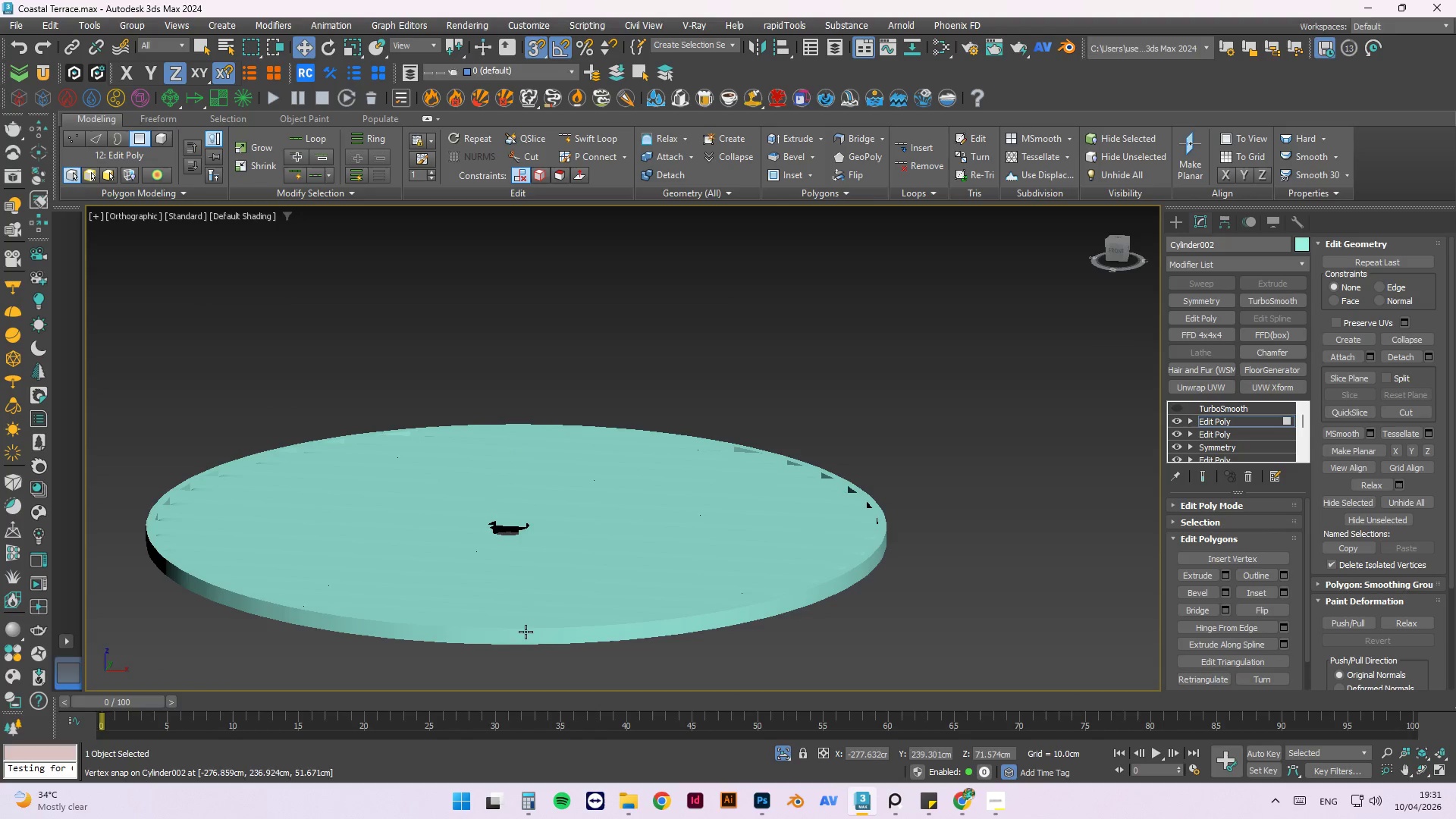 
key(Shift+ShiftLeft)
 